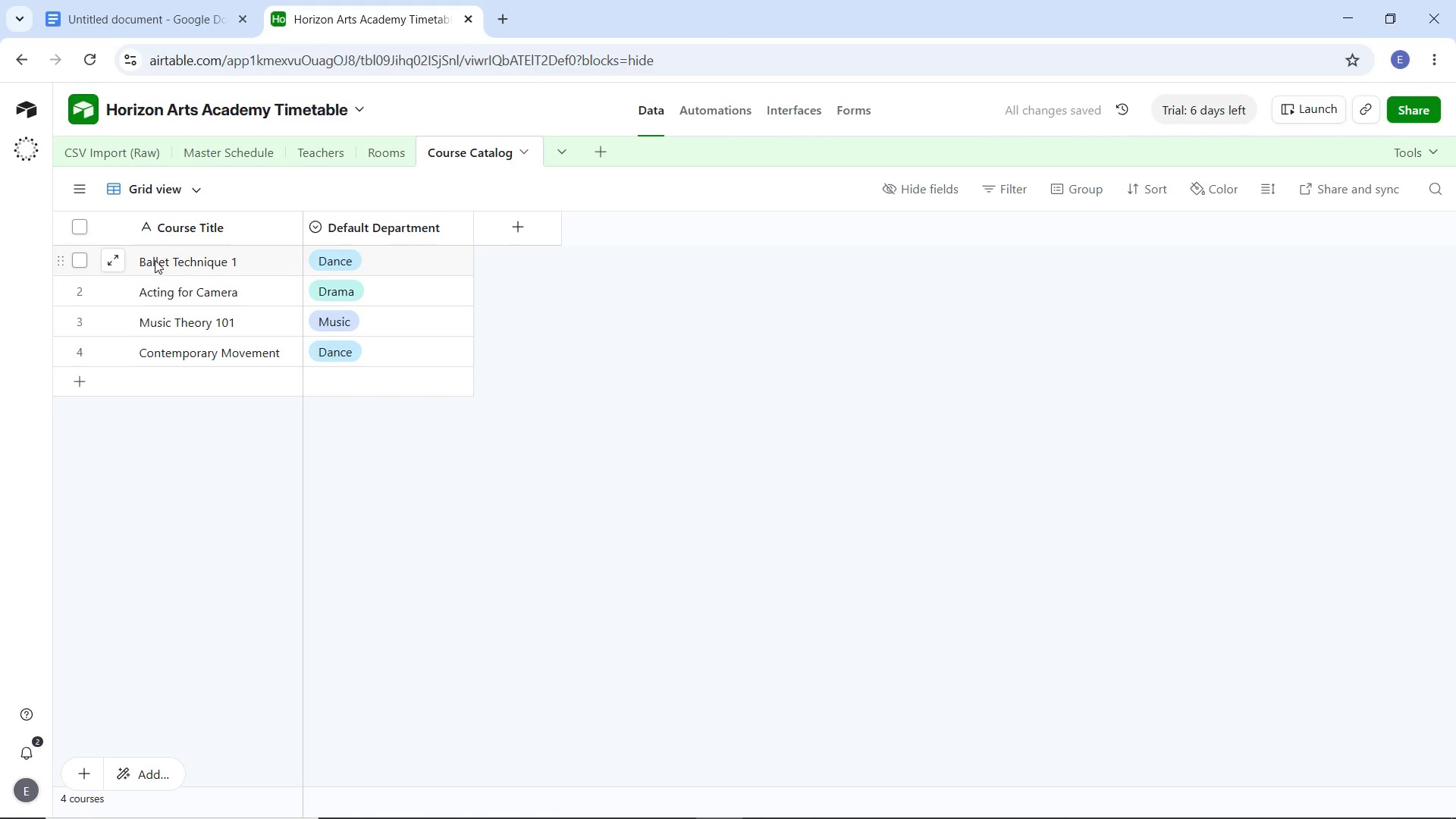 
left_click([155, 256])
 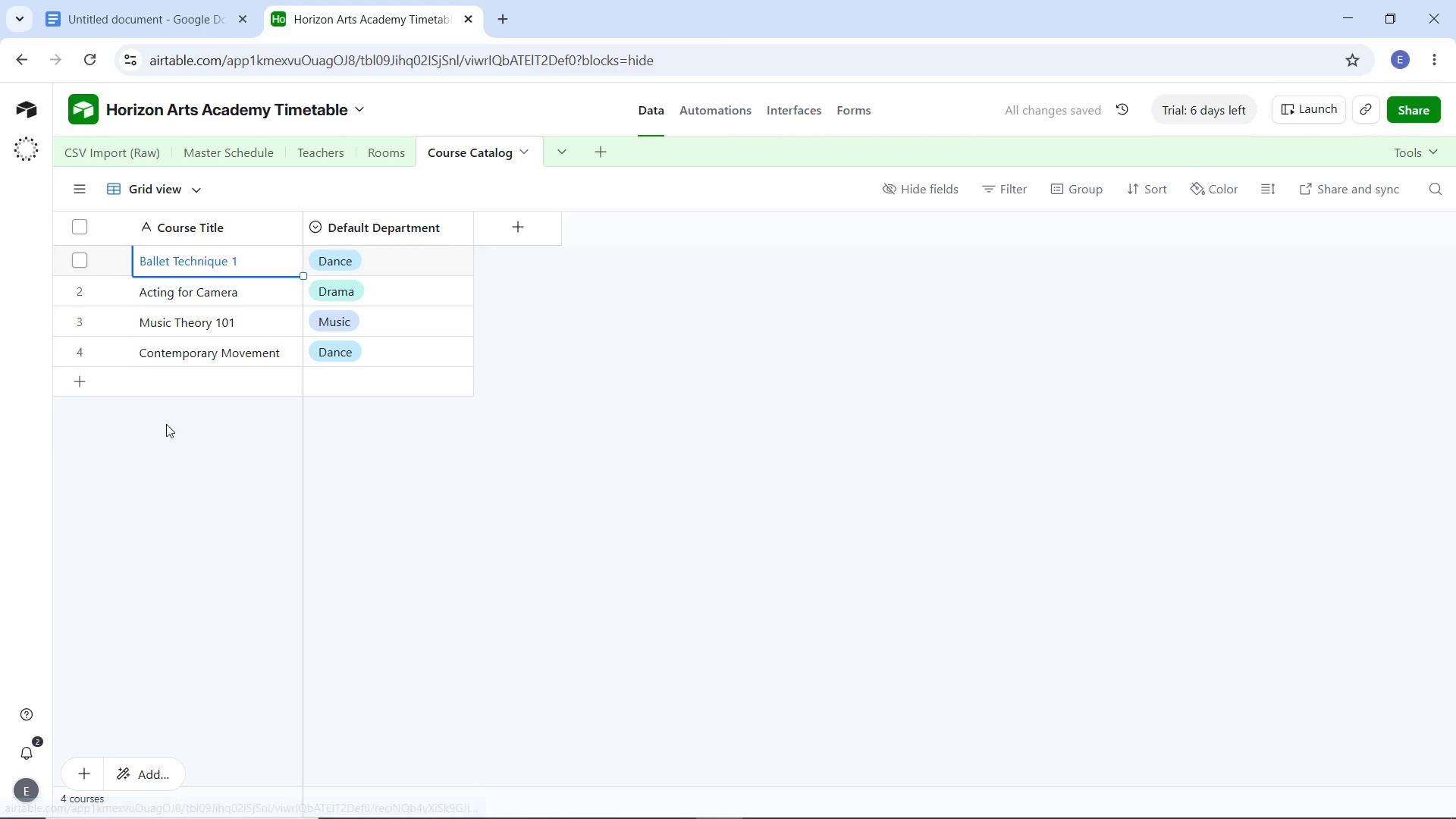 
left_click([174, 504])
 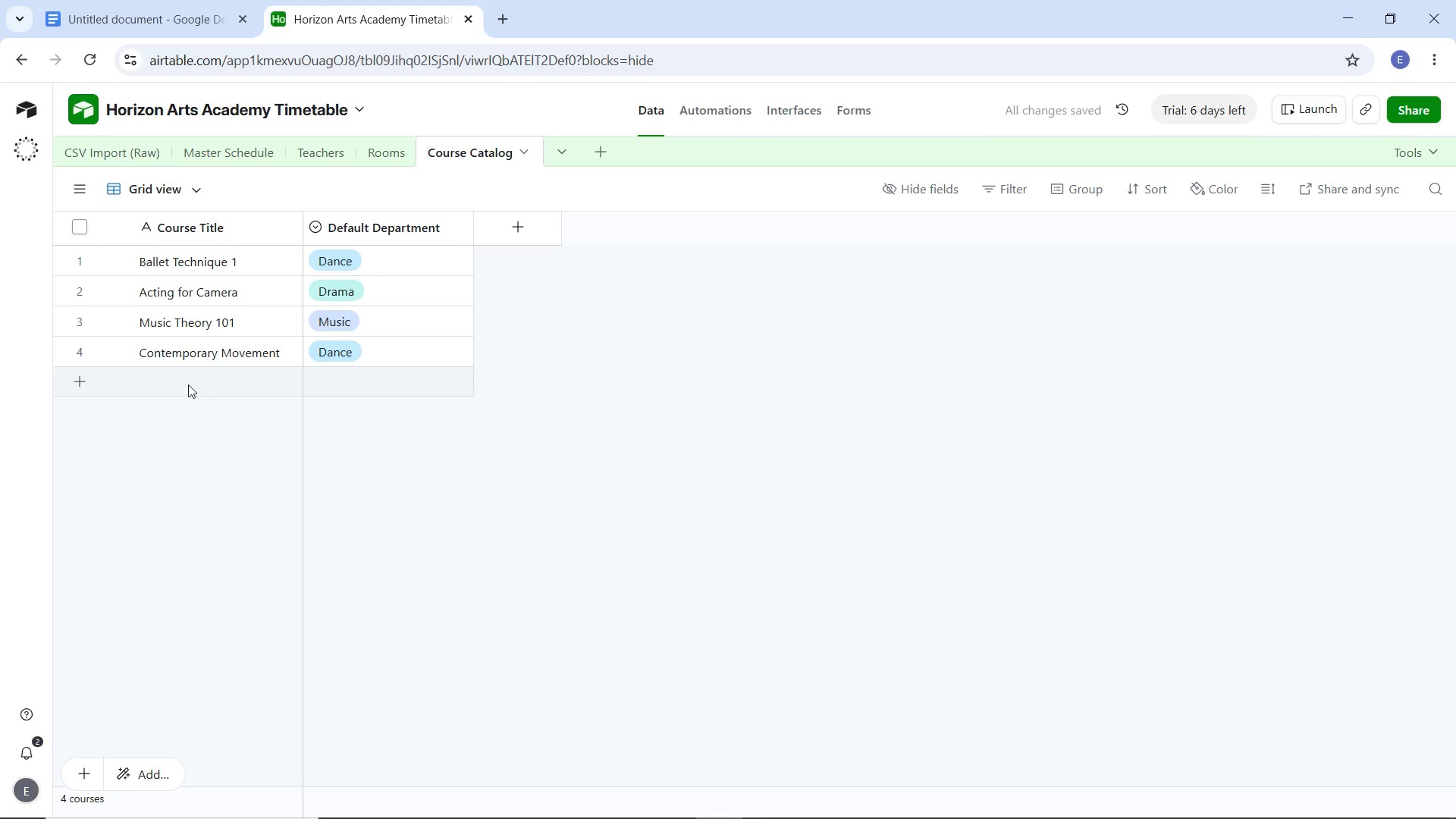 
double_click([188, 384])
 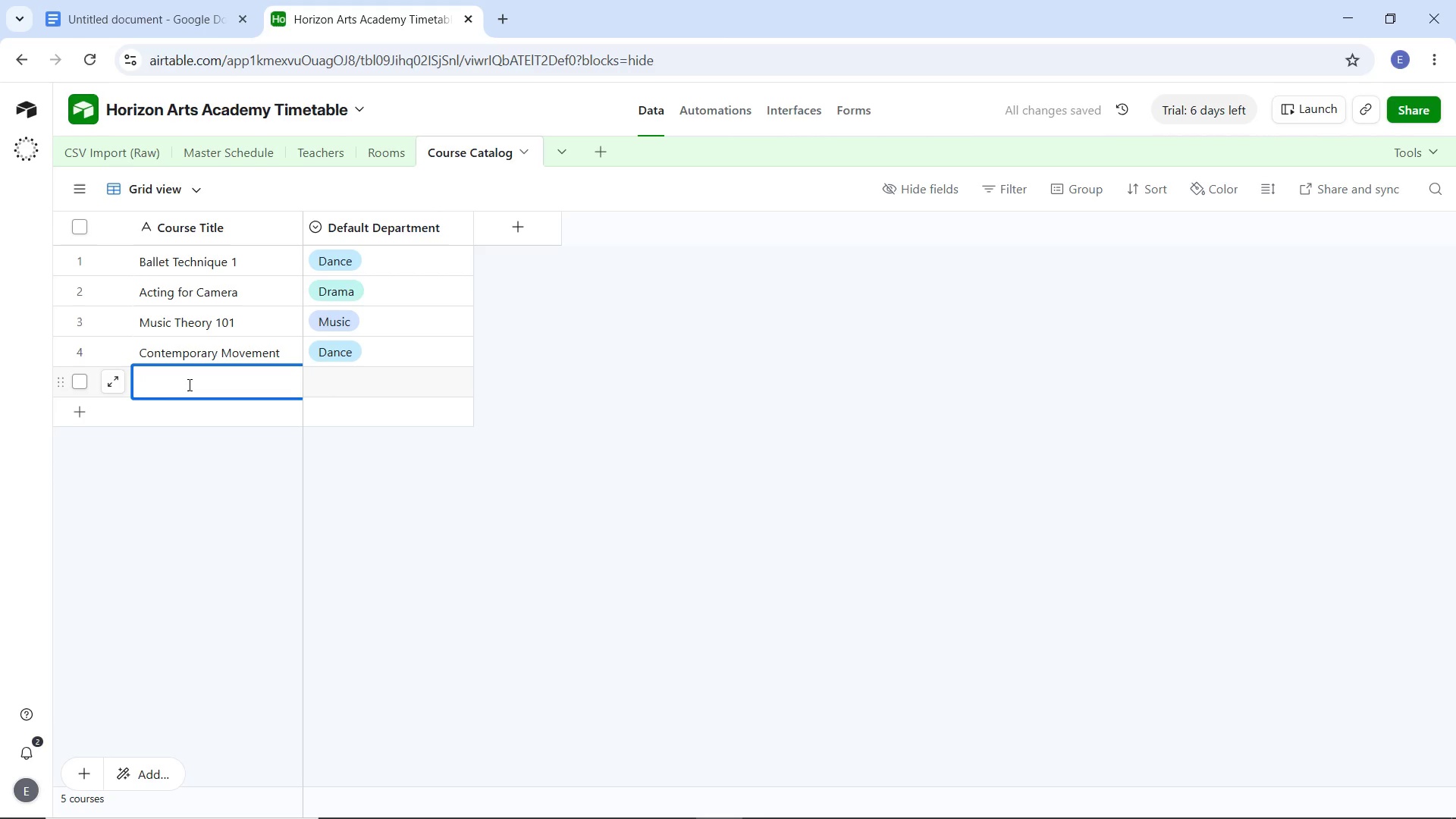 
type(Set Design Workshop)
key(Tab)
 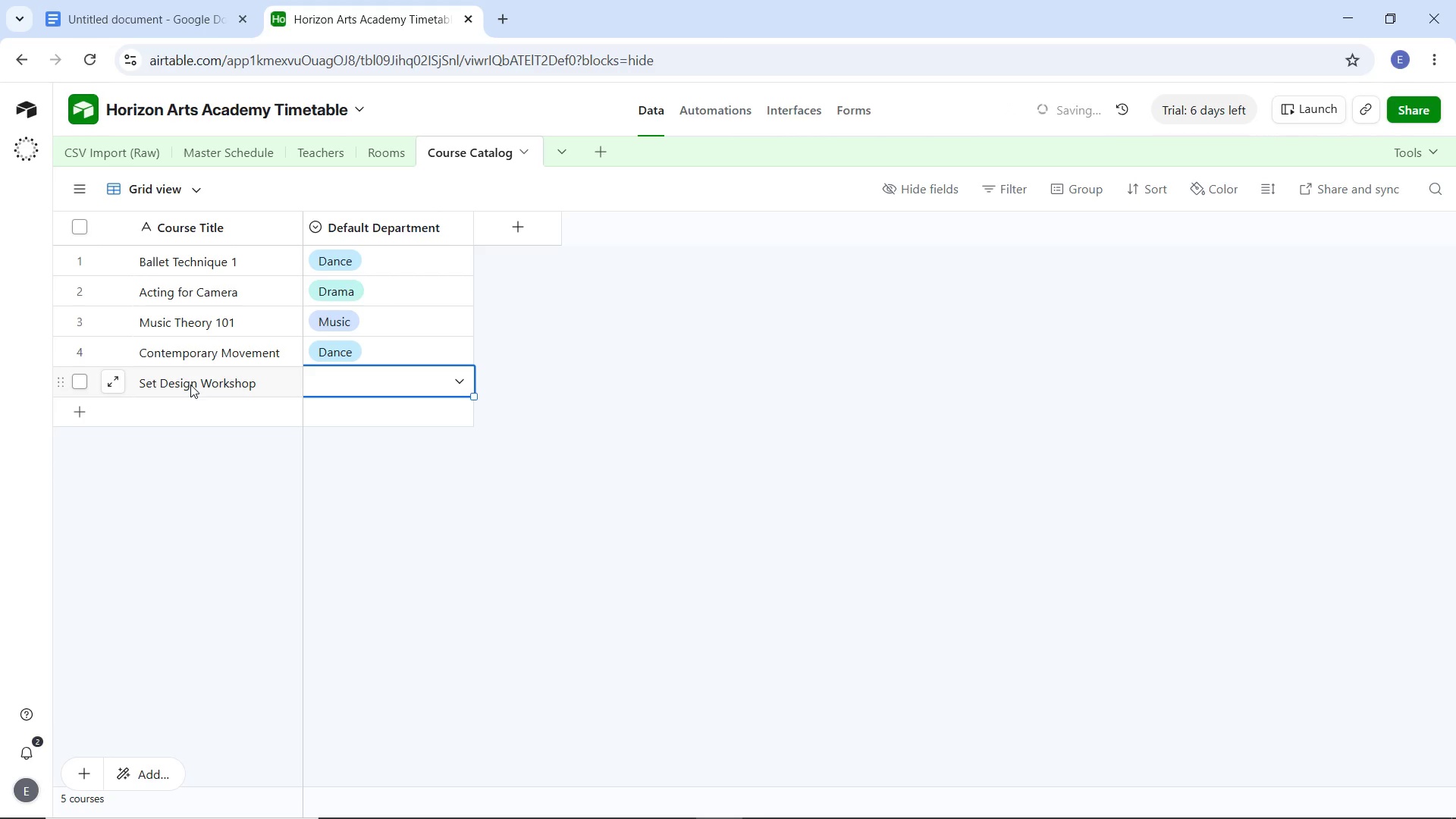 
left_click([463, 378])
 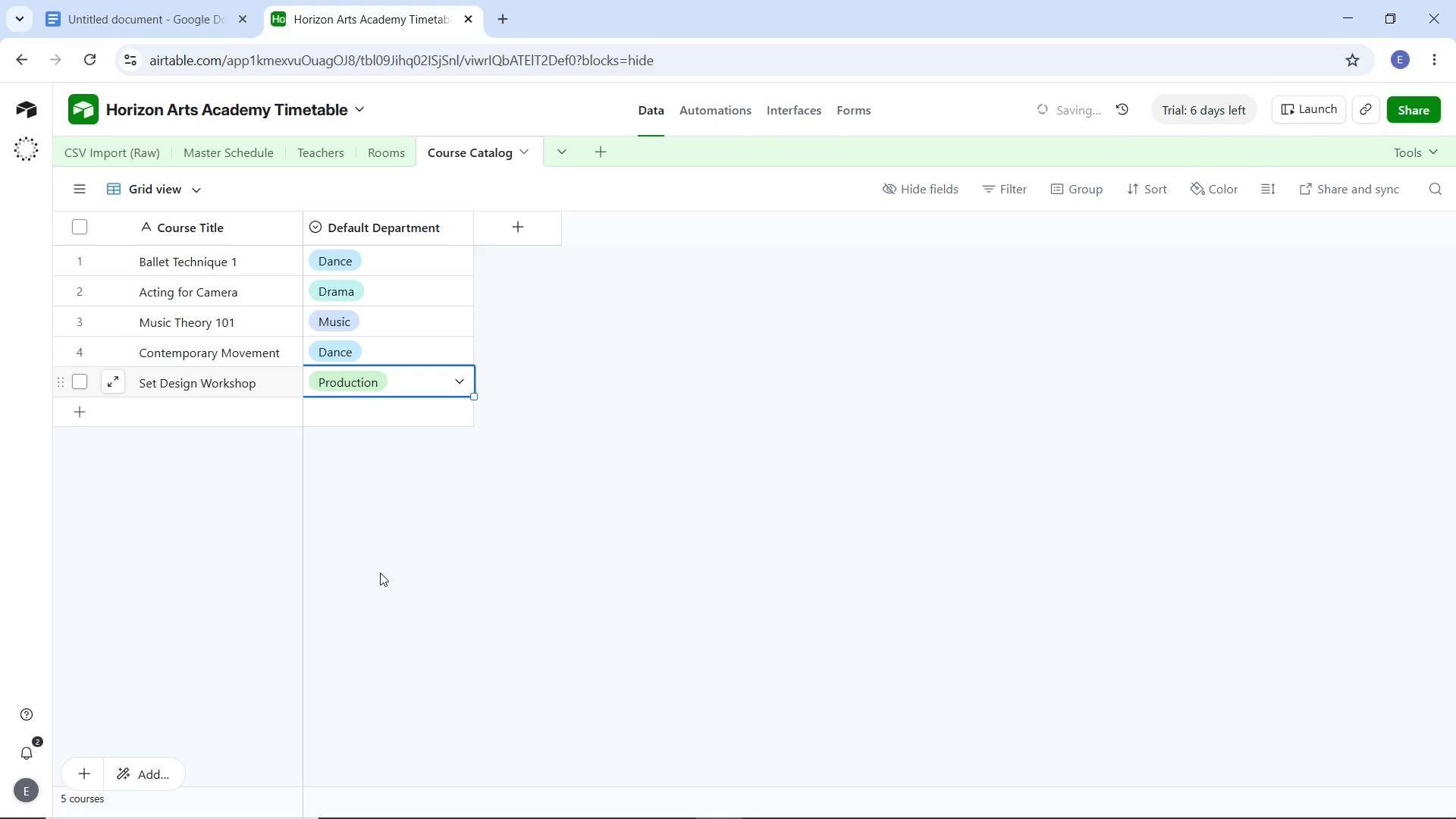 
double_click([214, 526])
 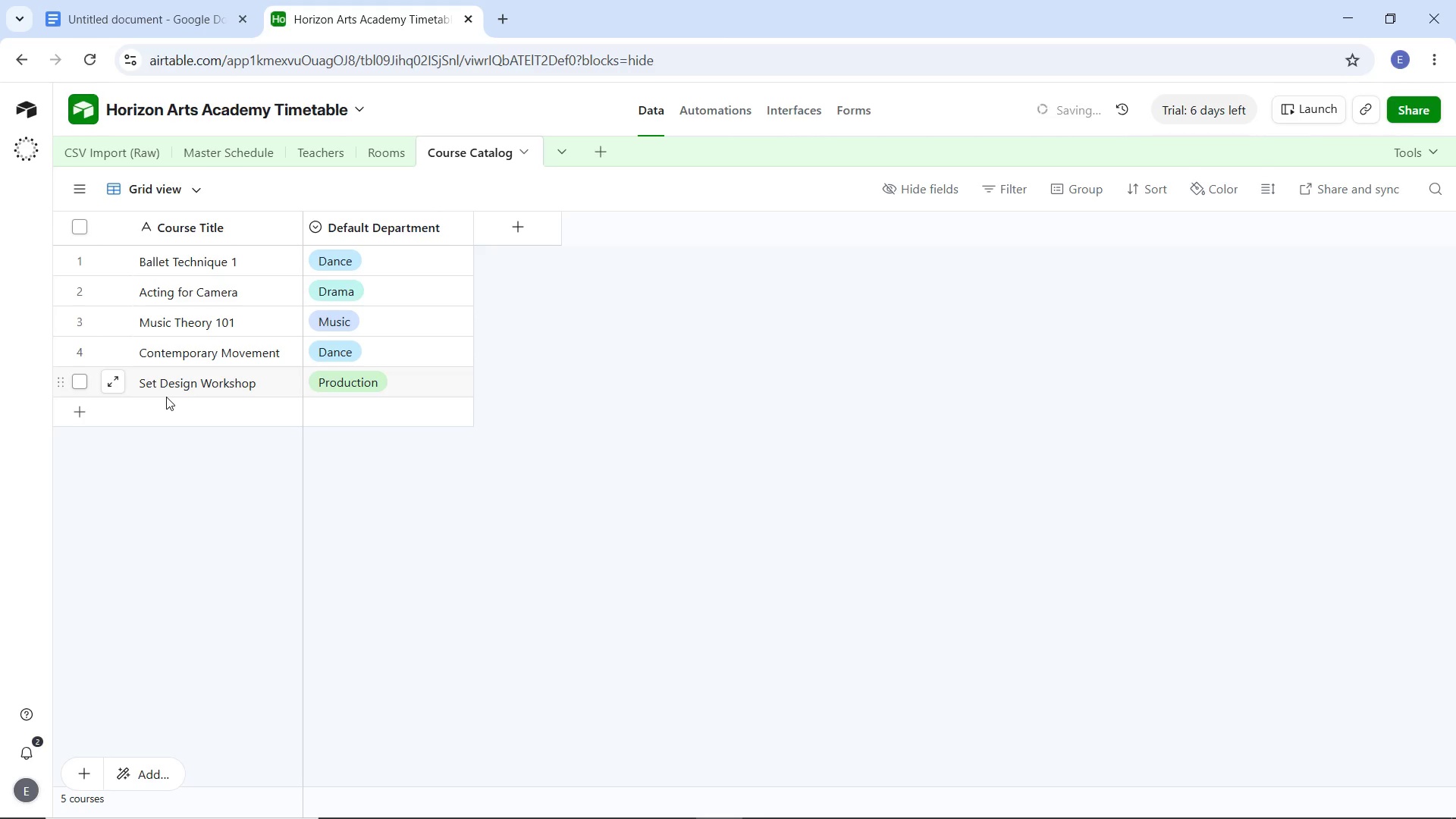 
left_click([172, 381])
 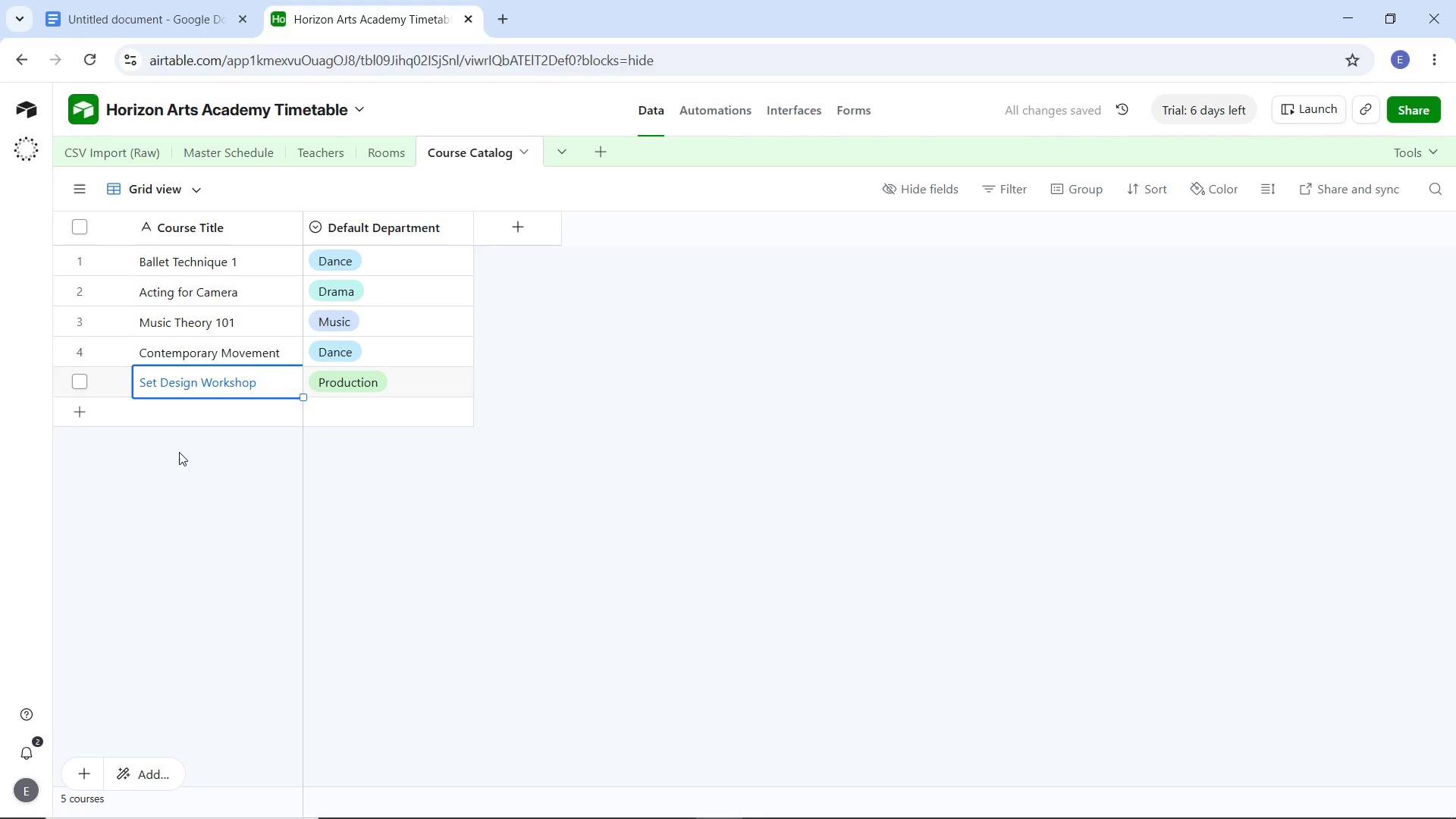 
double_click([179, 452])
 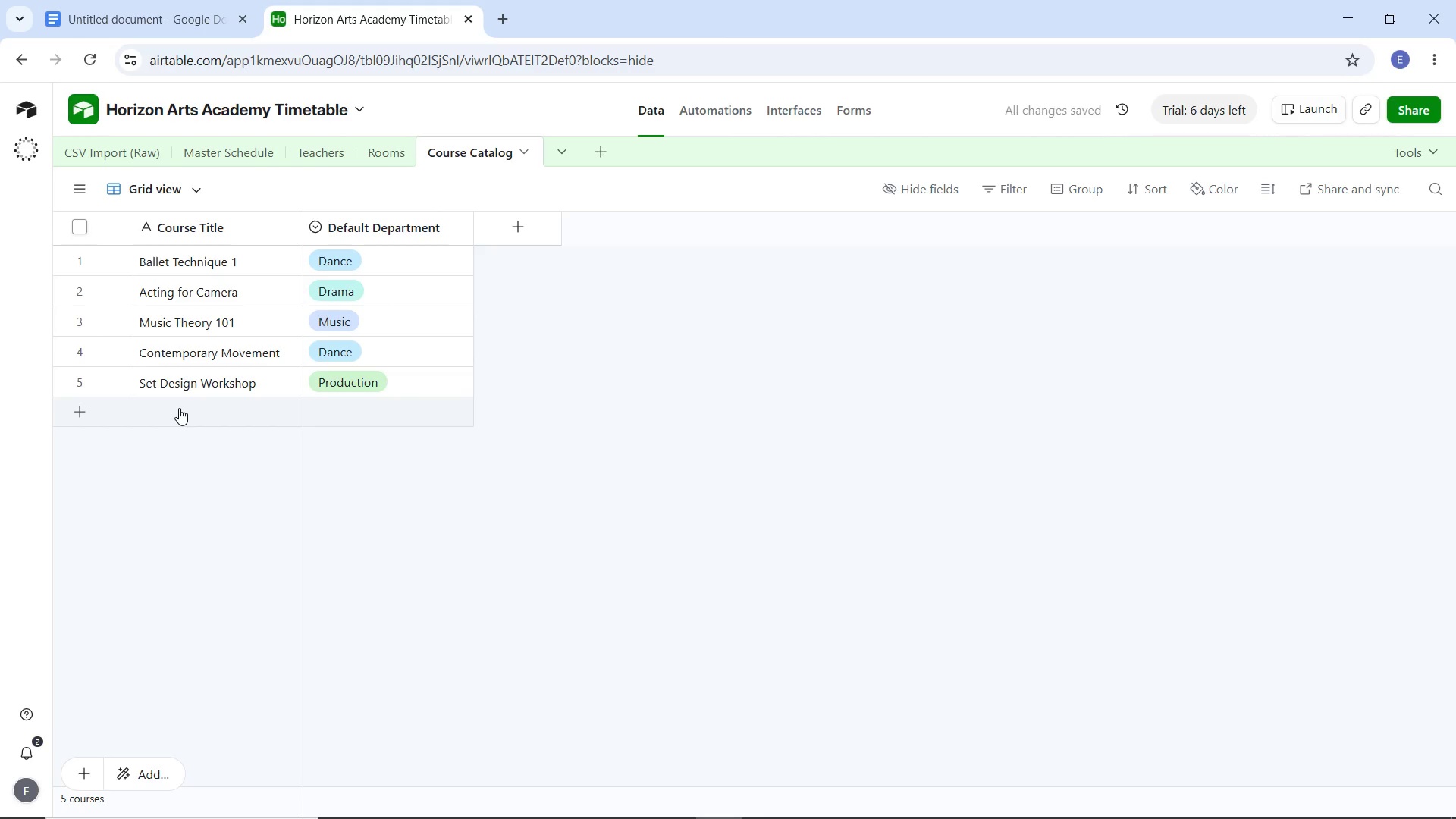 
triple_click([179, 408])
 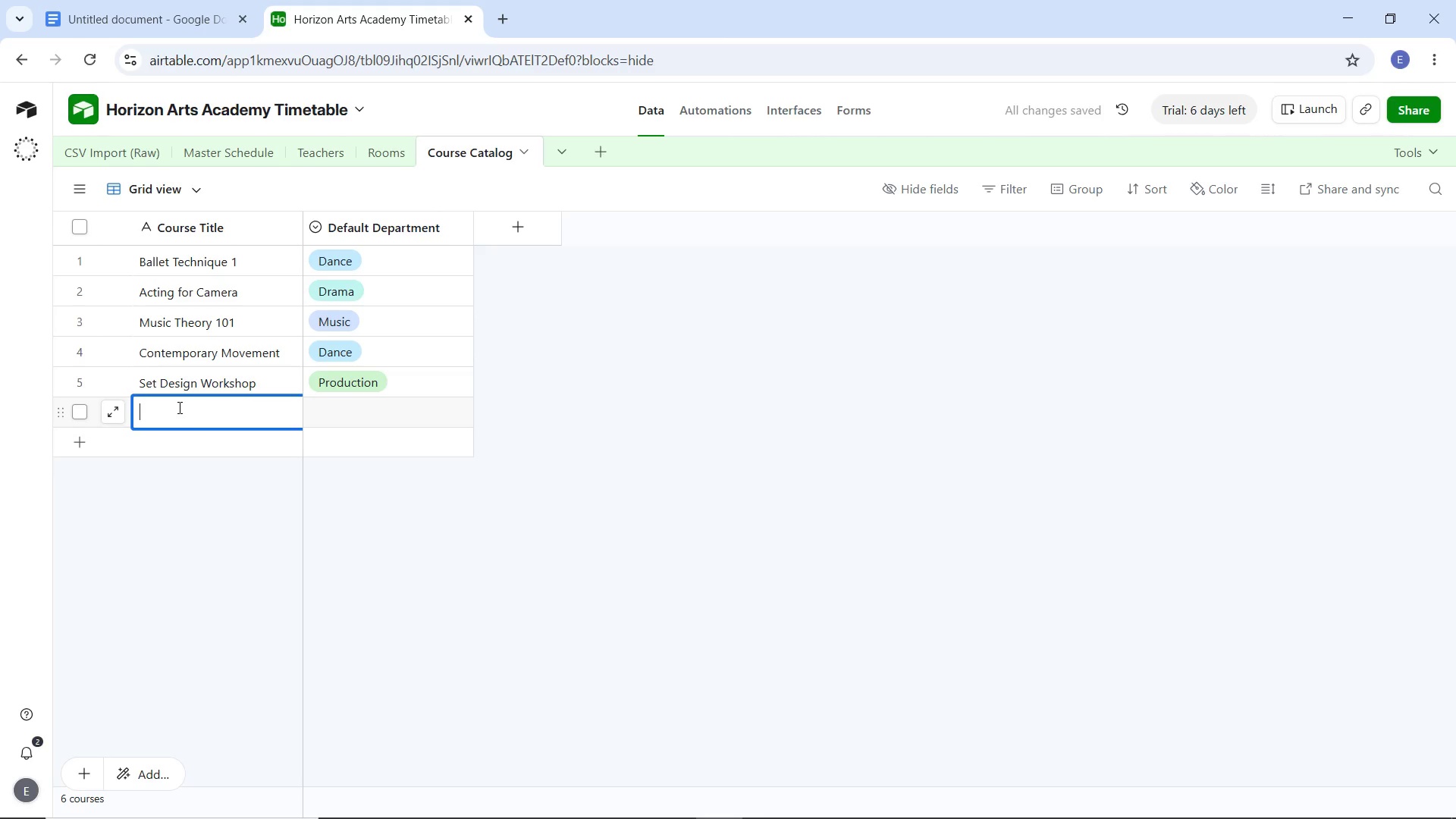 
type(Advanec)
key(Backspace)
key(Backspace)
type(ced)
 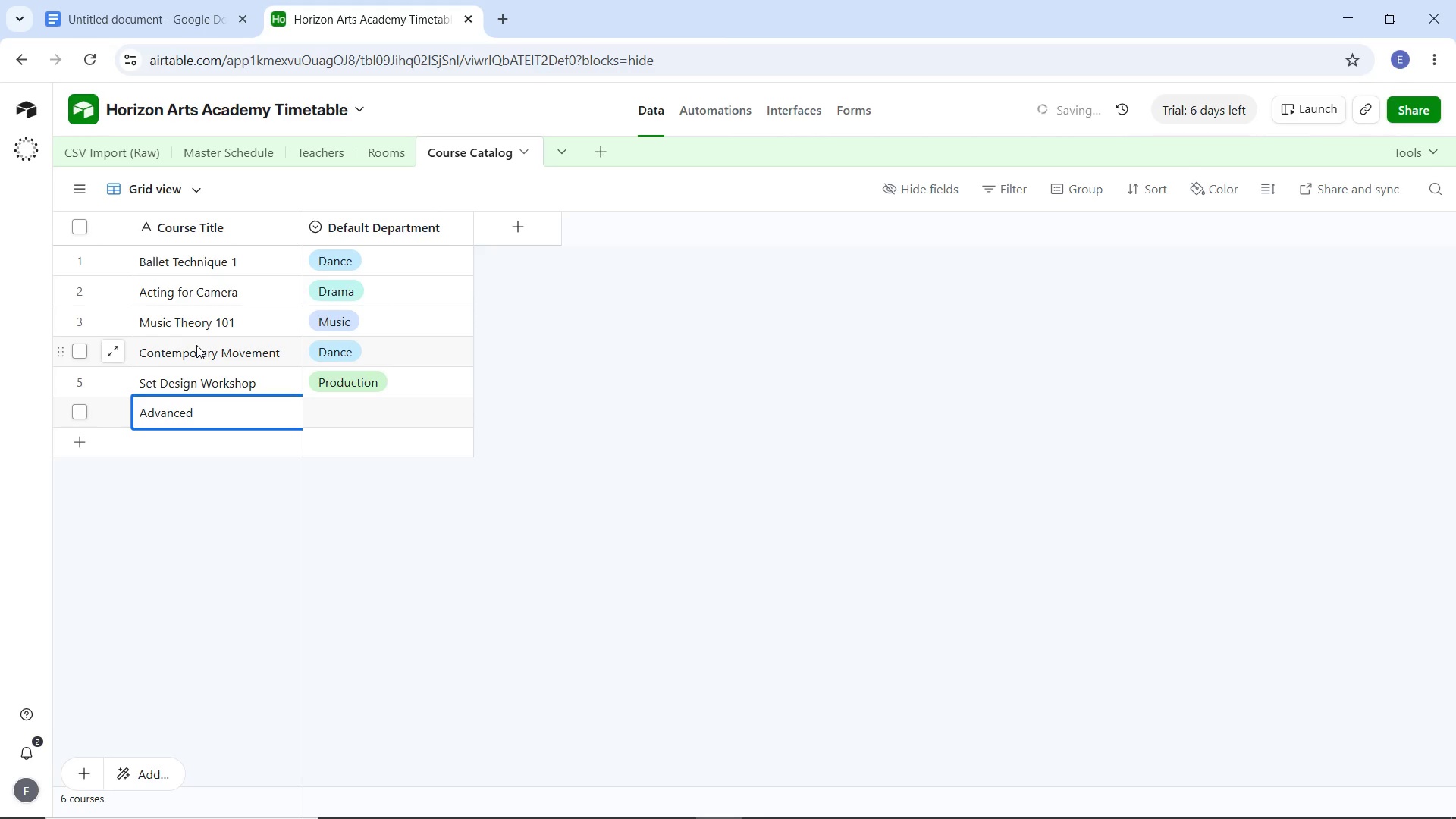 
type( Vocal Jazz`)
 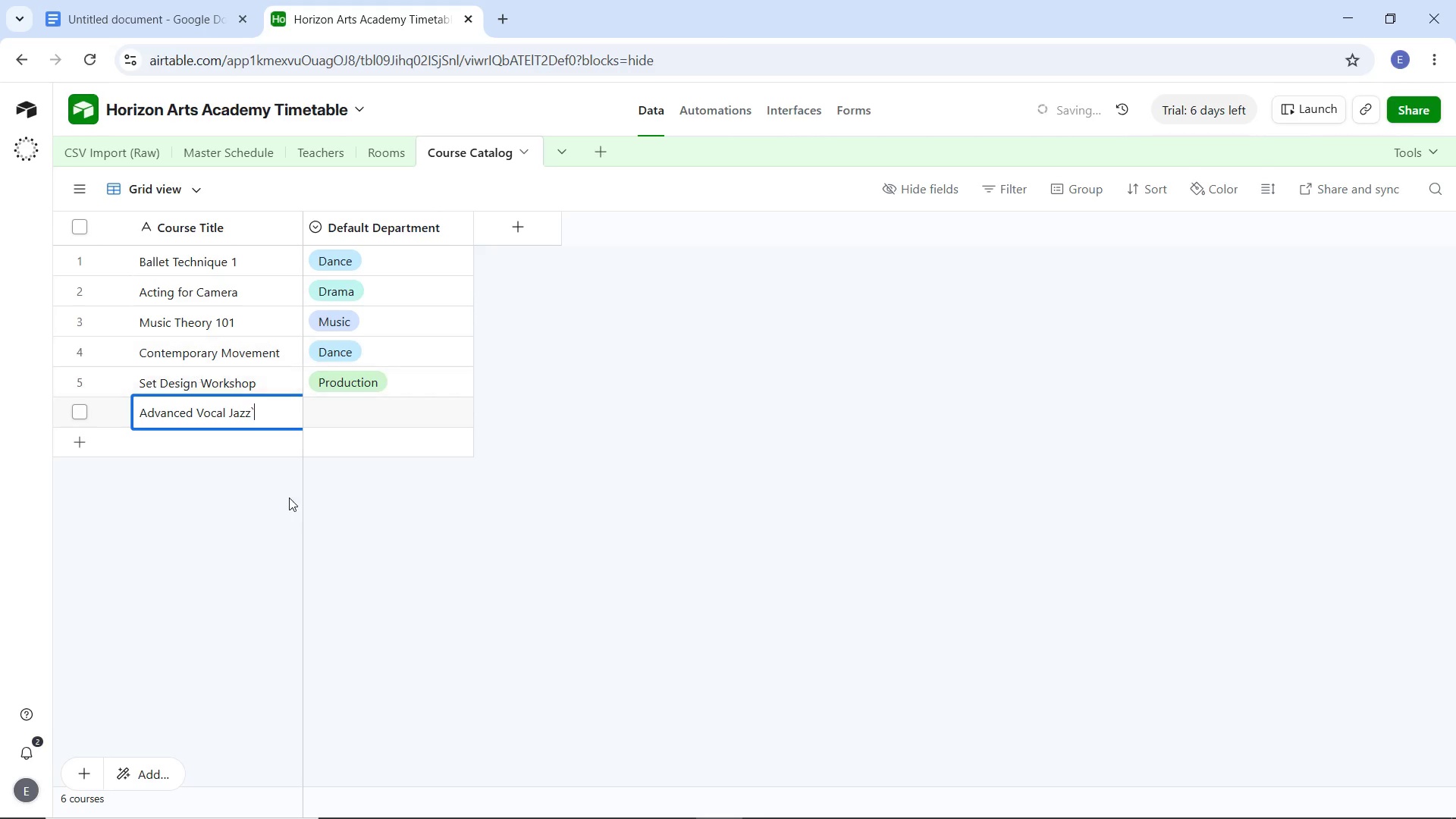 
key(Backspace)
 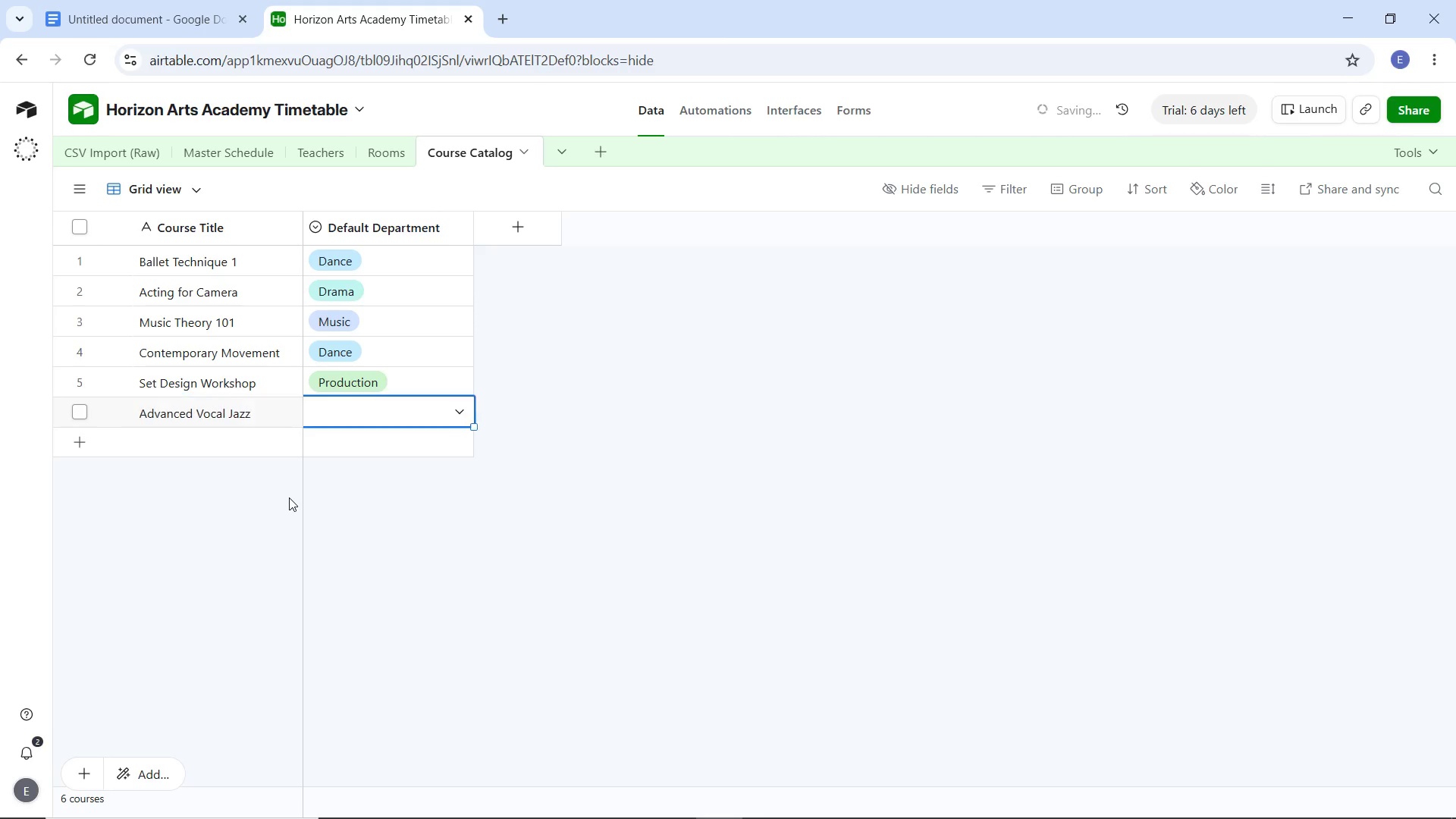 
key(Tab)
 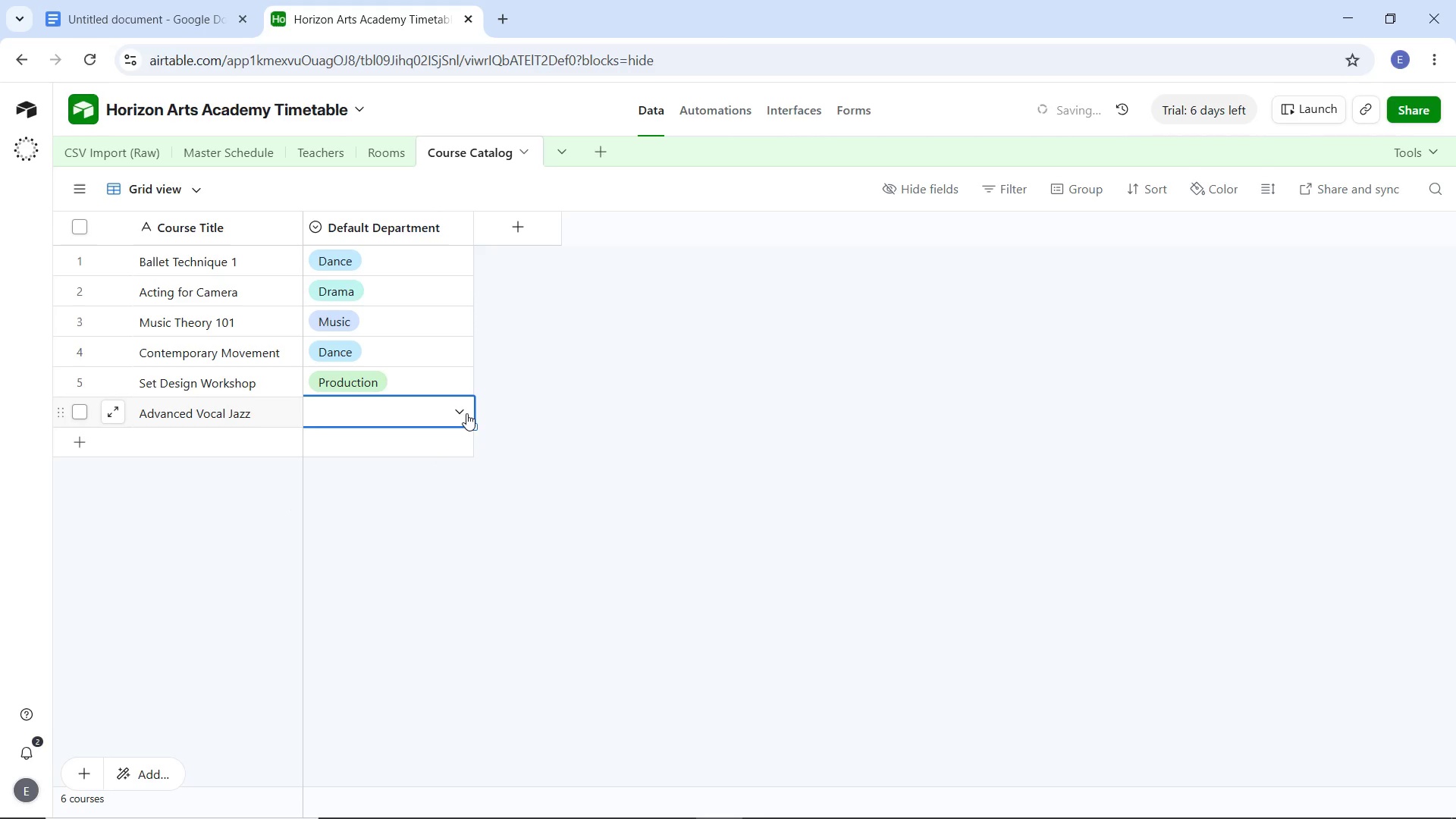 
left_click([466, 411])
 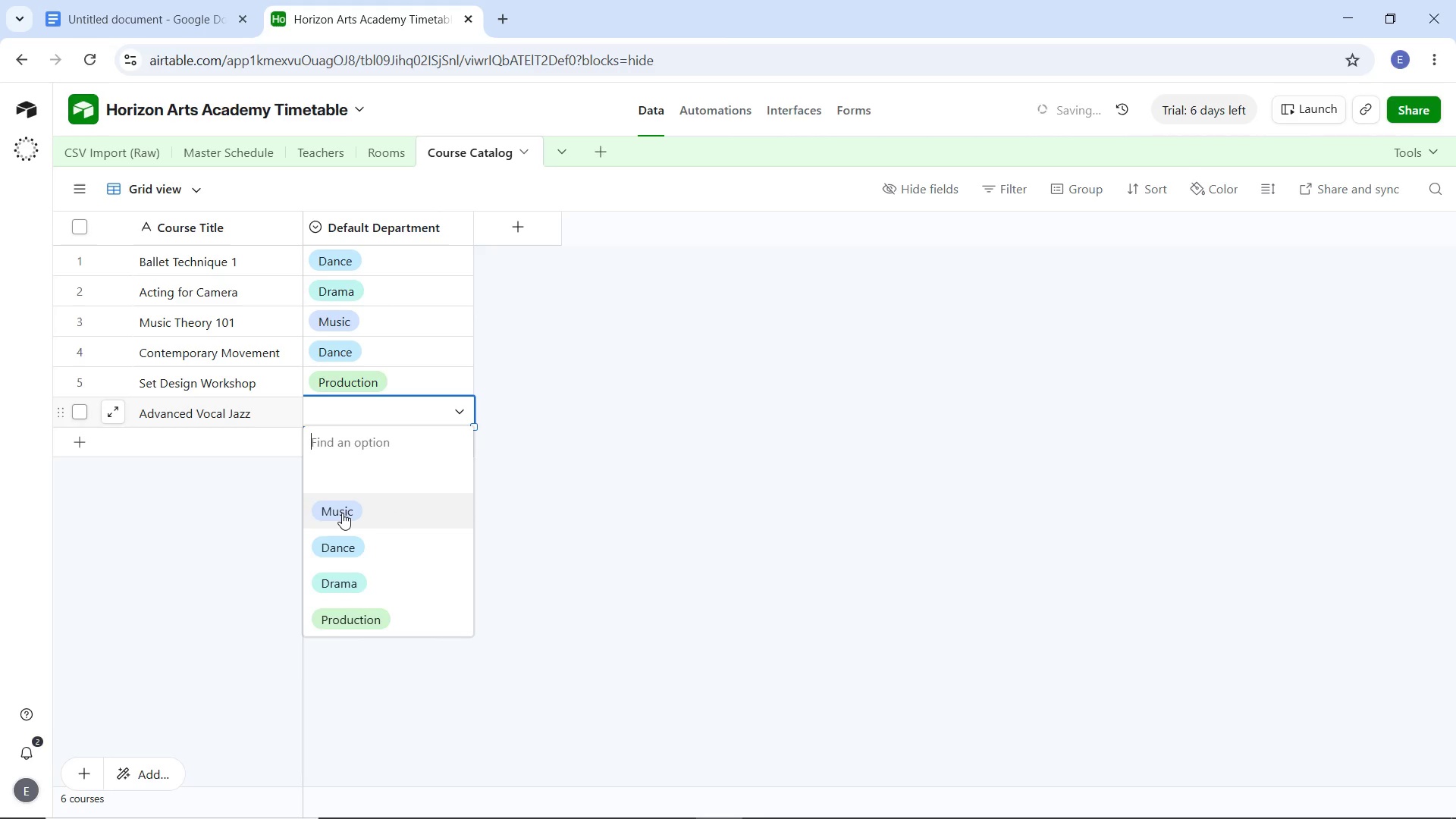 
double_click([247, 547])
 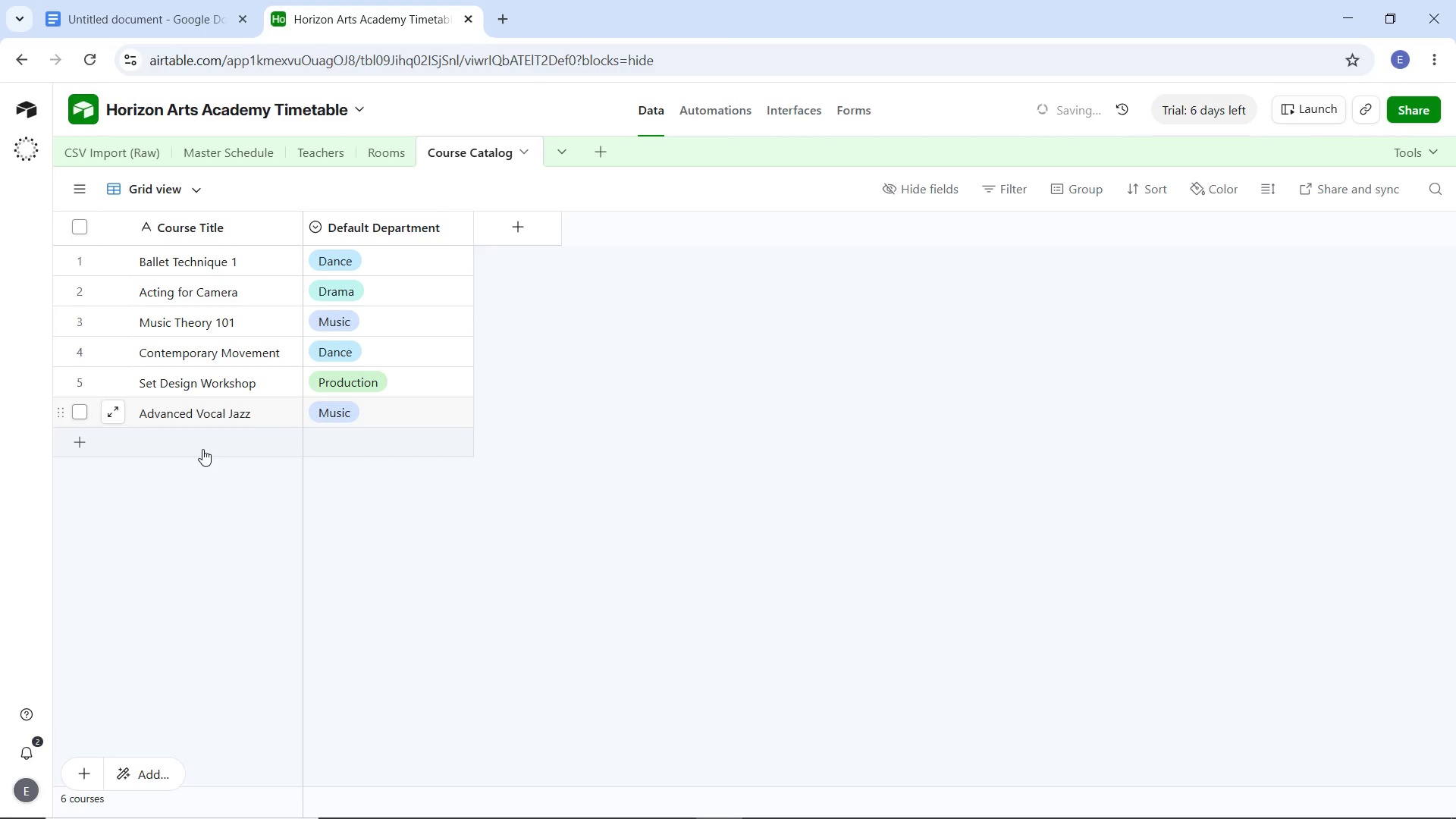 
double_click([202, 449])
 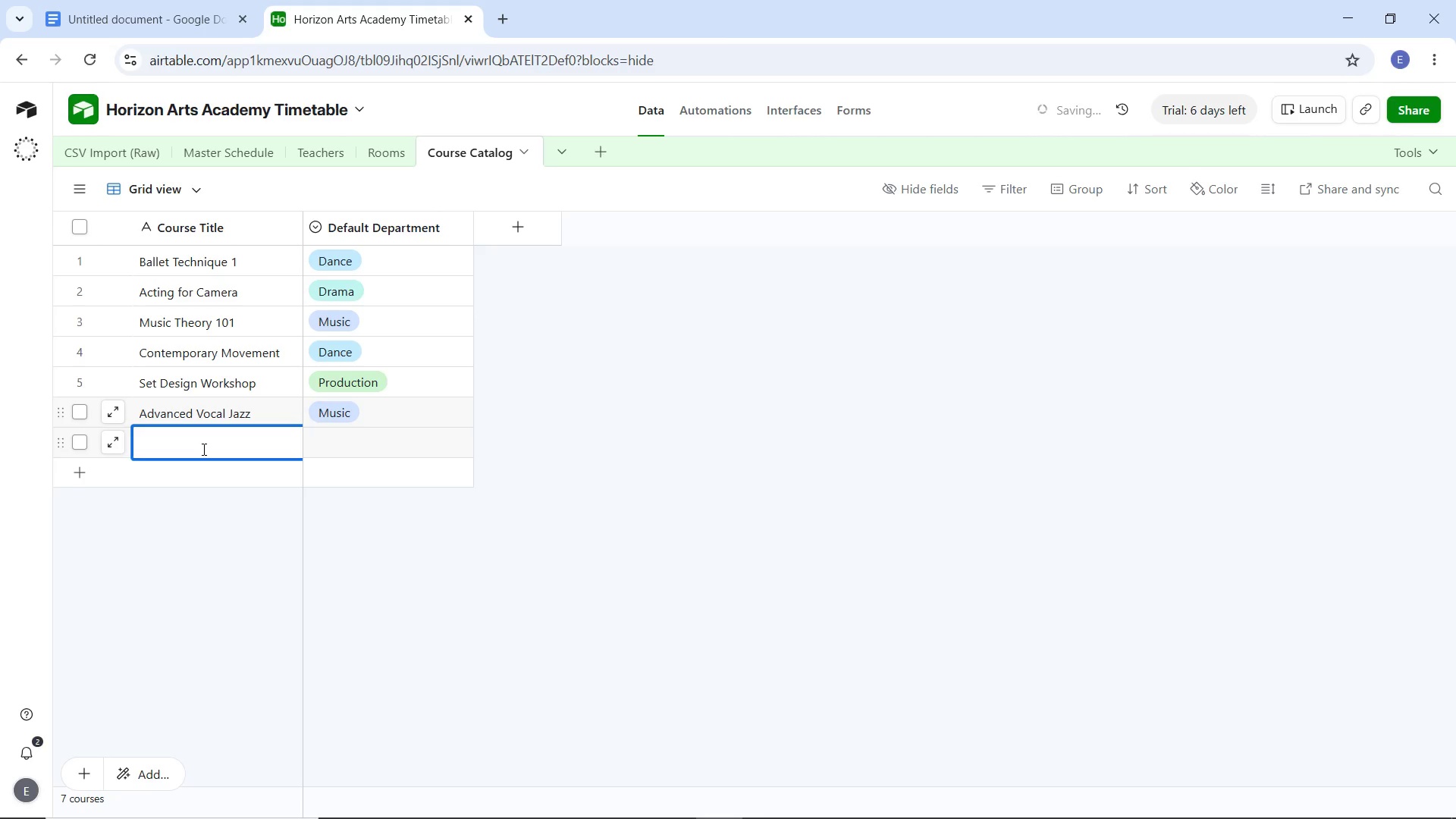 
hold_key(key=ShiftLeft, duration=1.53)
 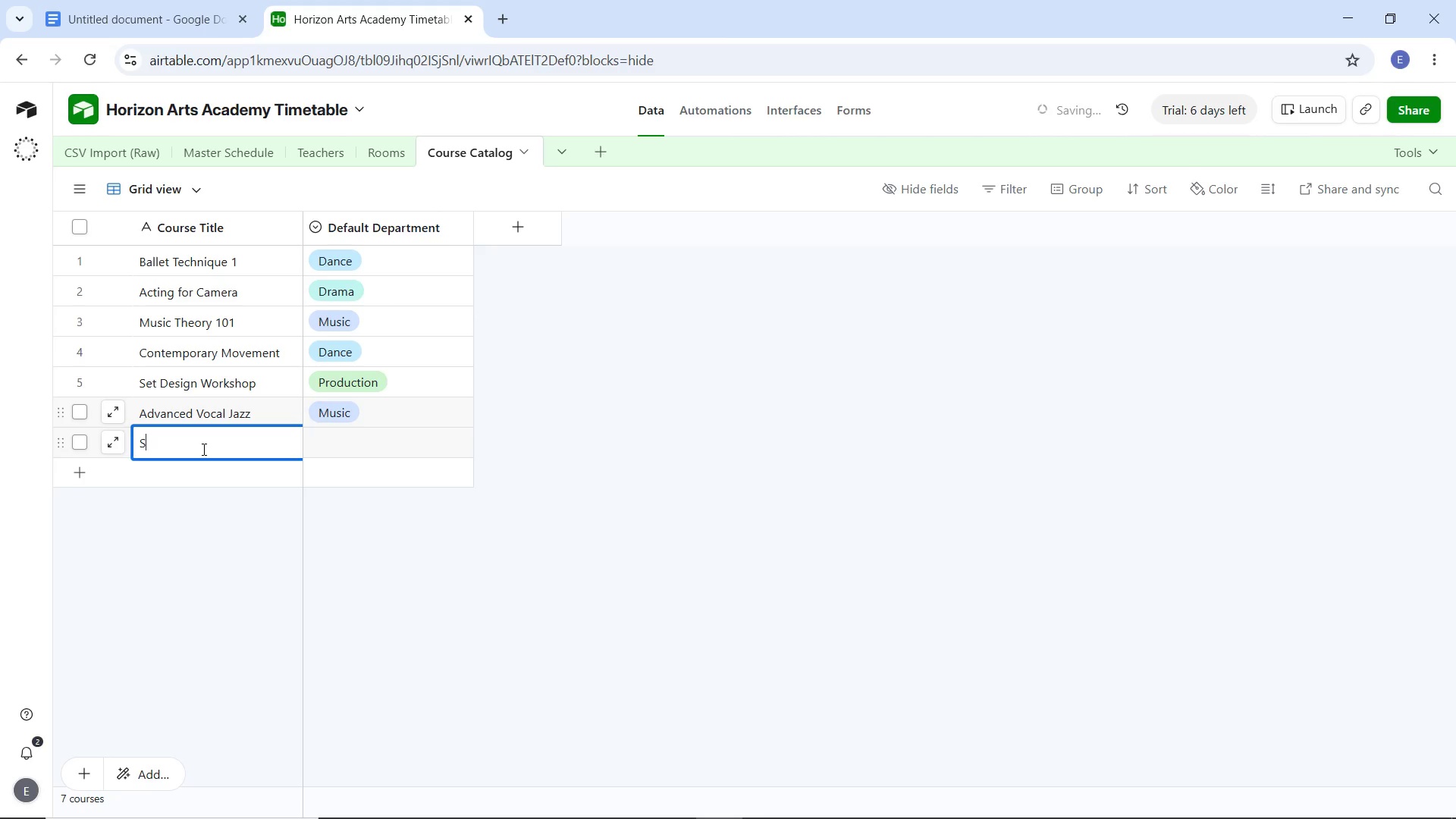 
type(Script Analyss)
key(Backspace)
type(is)
 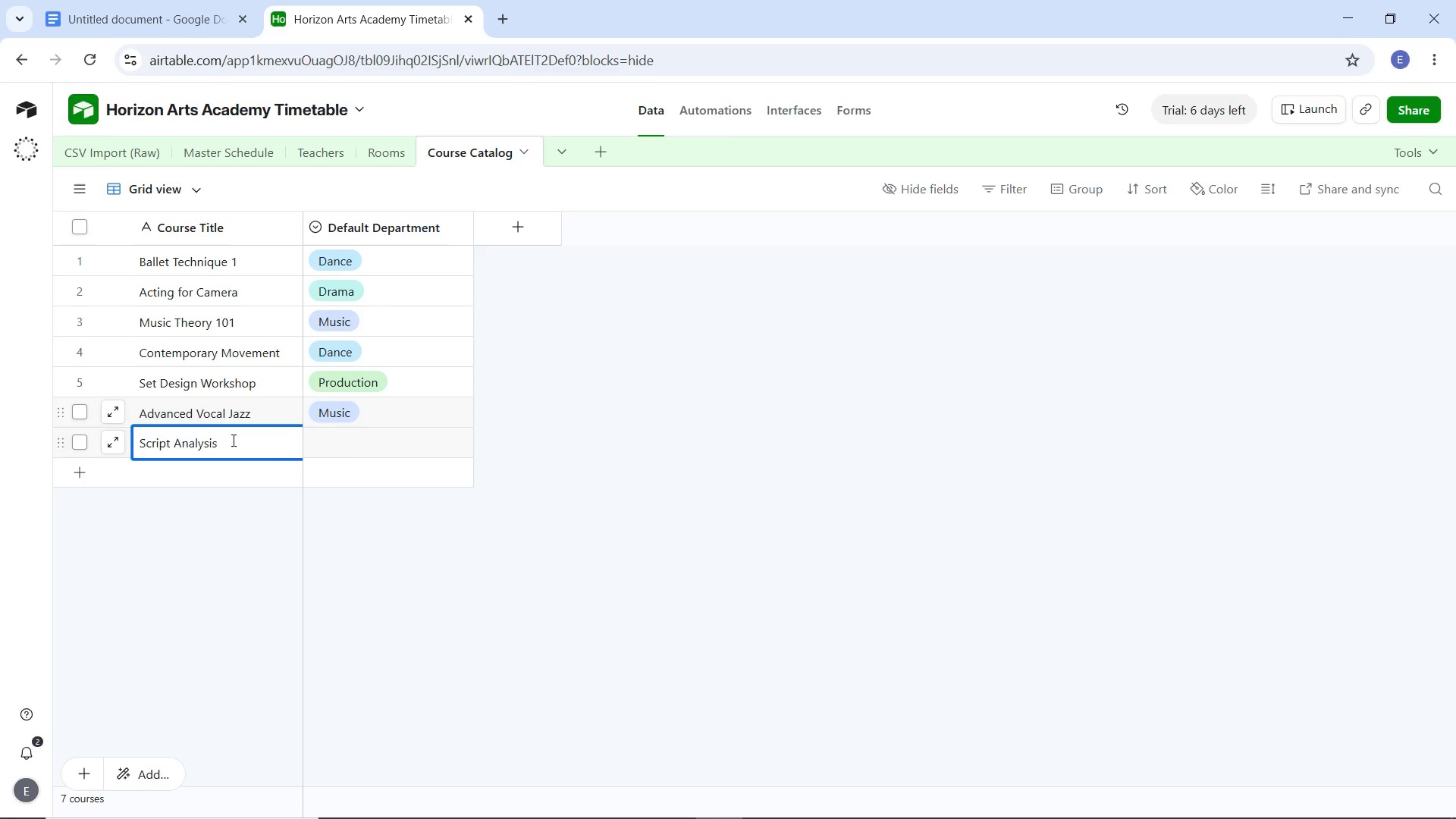 
double_click([456, 447])
 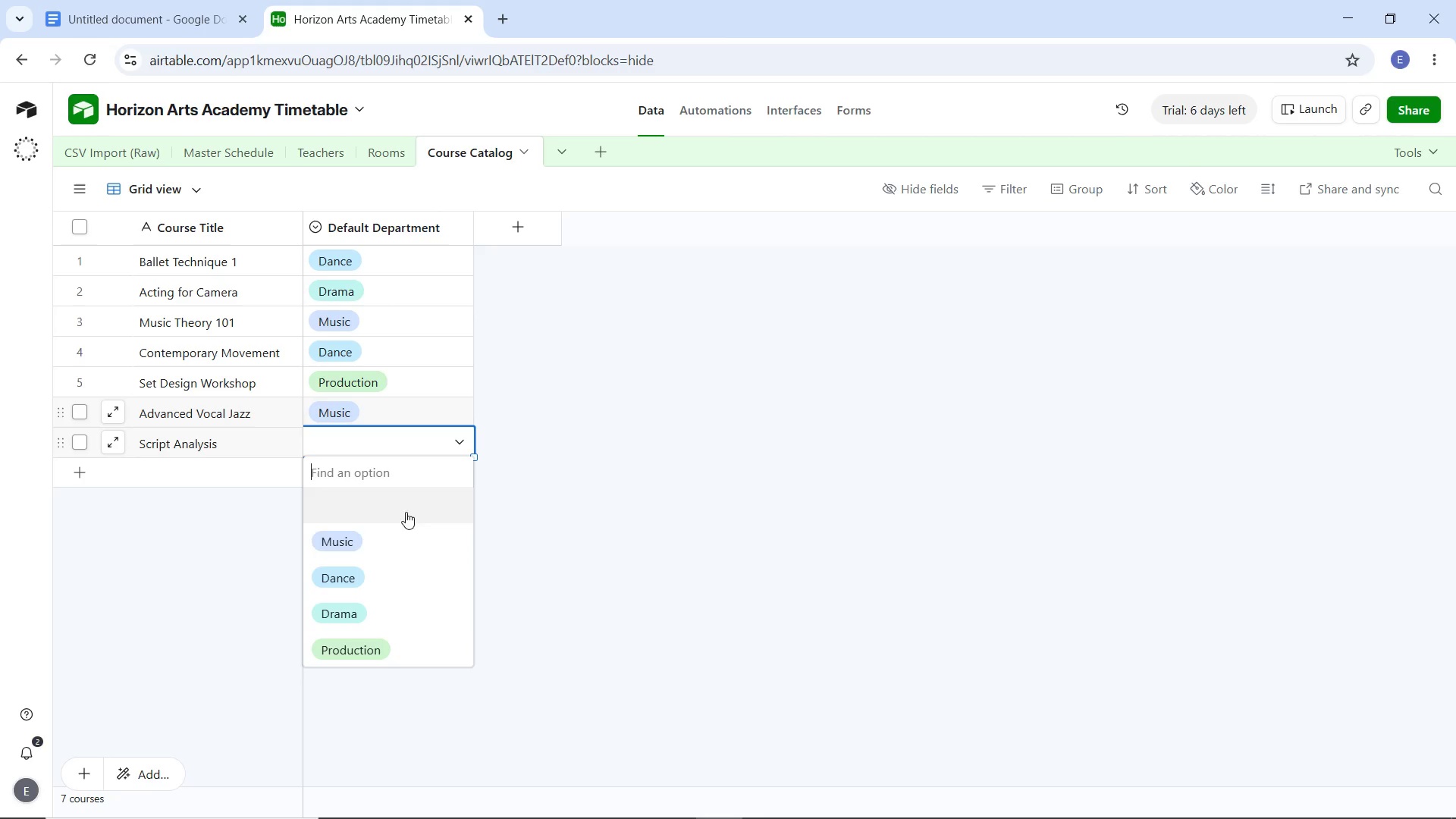 
left_click([352, 627])
 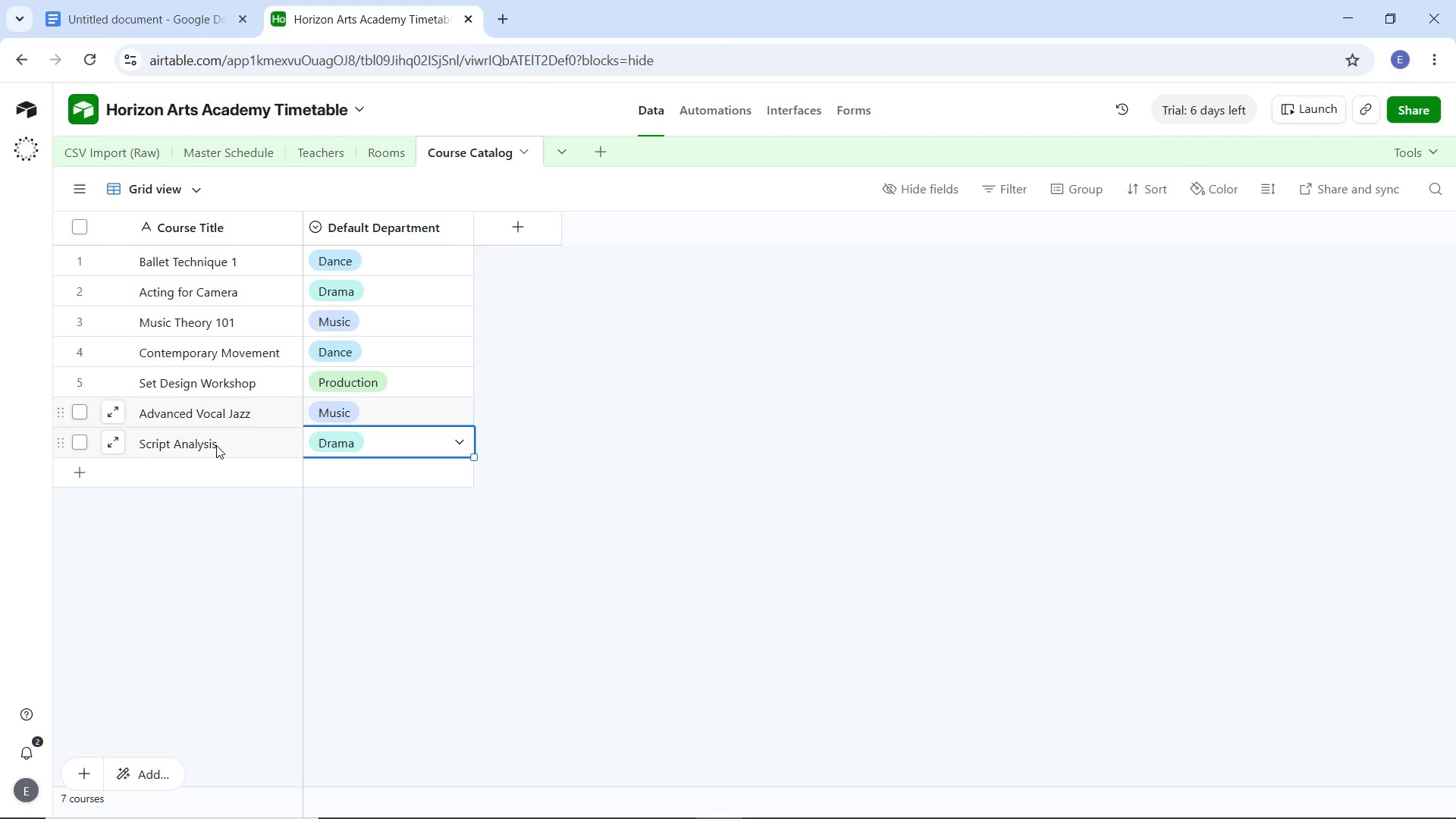 
left_click([216, 443])
 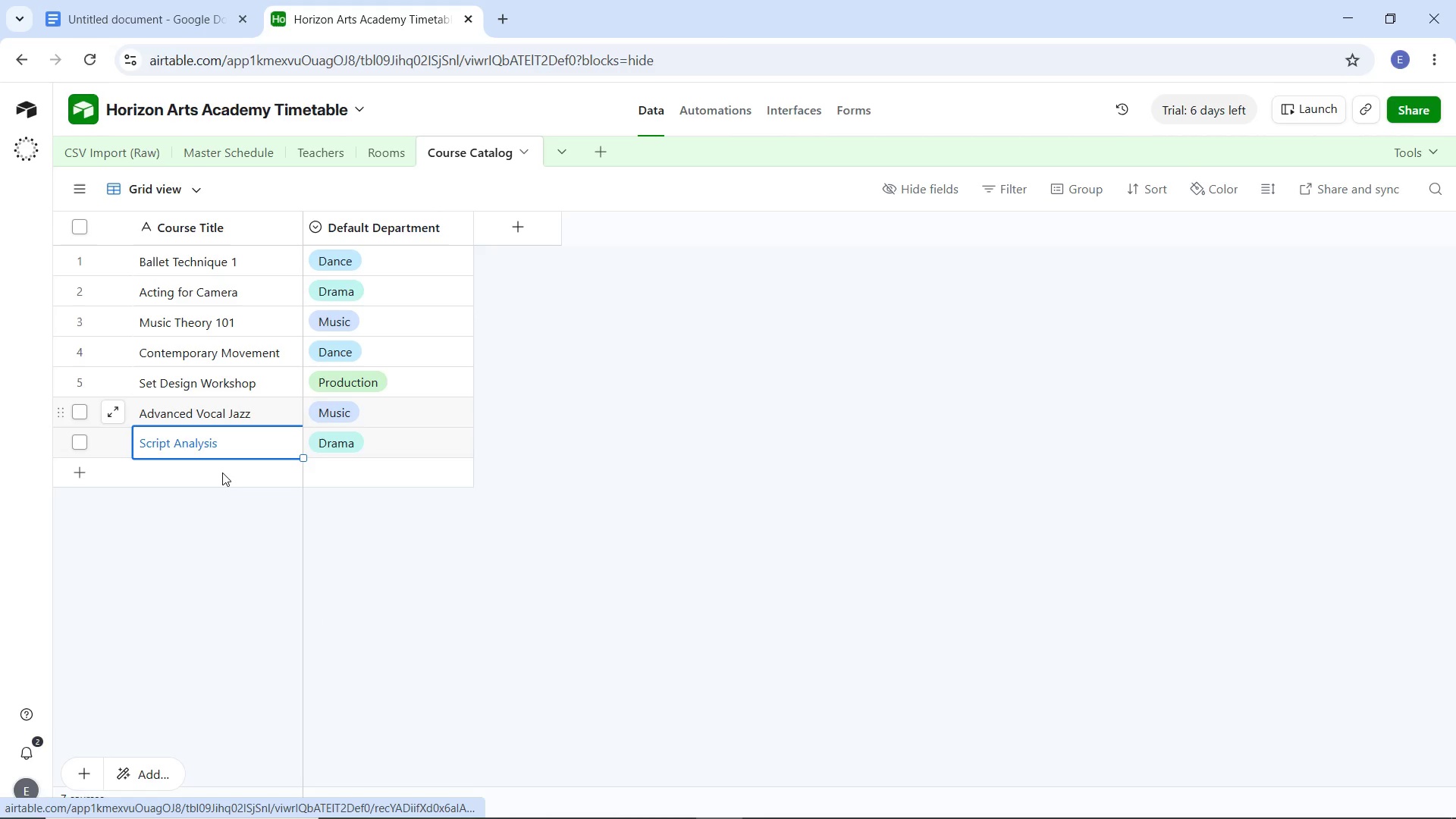 
left_click([222, 472])
 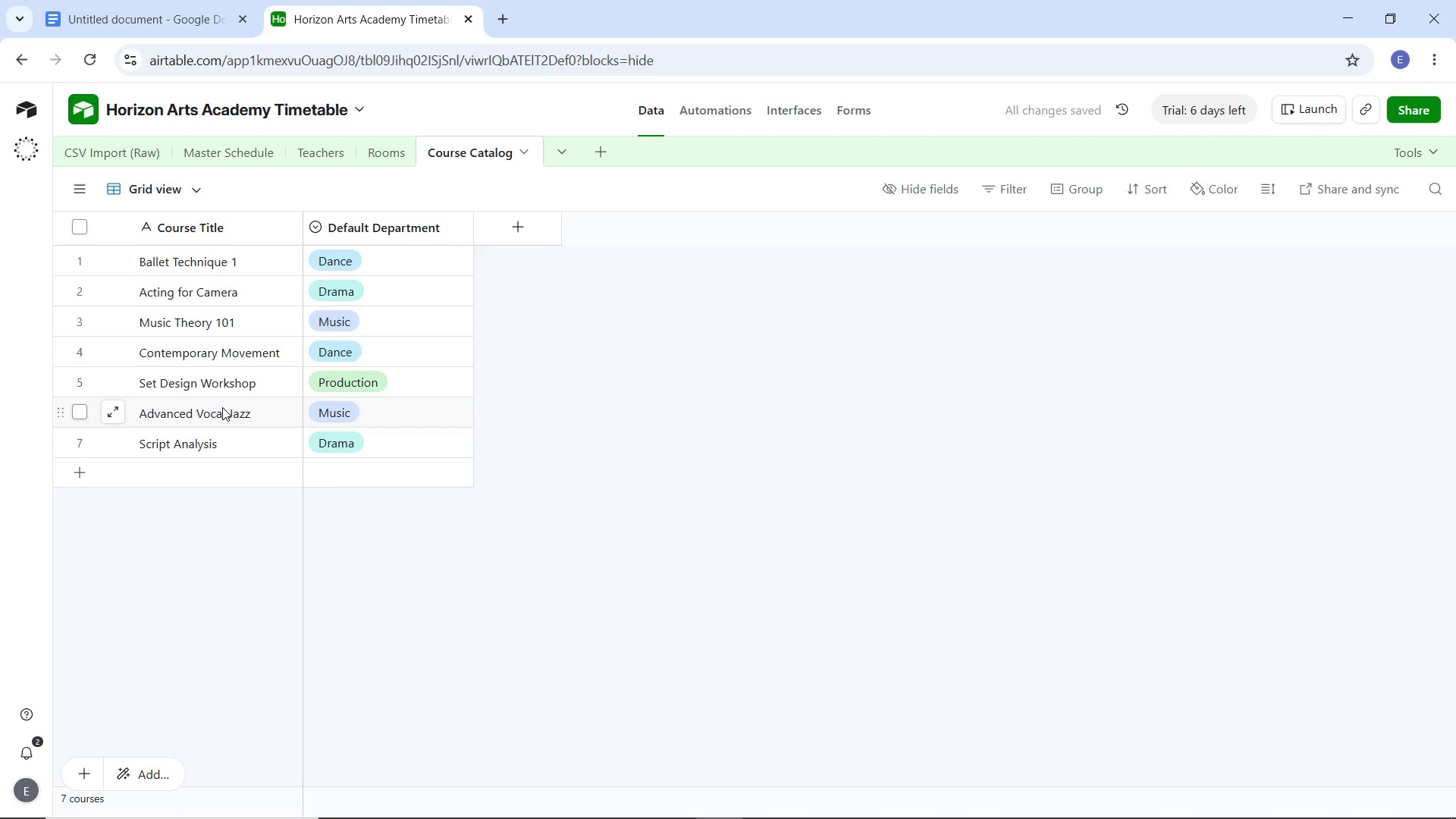 
left_click([222, 407])
 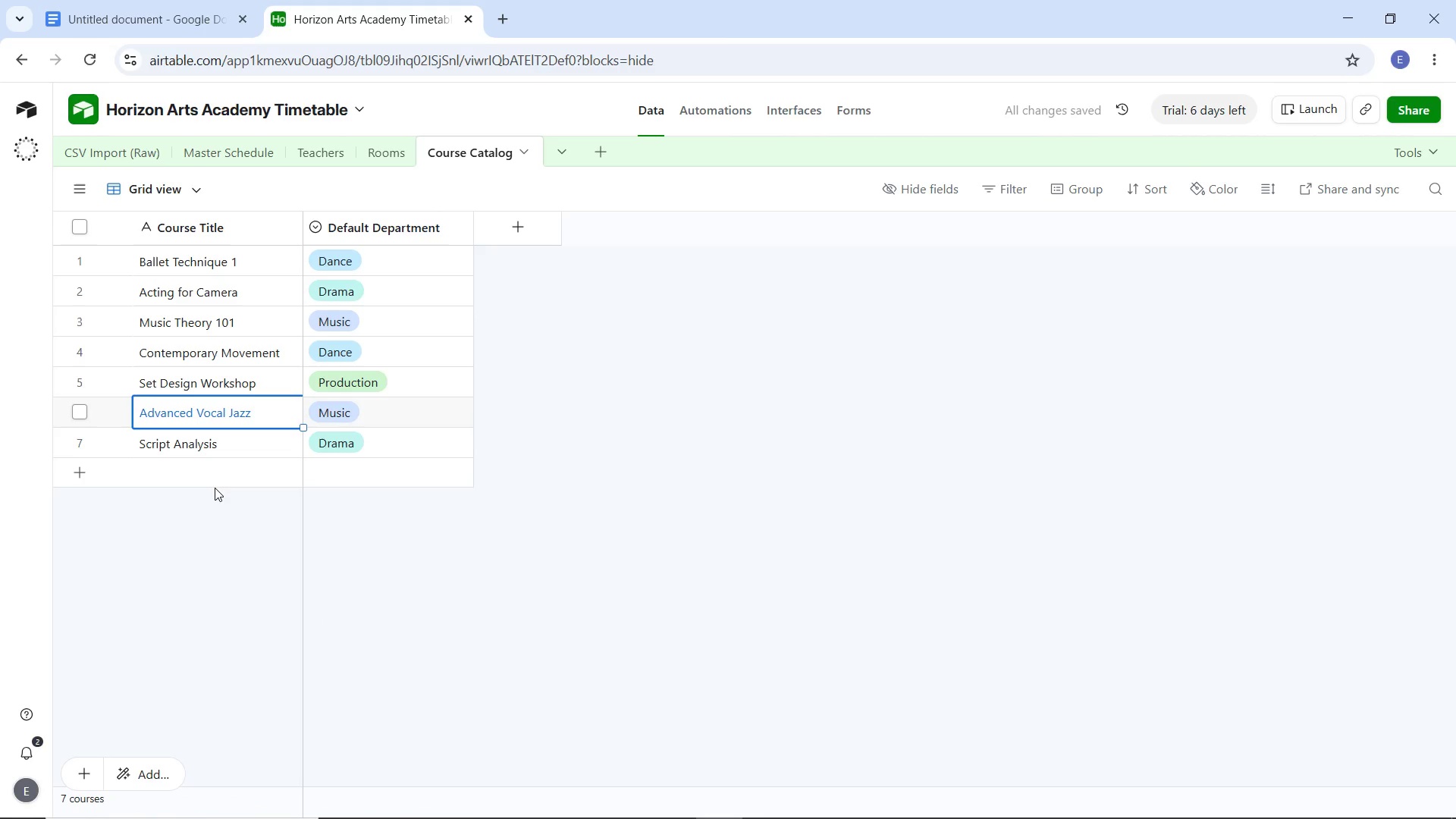 
left_click([215, 488])
 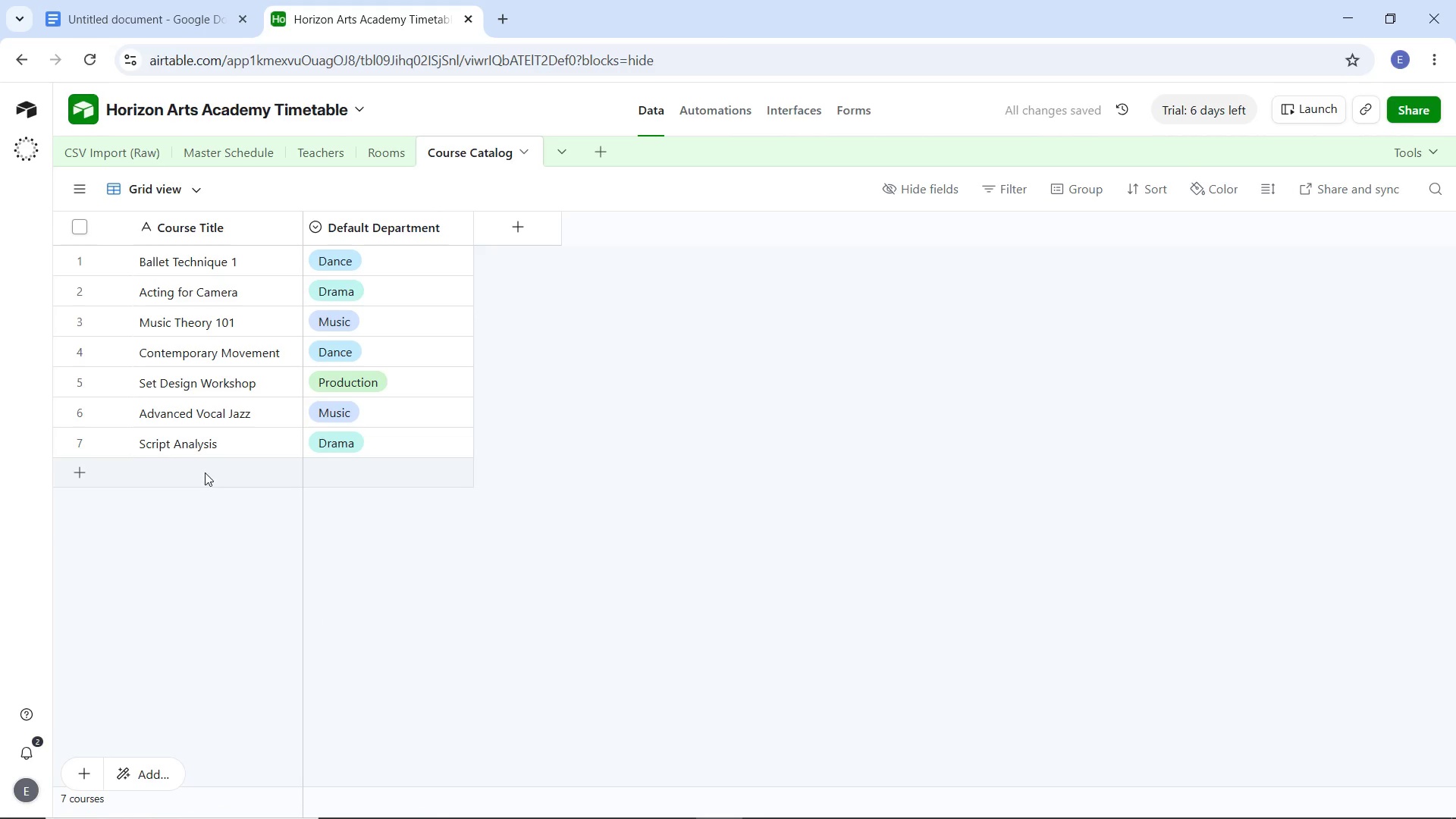 
double_click([205, 472])
 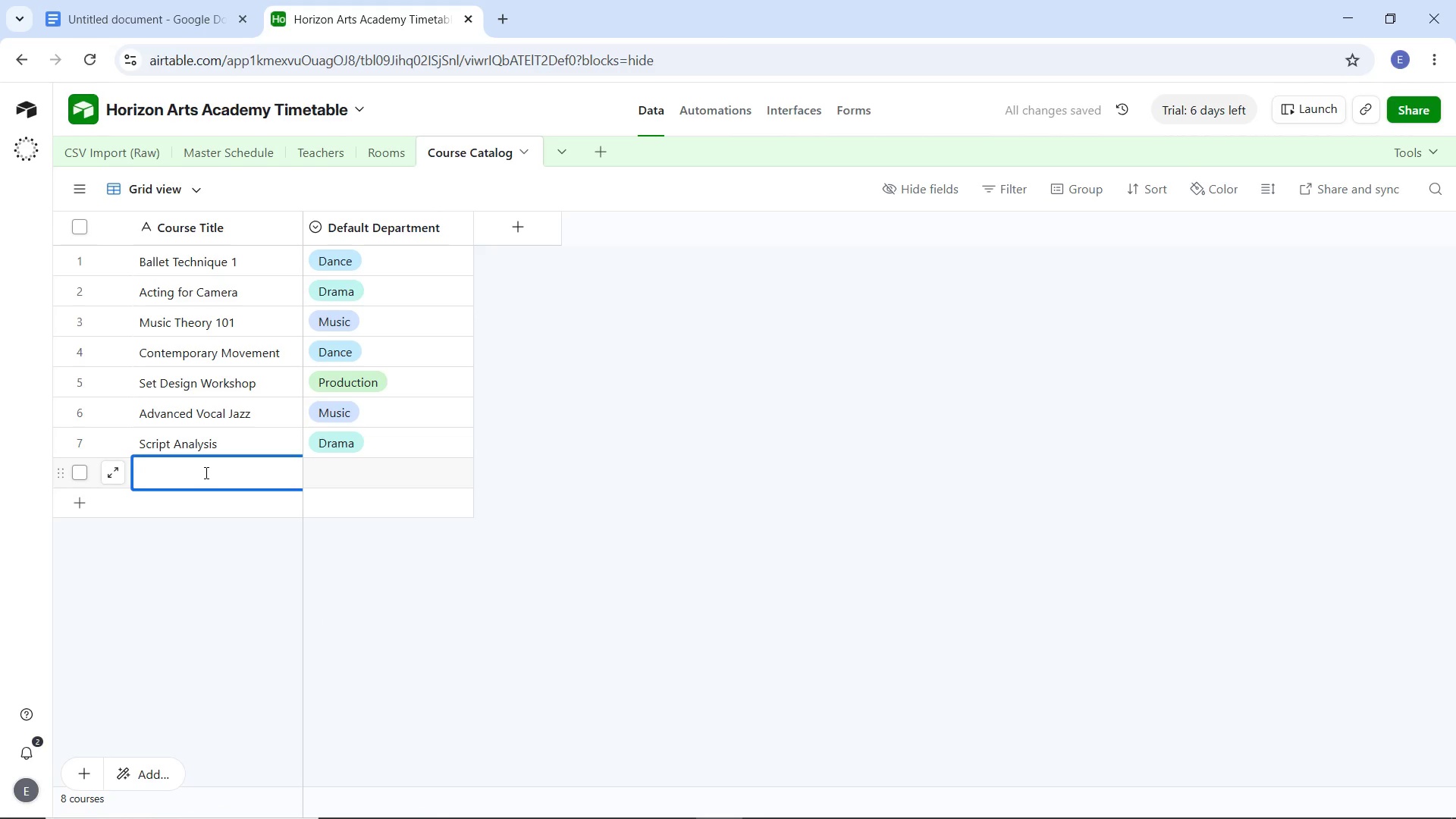 
type(Audio Engineering)
 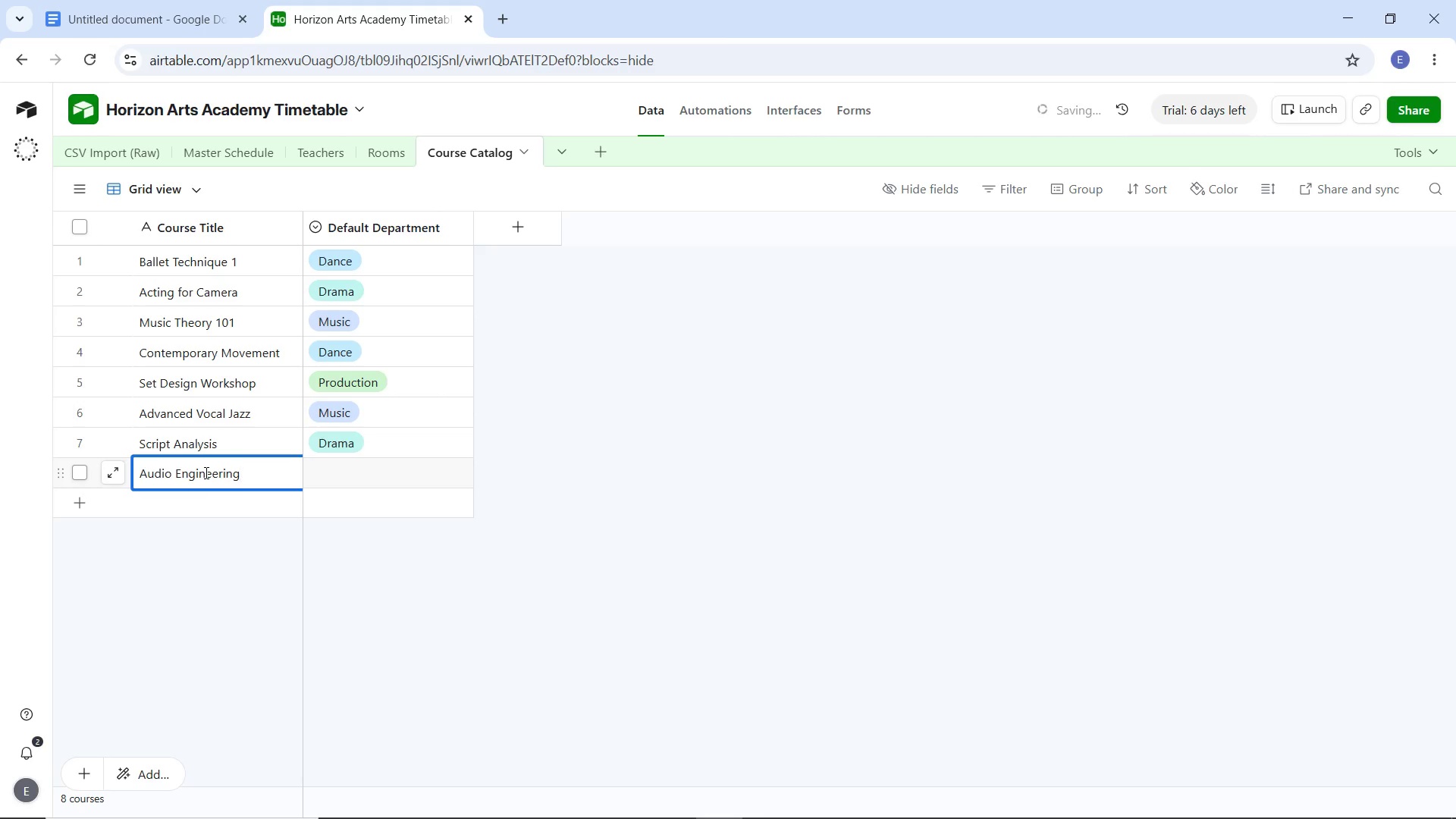 
double_click([452, 469])
 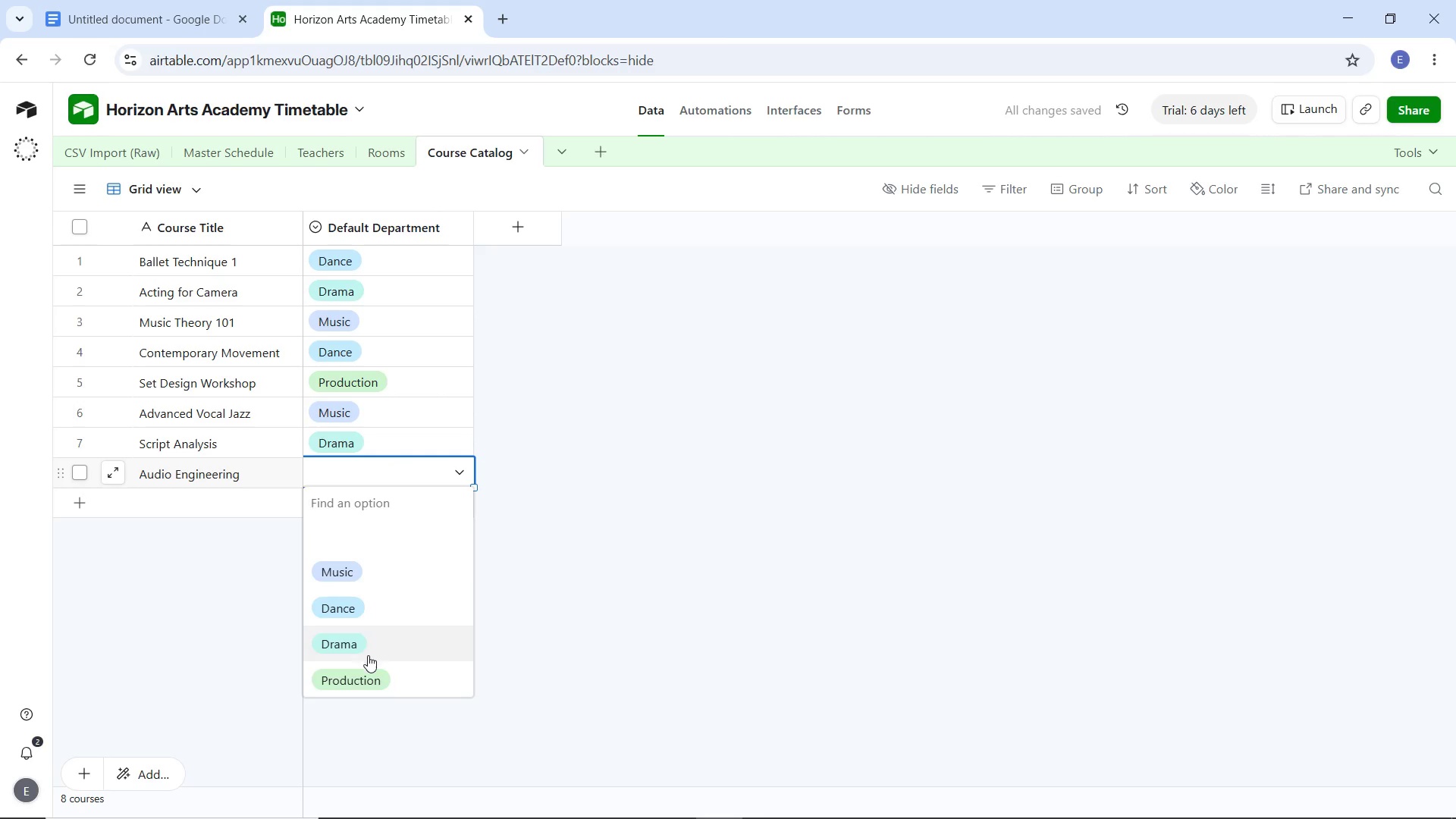 
left_click([193, 503])
 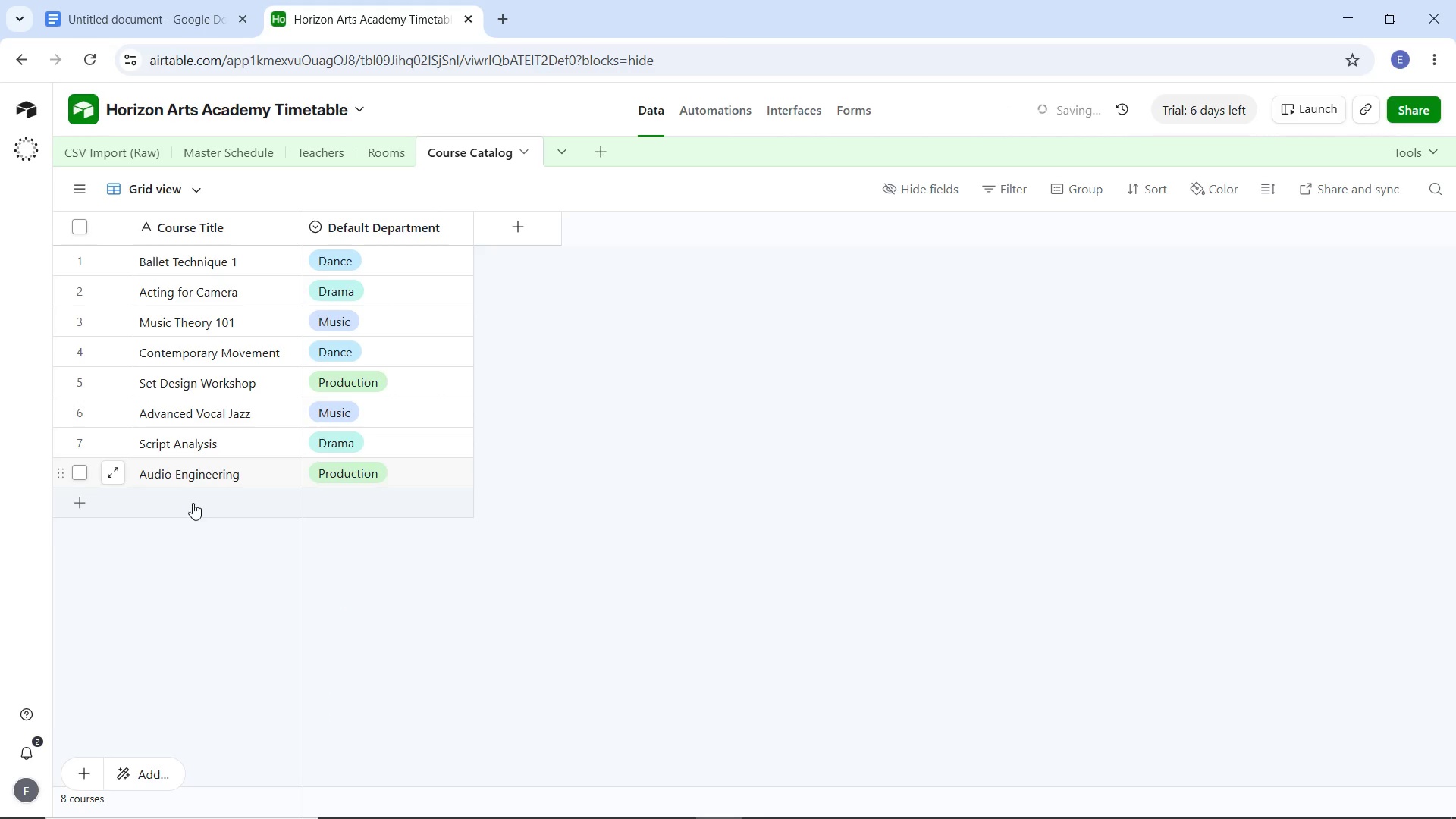 
double_click([193, 503])
 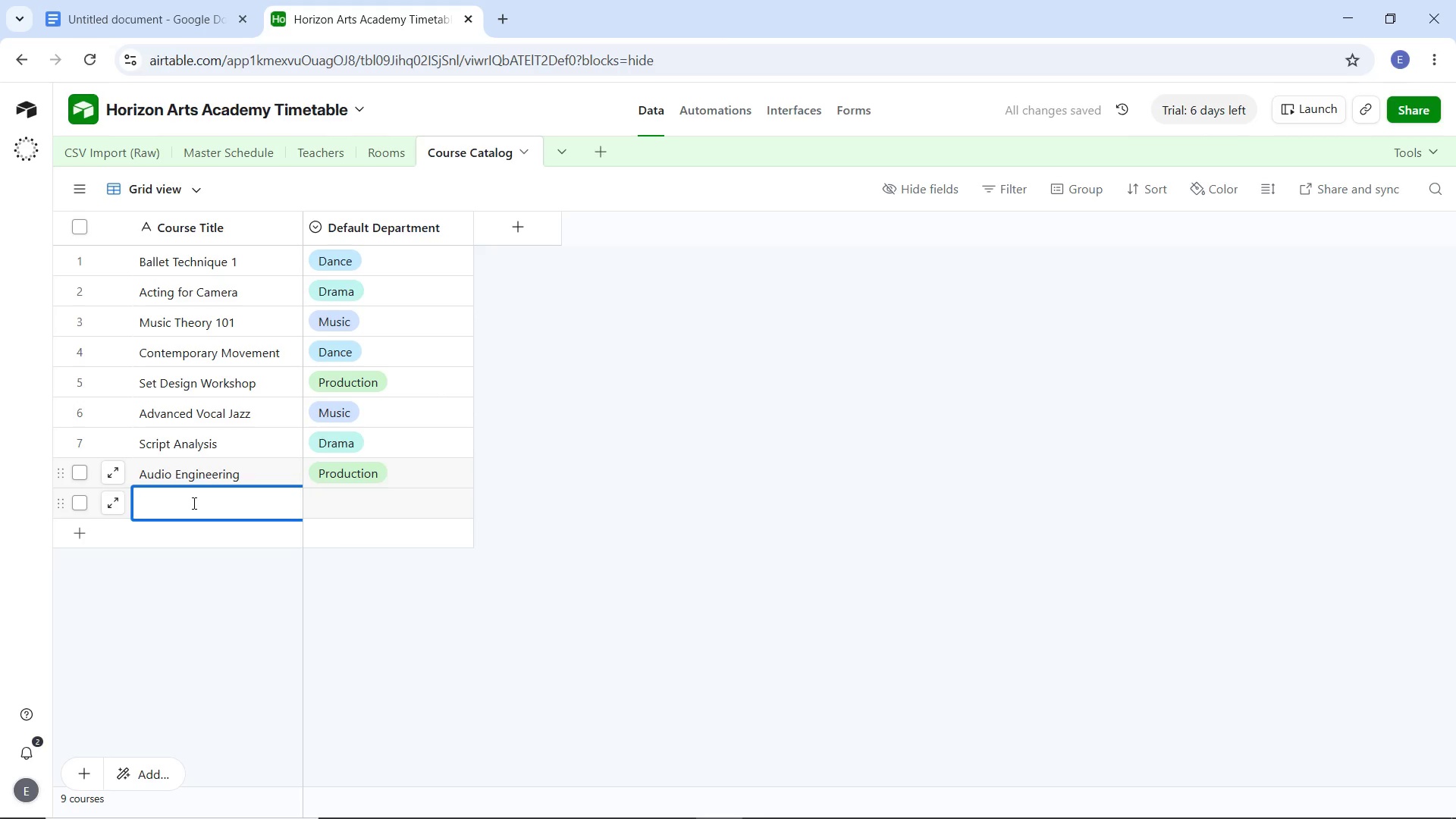 
type(Musical Theatre Perfora)
key(Backspace)
type(mance)
 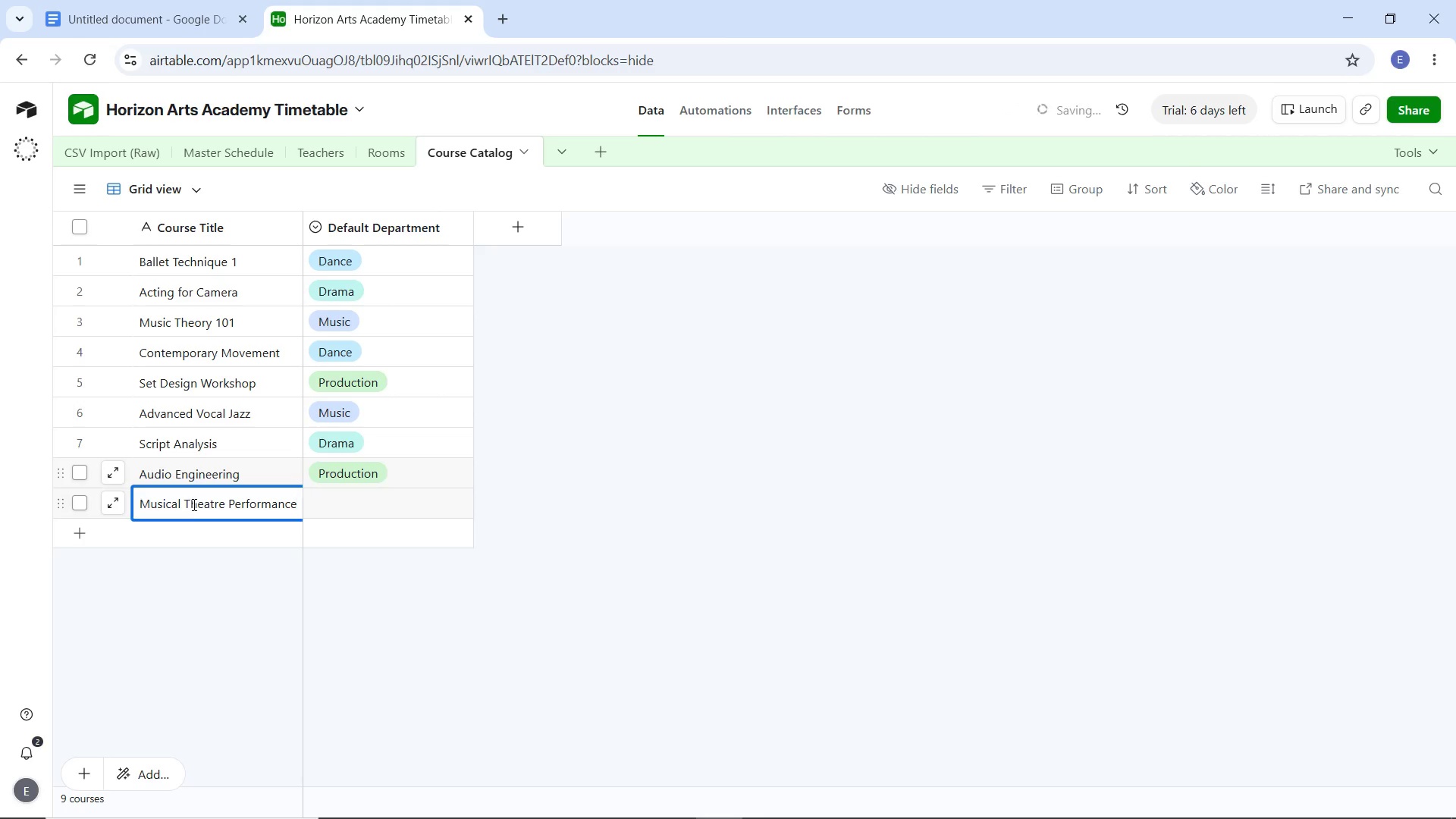 
left_click([419, 497])
 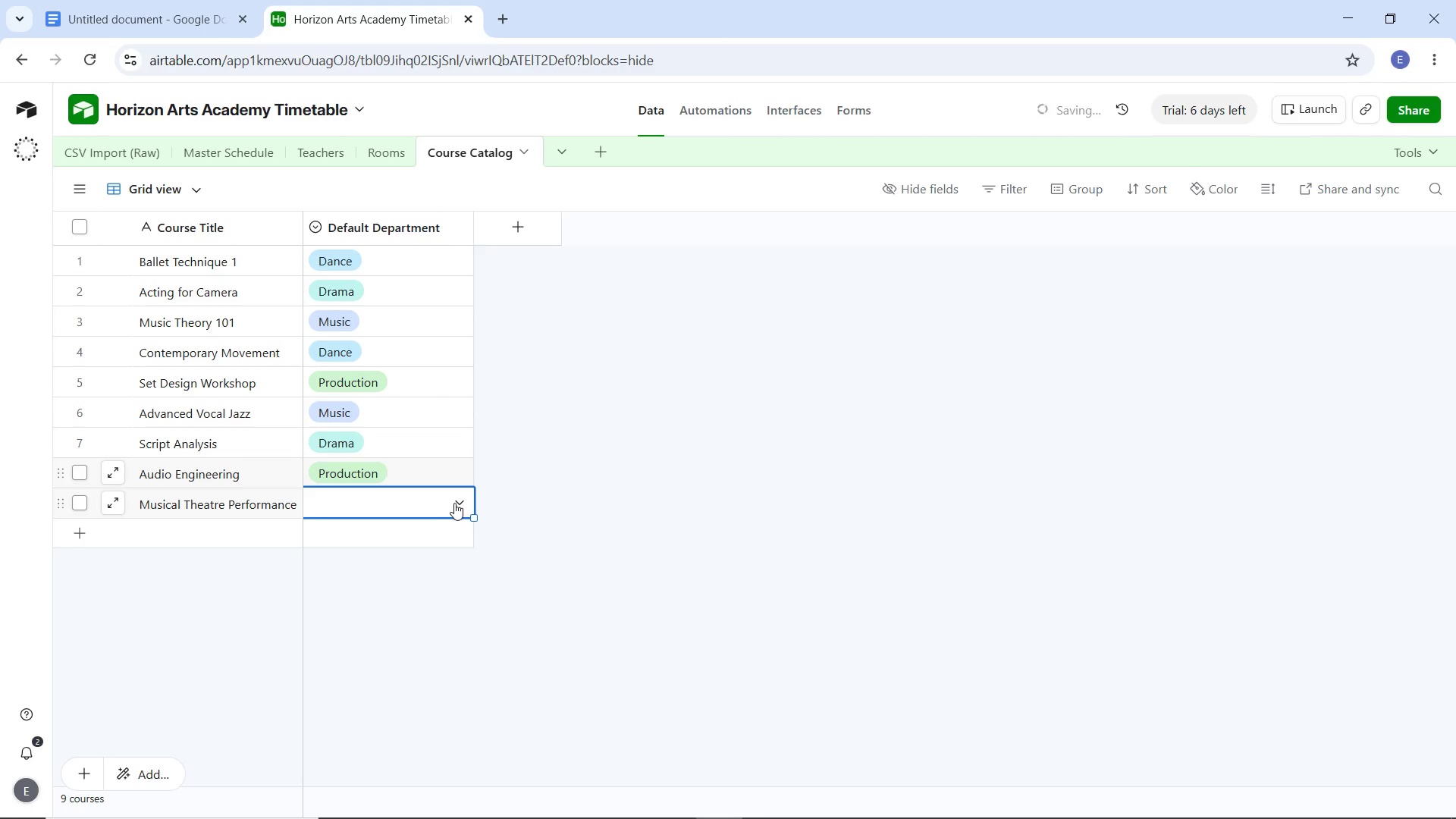 
left_click([455, 502])
 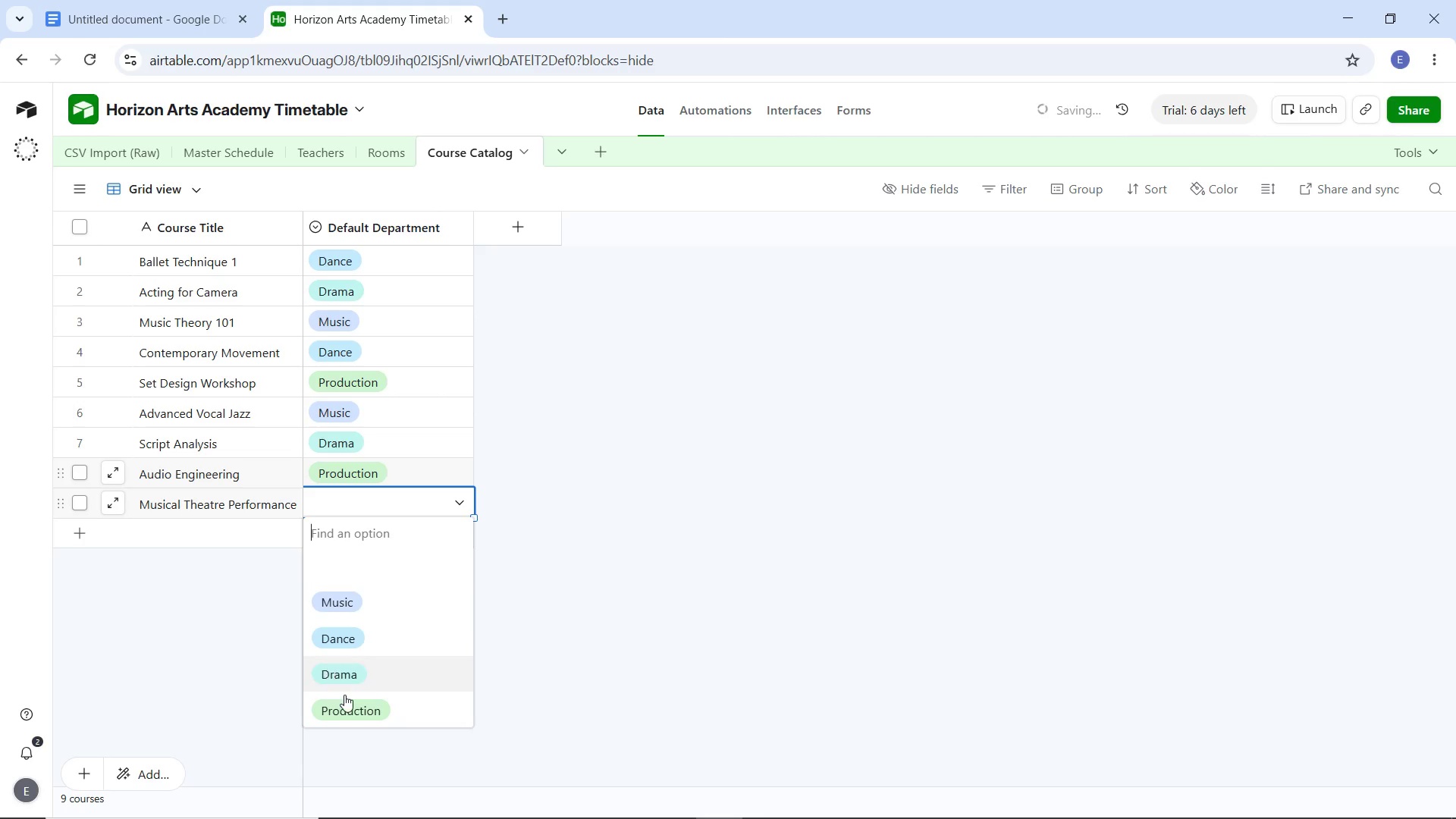 
left_click([345, 679])
 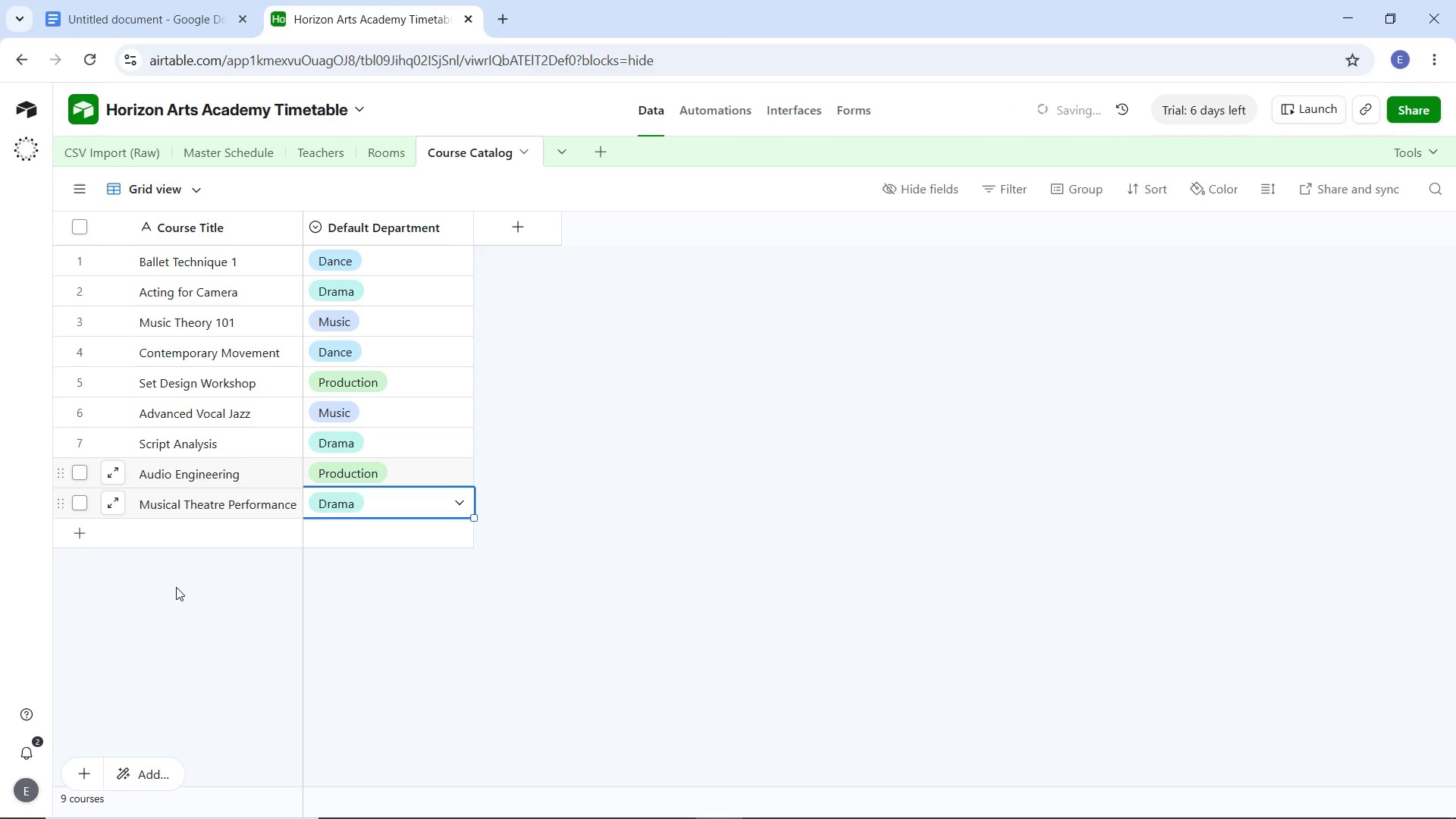 
left_click_drag(start_coordinate=[176, 587], to_coordinate=[176, 580])
 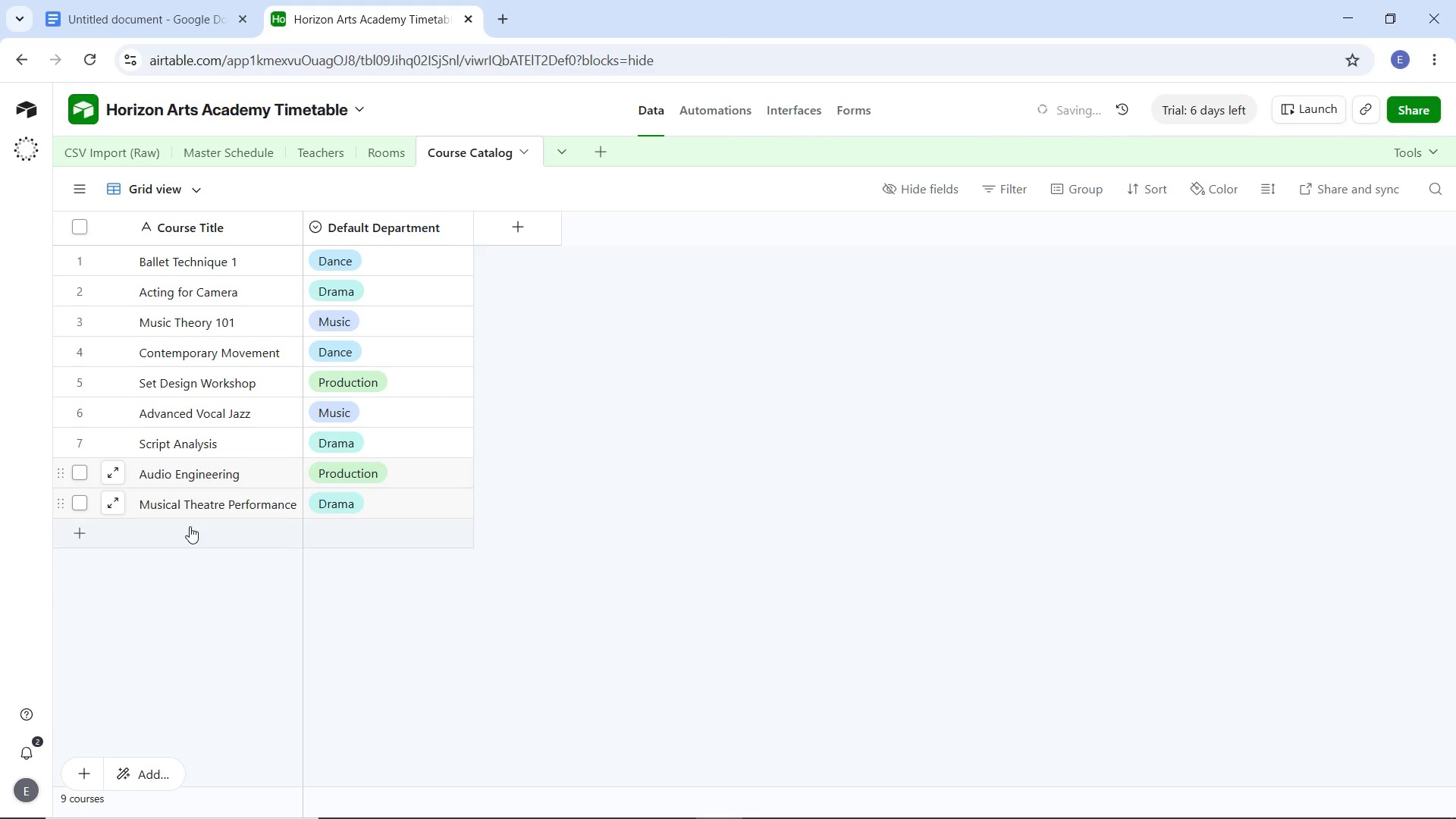 
triple_click([190, 526])
 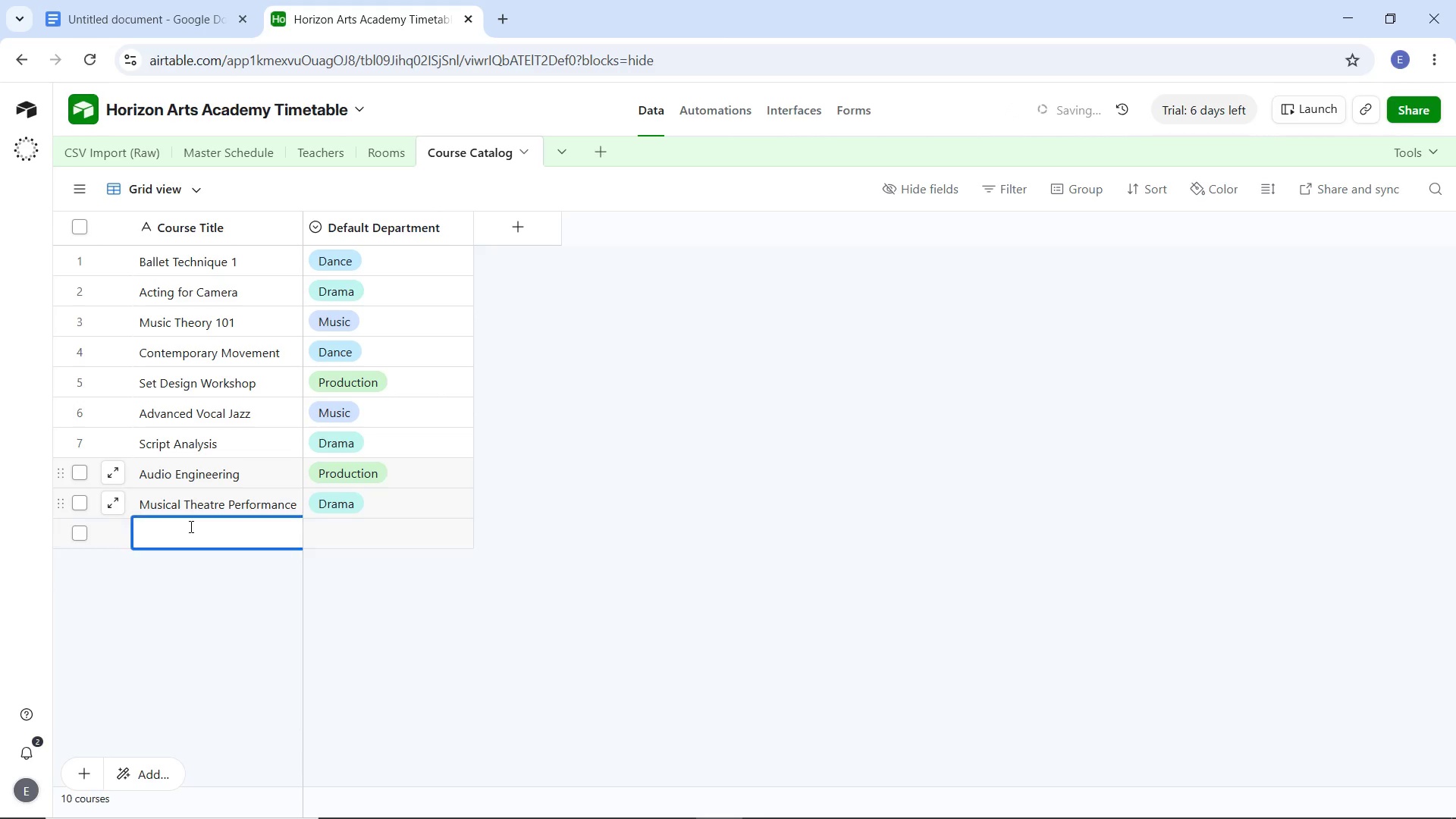 
triple_click([190, 526])
 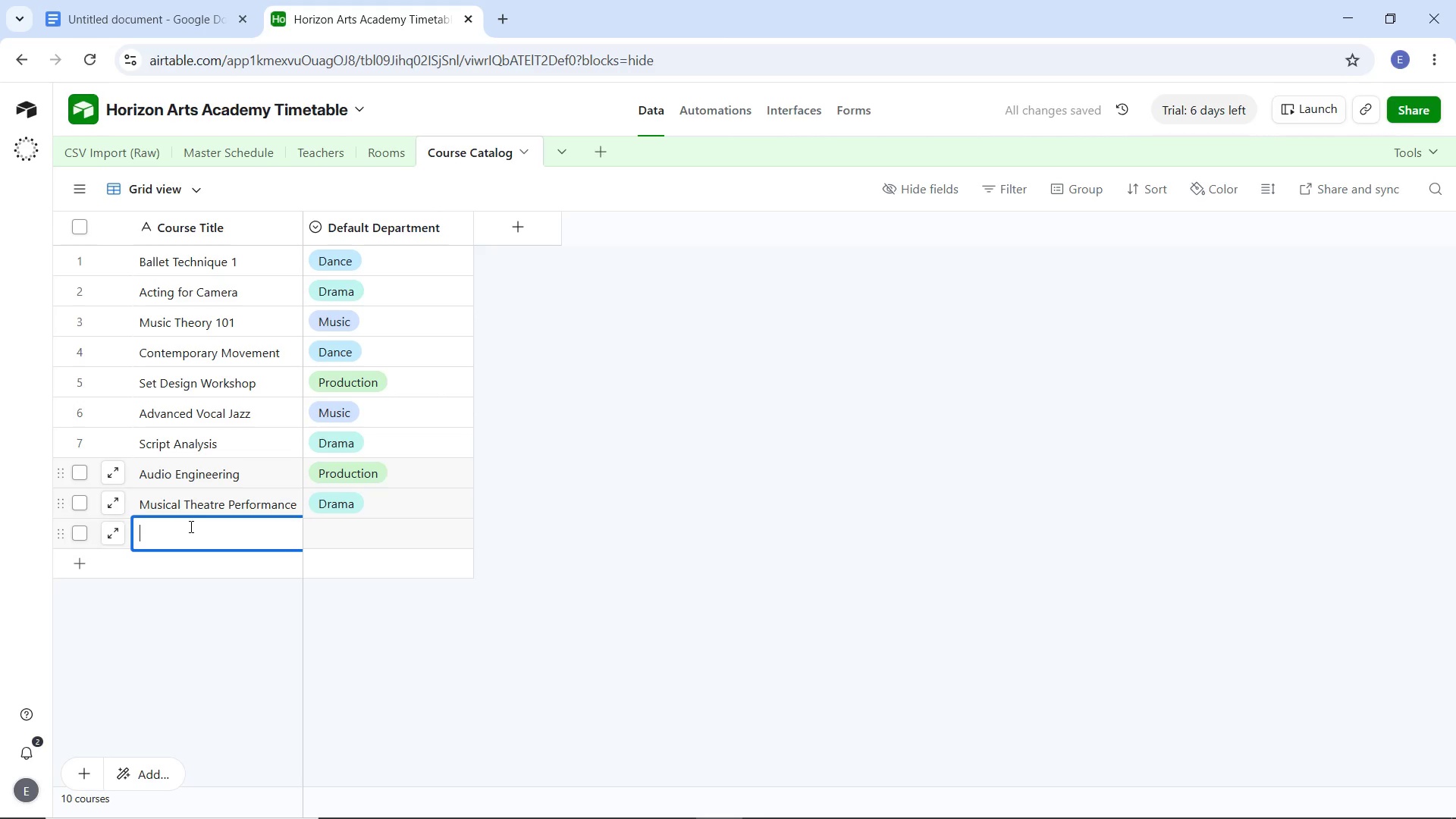 
type(Classical Piano)
key(Tab)
key(Tab)
 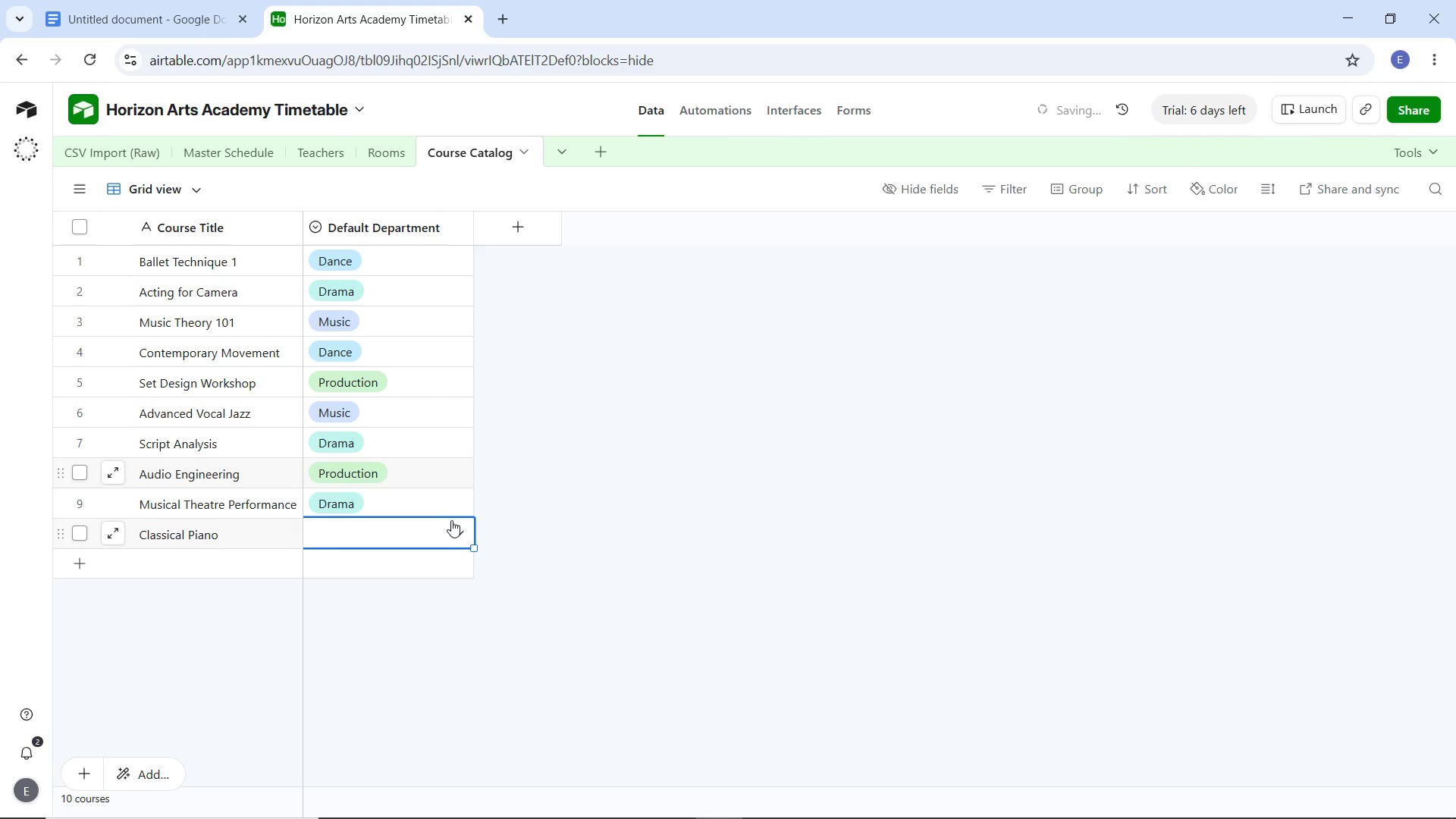 
left_click([453, 521])
 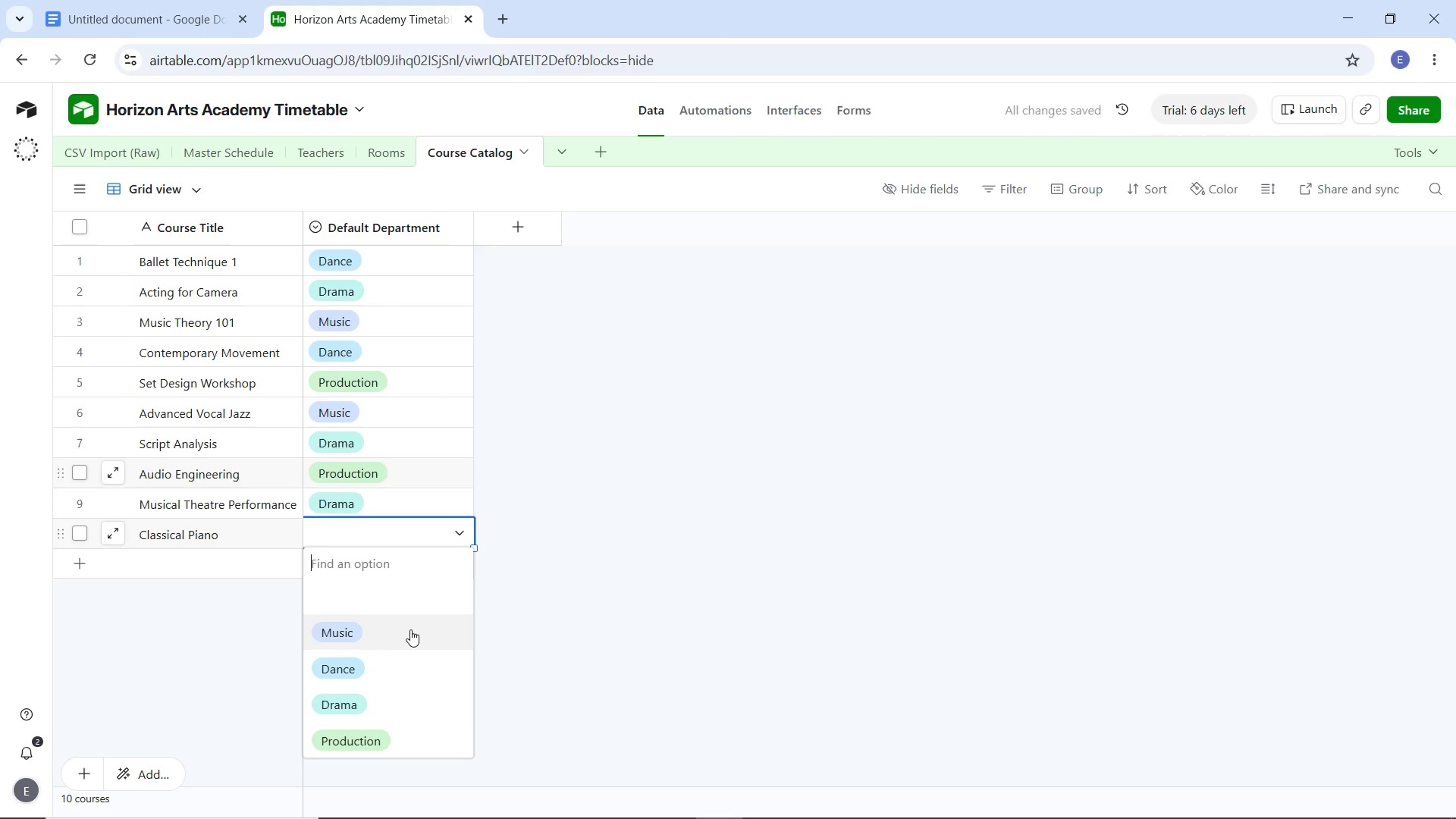 
double_click([204, 565])
 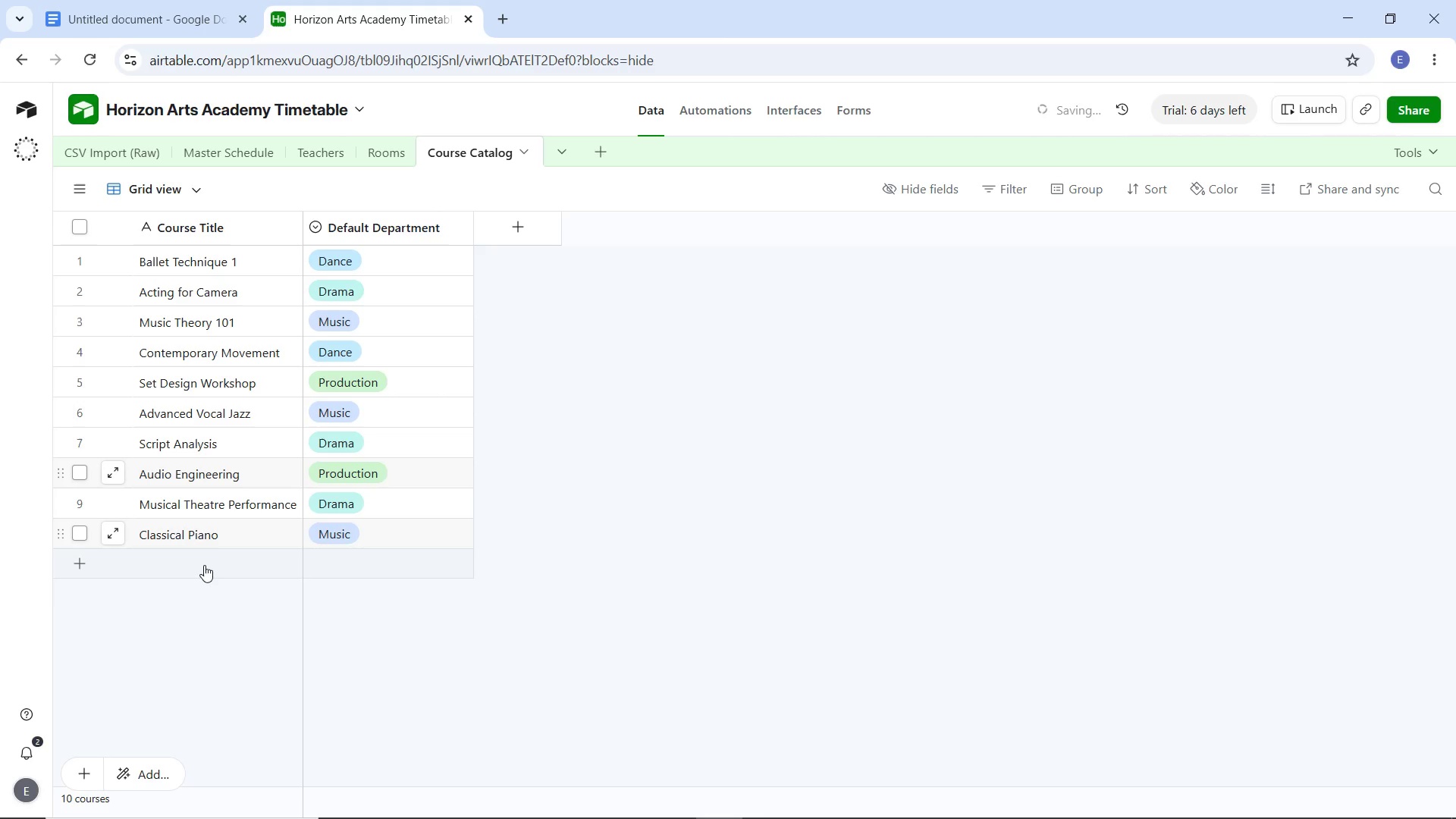 
triple_click([204, 565])
 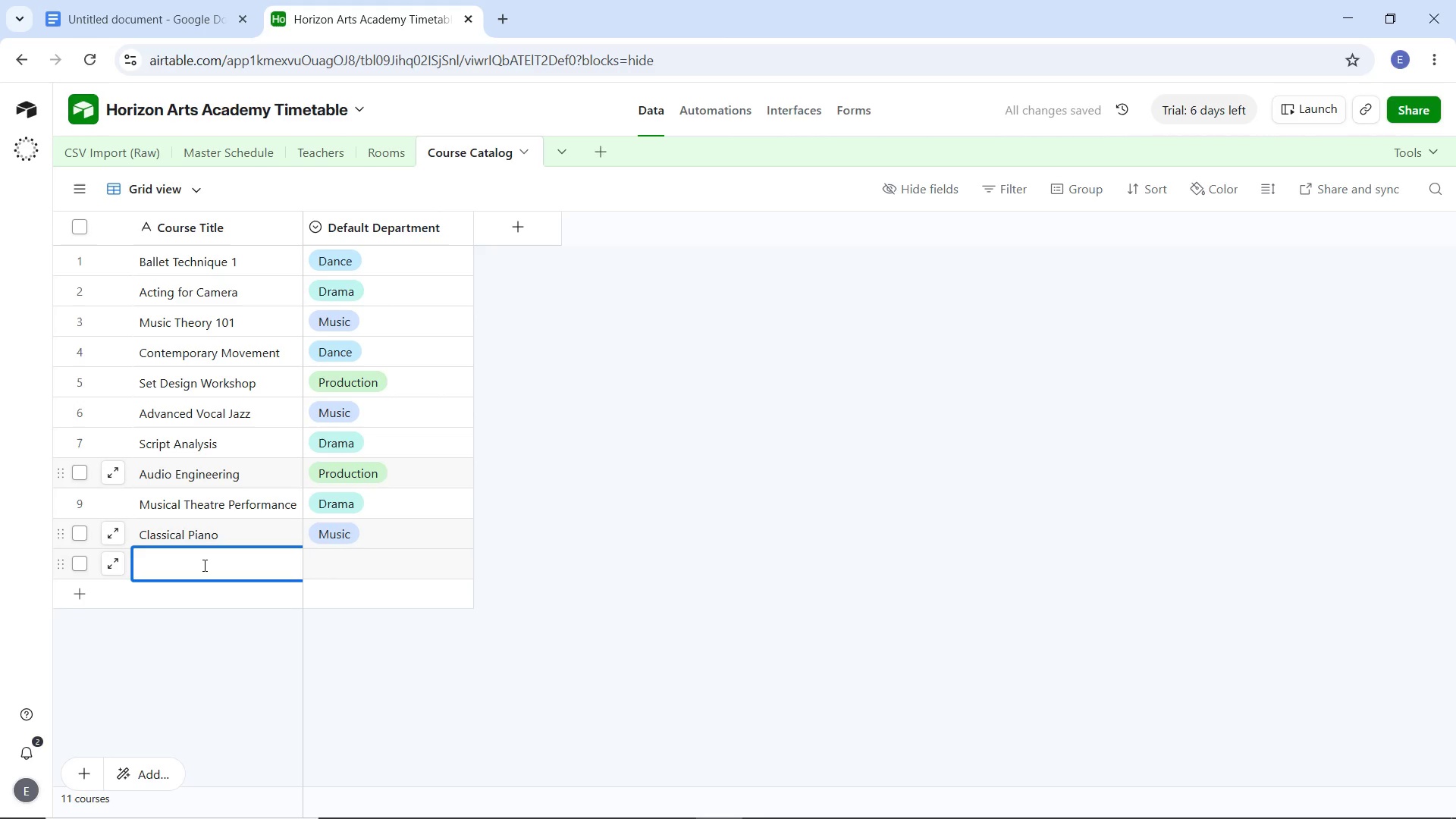 
type(Modern Dance II)
 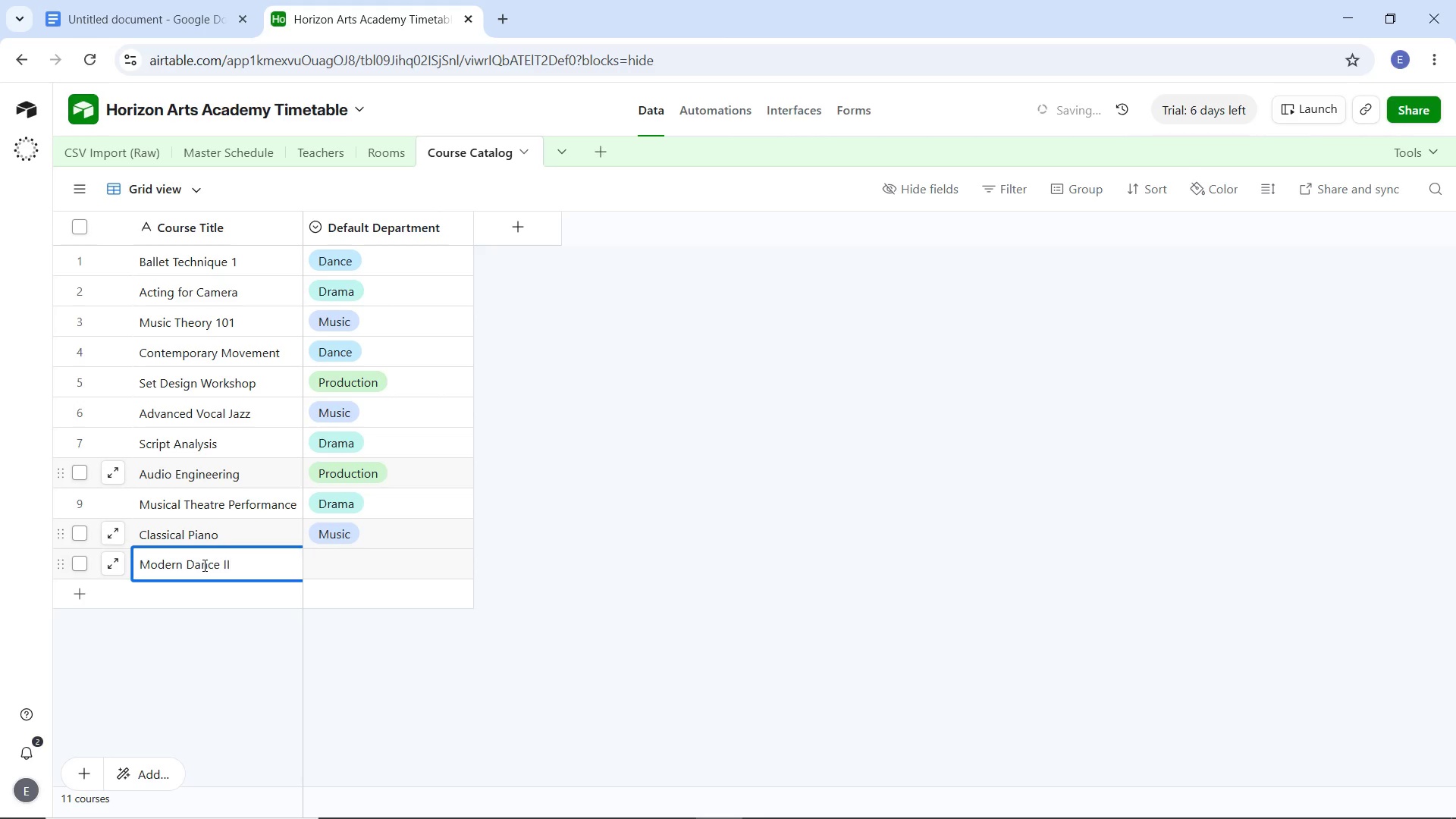 
left_click([355, 571])
 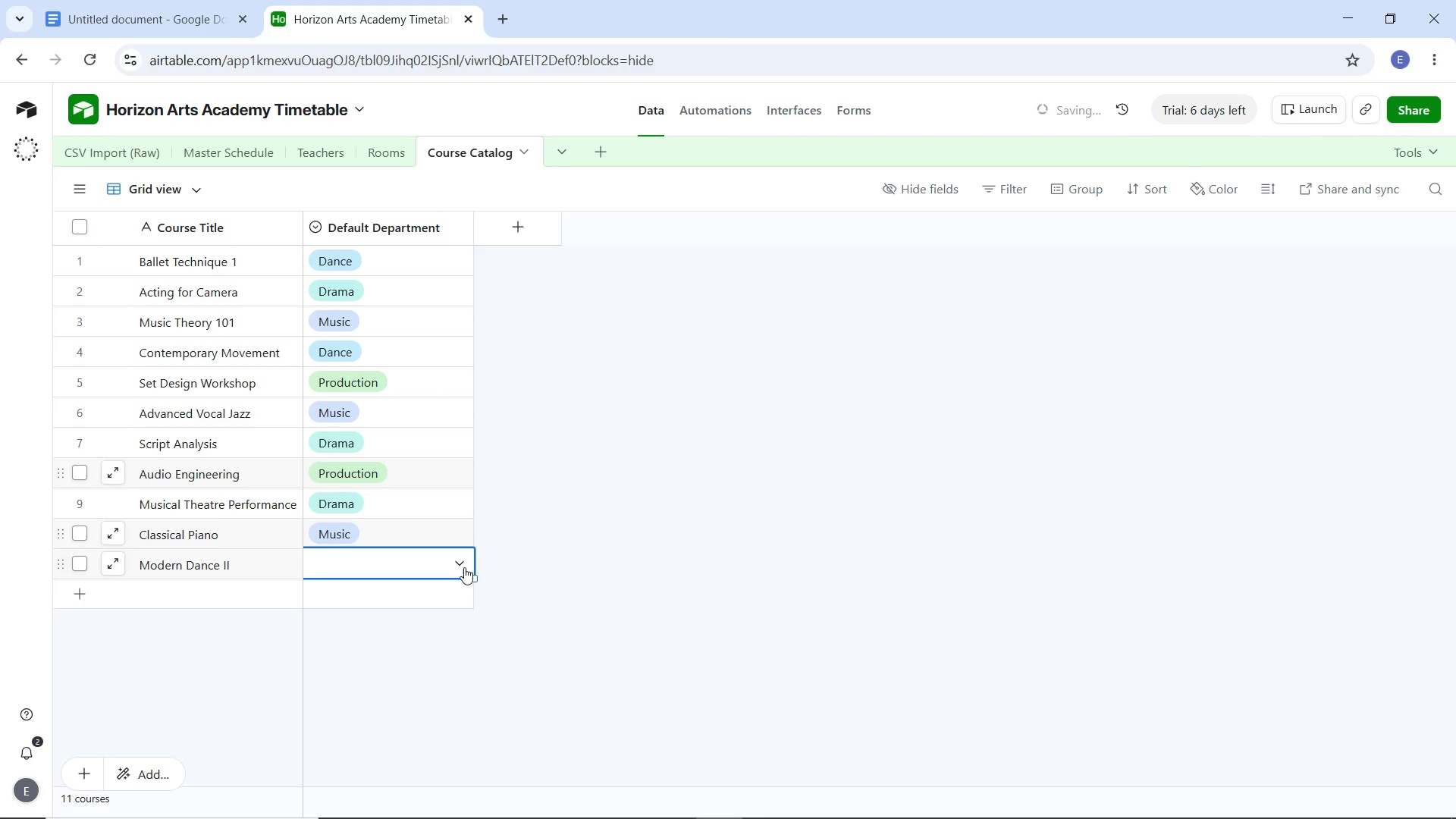 
left_click([464, 564])
 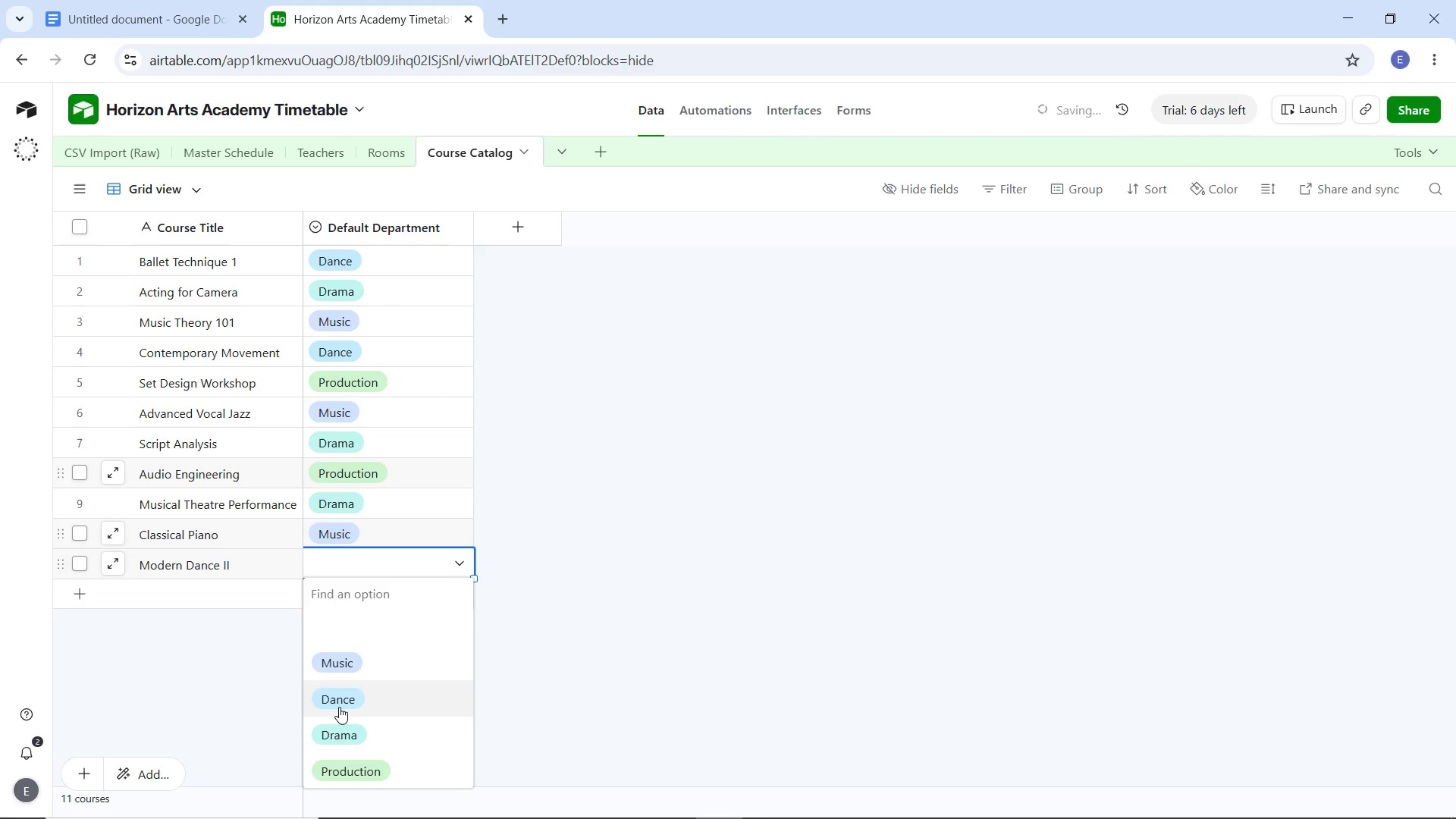 
left_click([338, 707])
 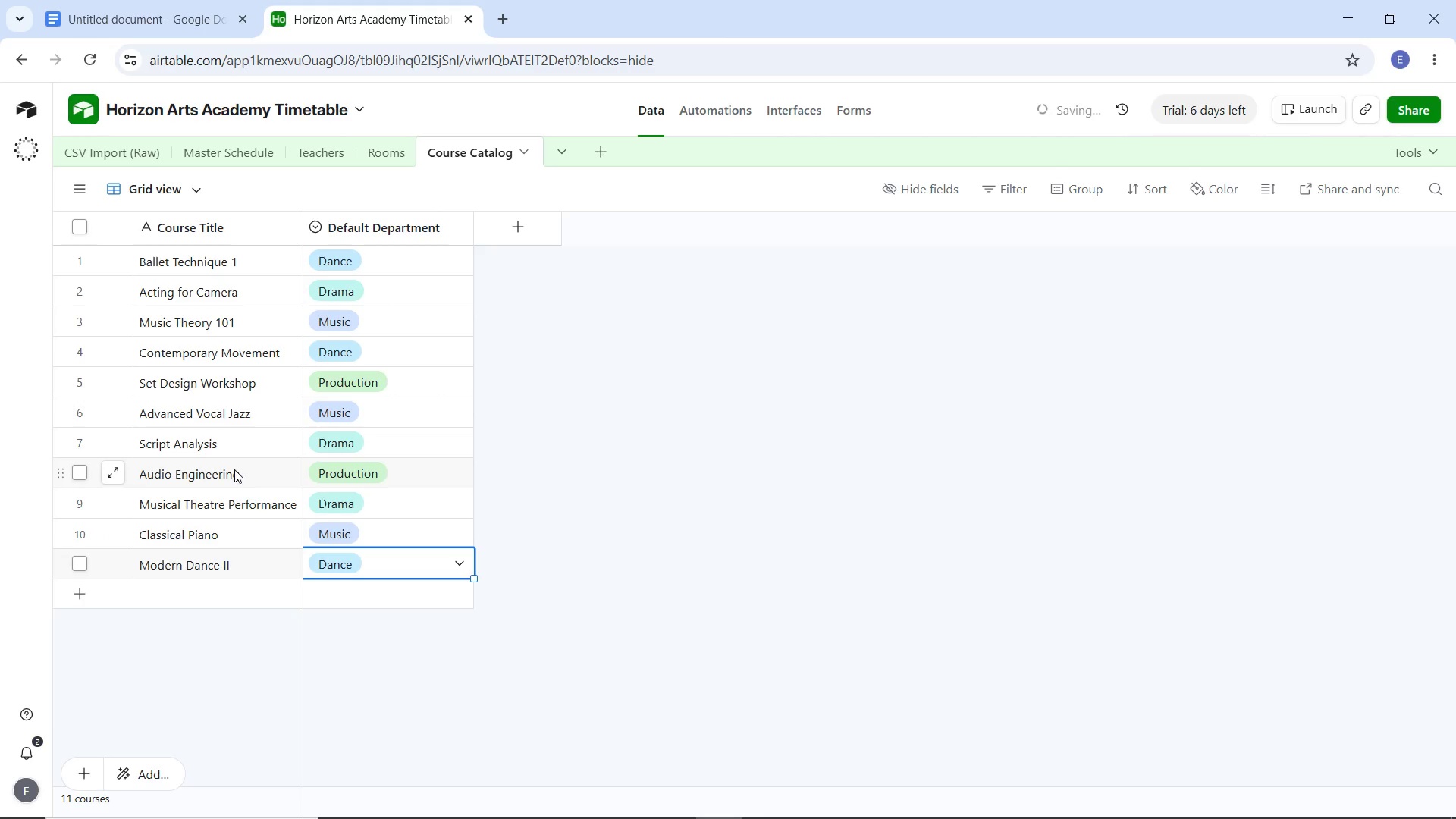 
left_click([234, 469])
 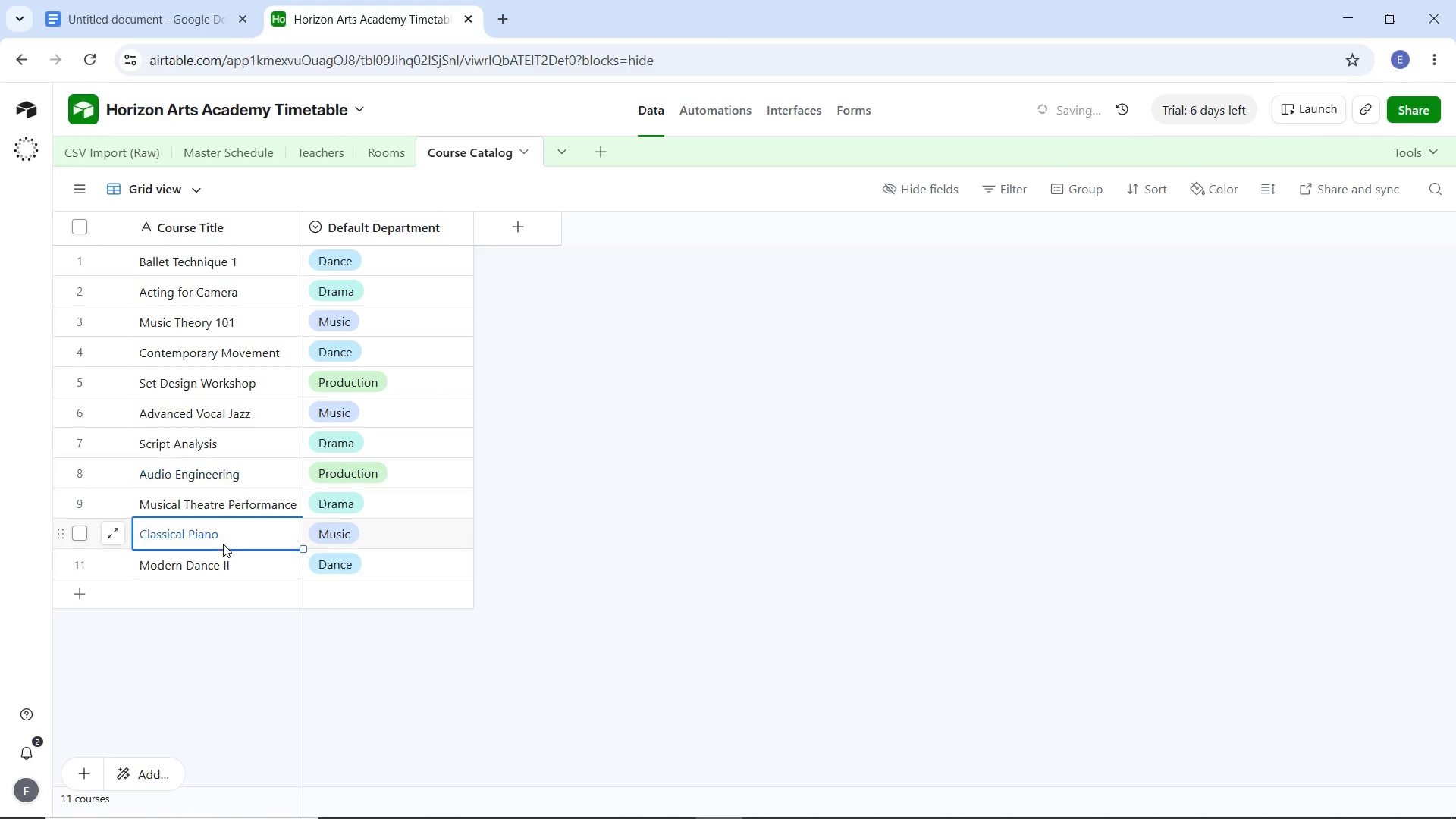 
double_click([218, 572])
 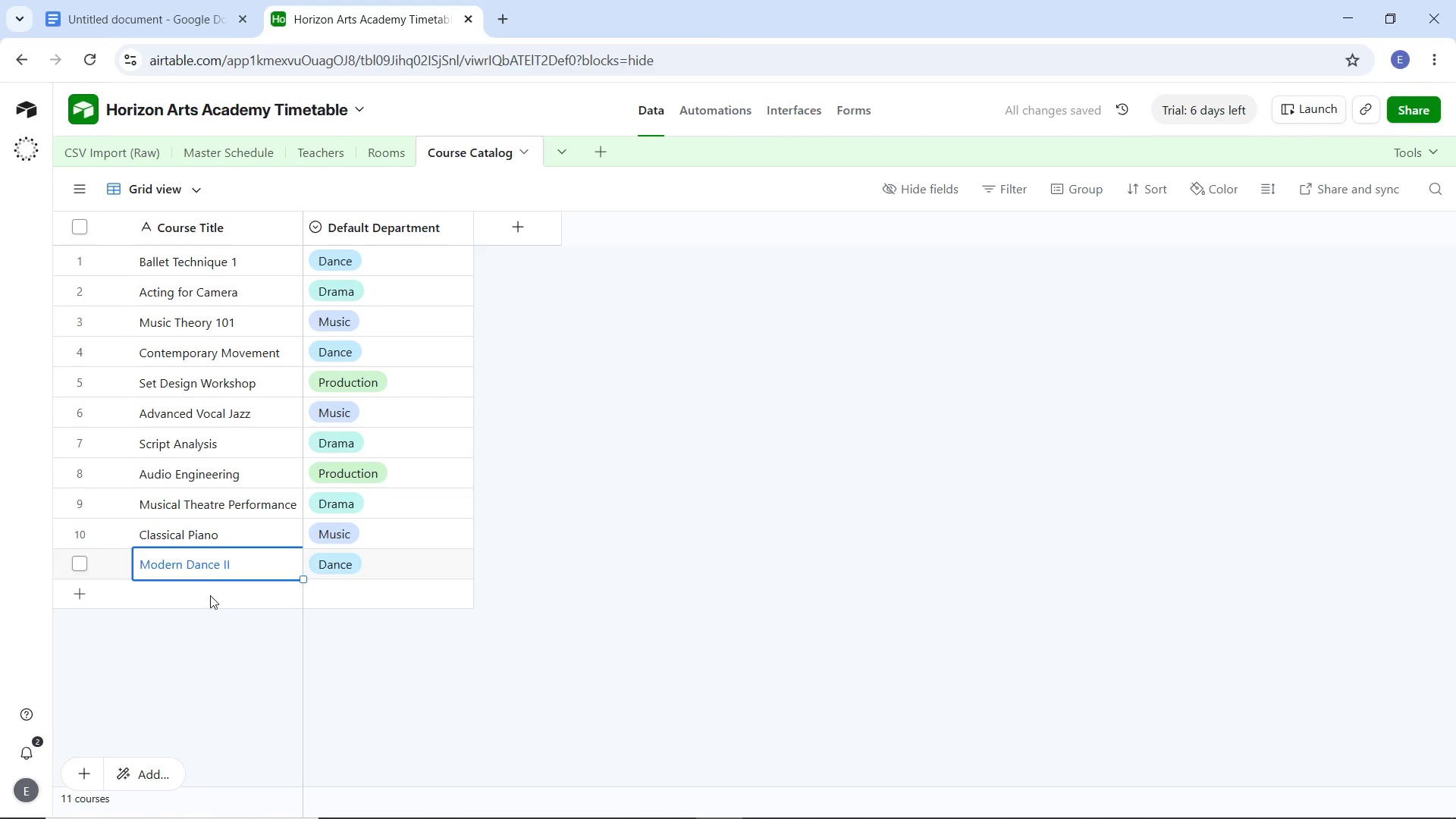 
left_click([210, 595])
 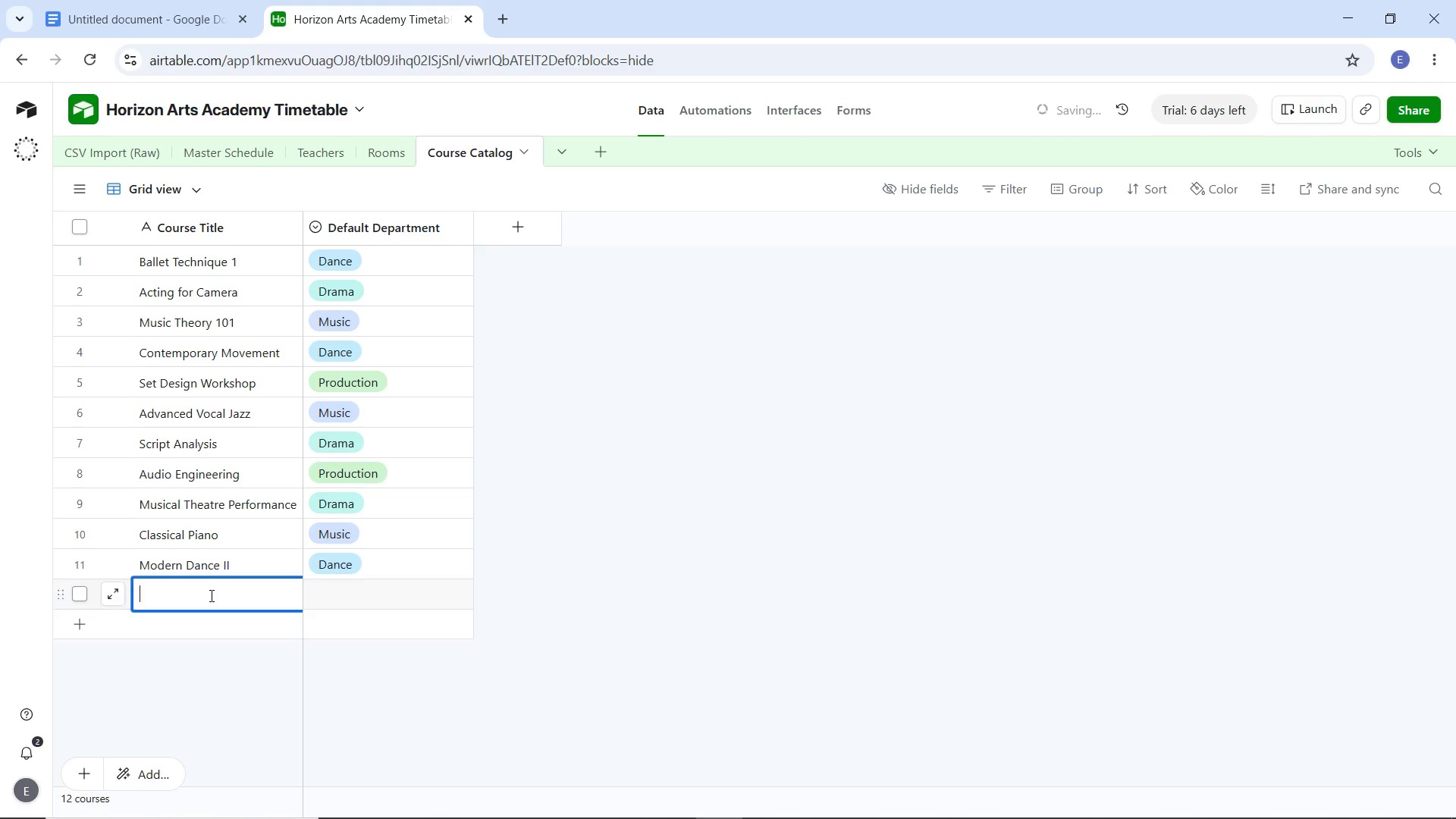 
double_click([210, 595])
 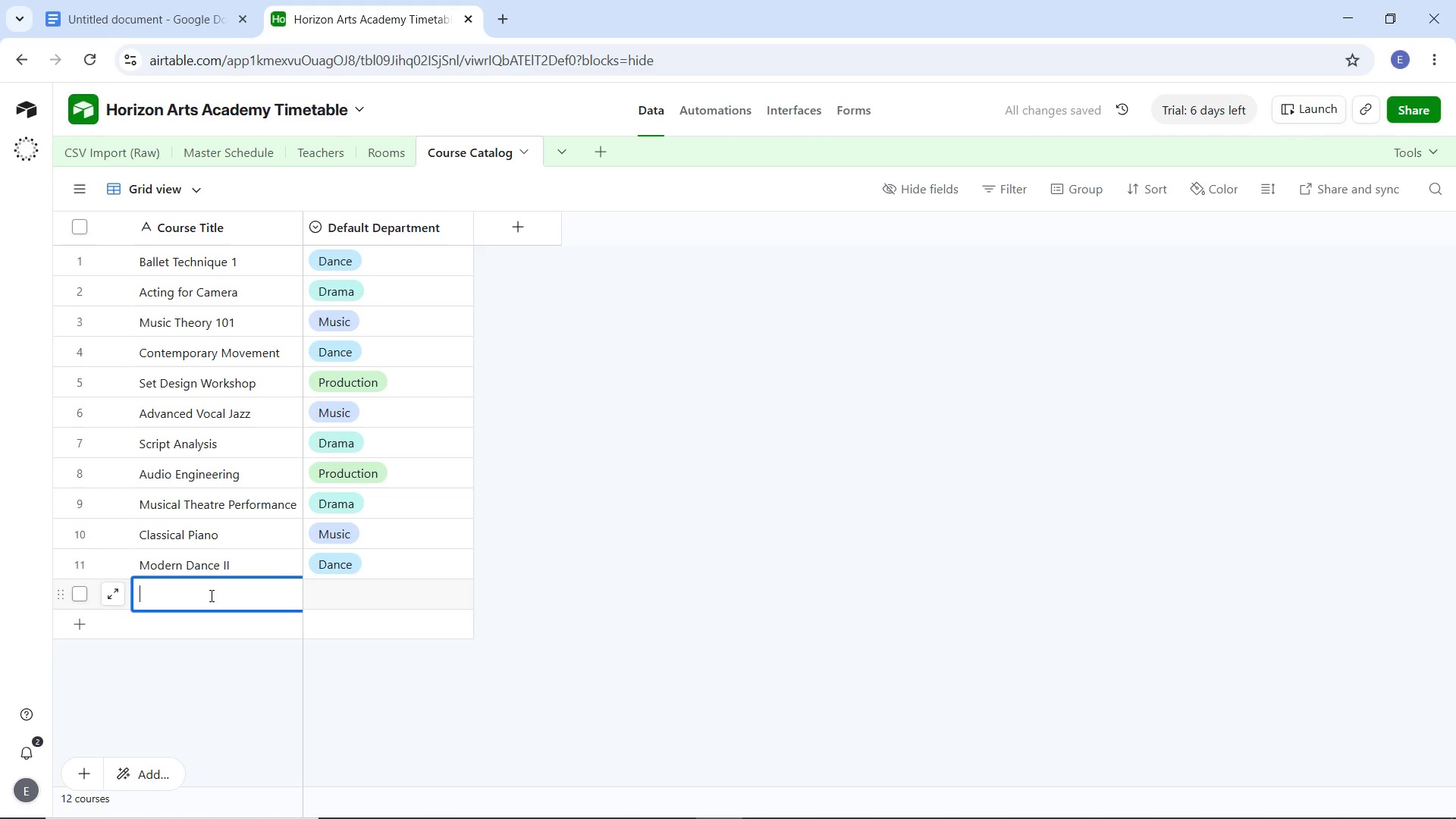 
type(Improvisation Studio)
 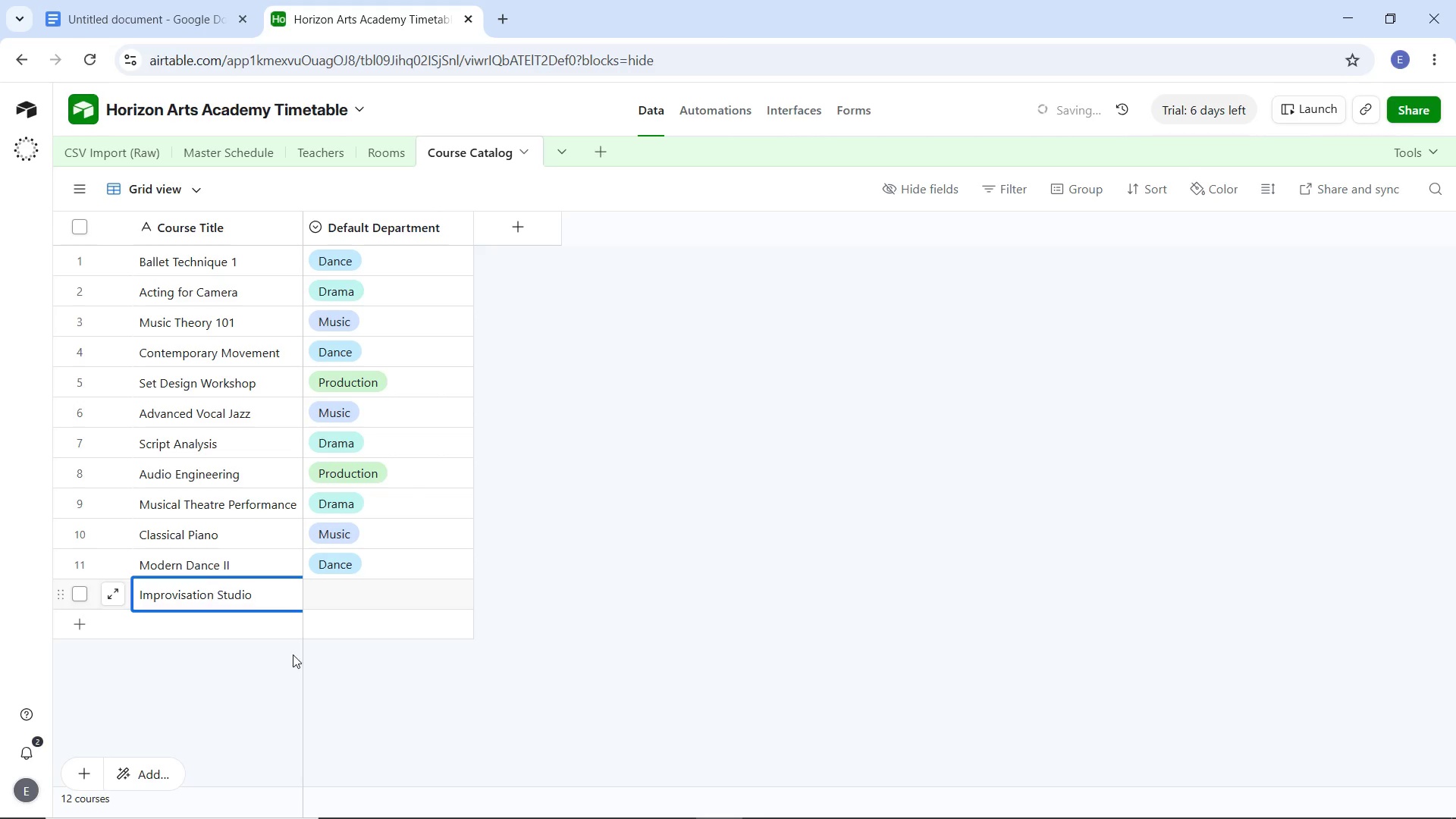 
left_click([423, 599])
 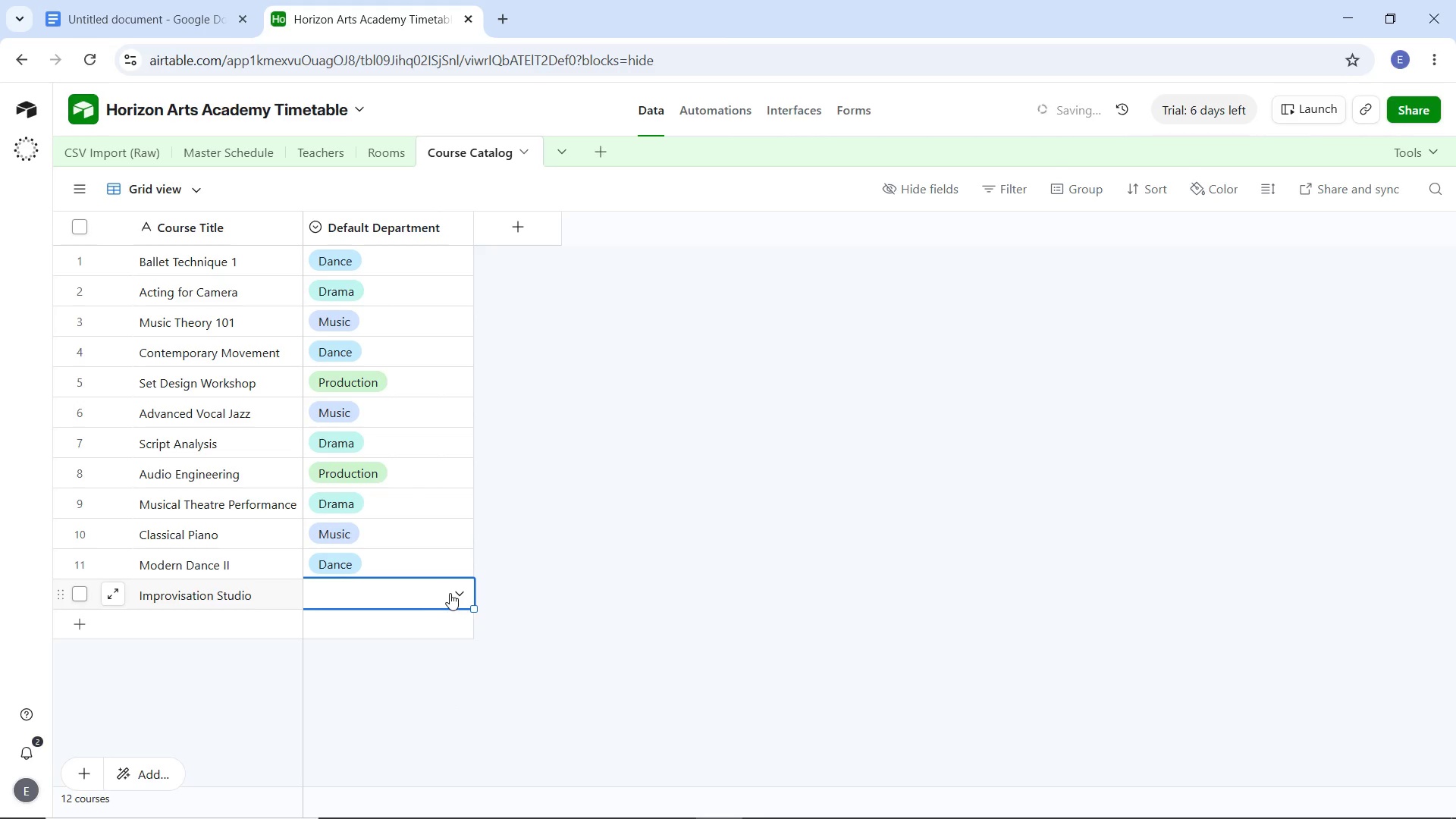 
left_click([452, 592])
 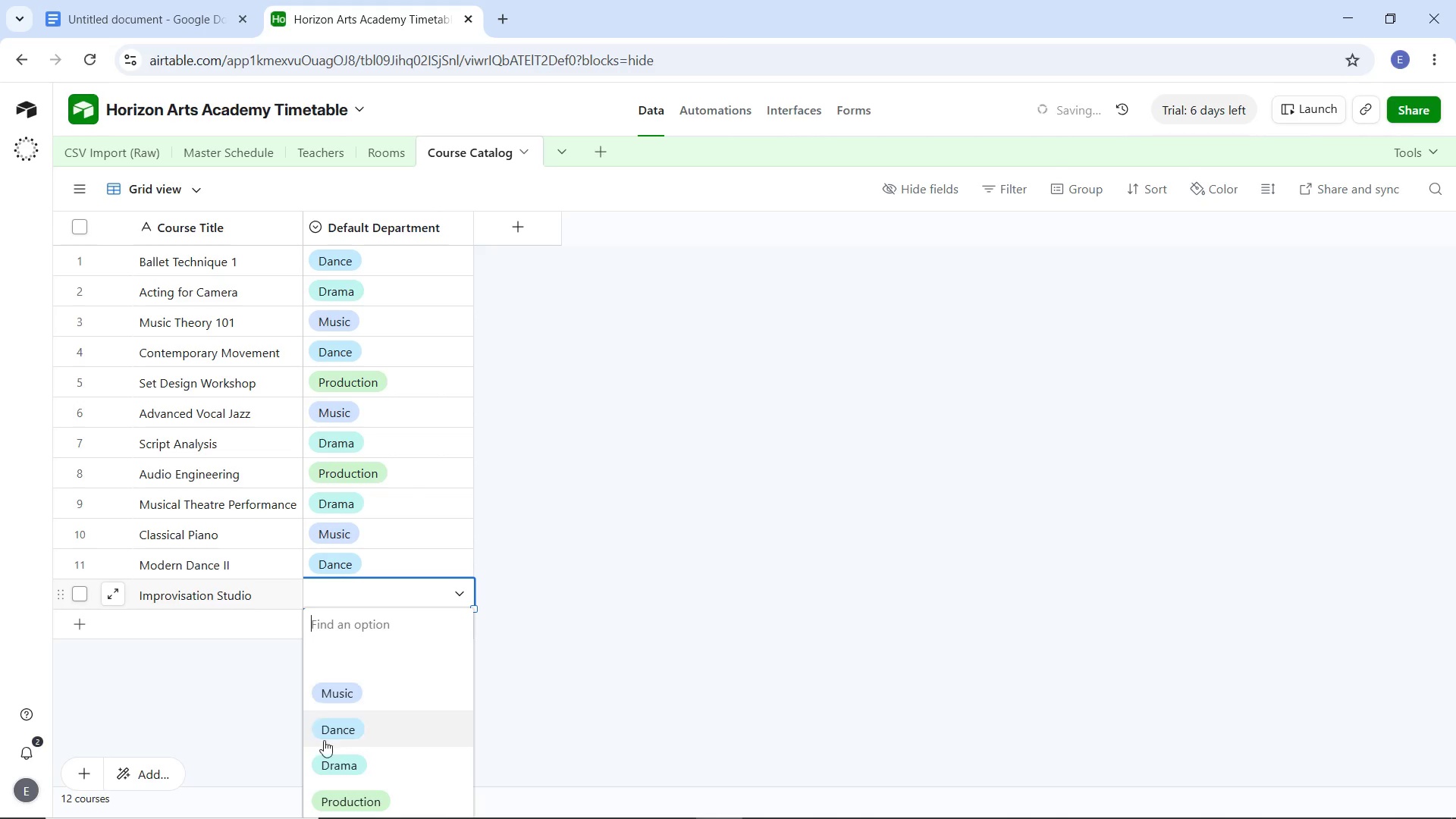 
left_click([327, 753])
 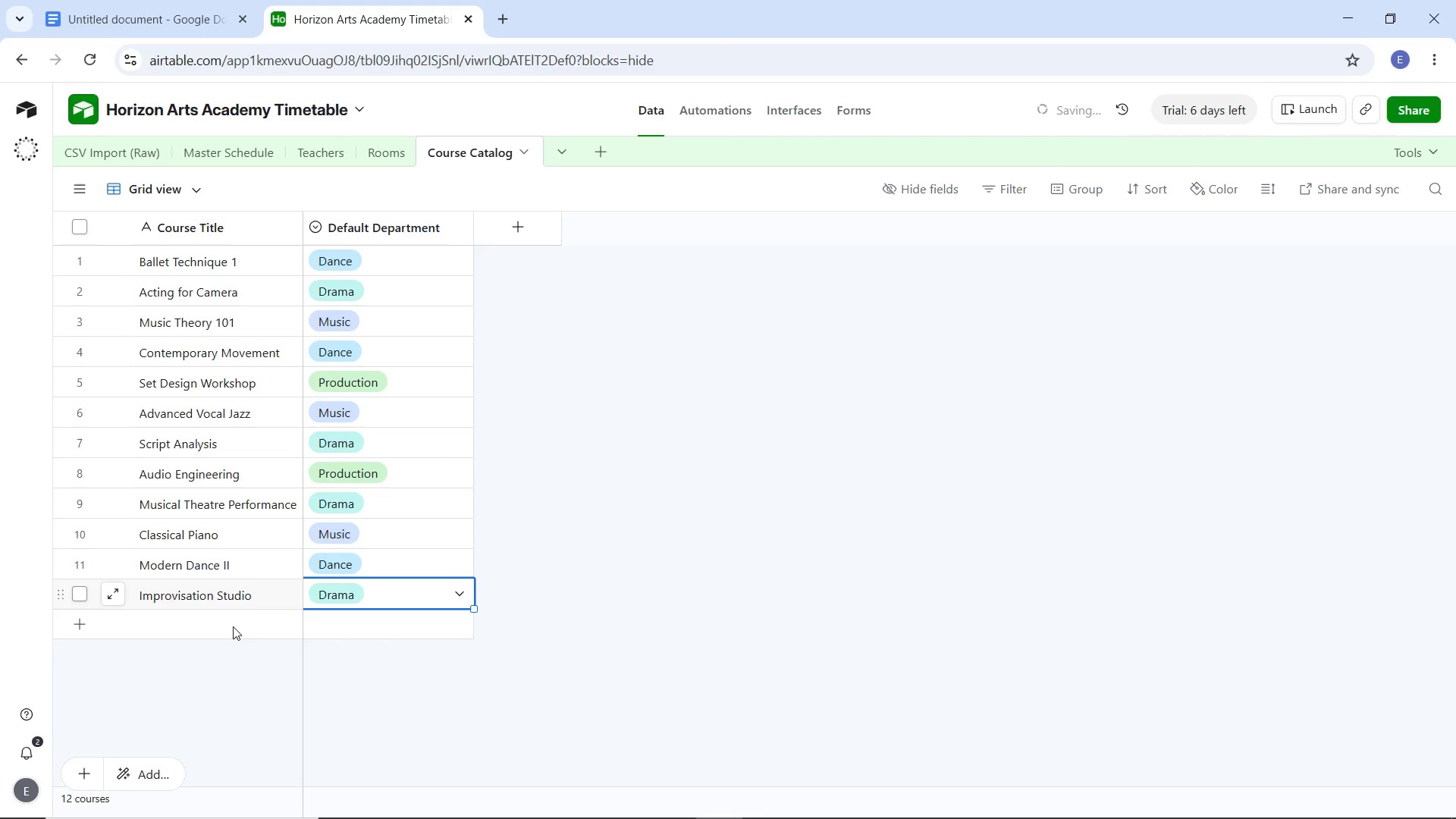 
left_click([233, 626])
 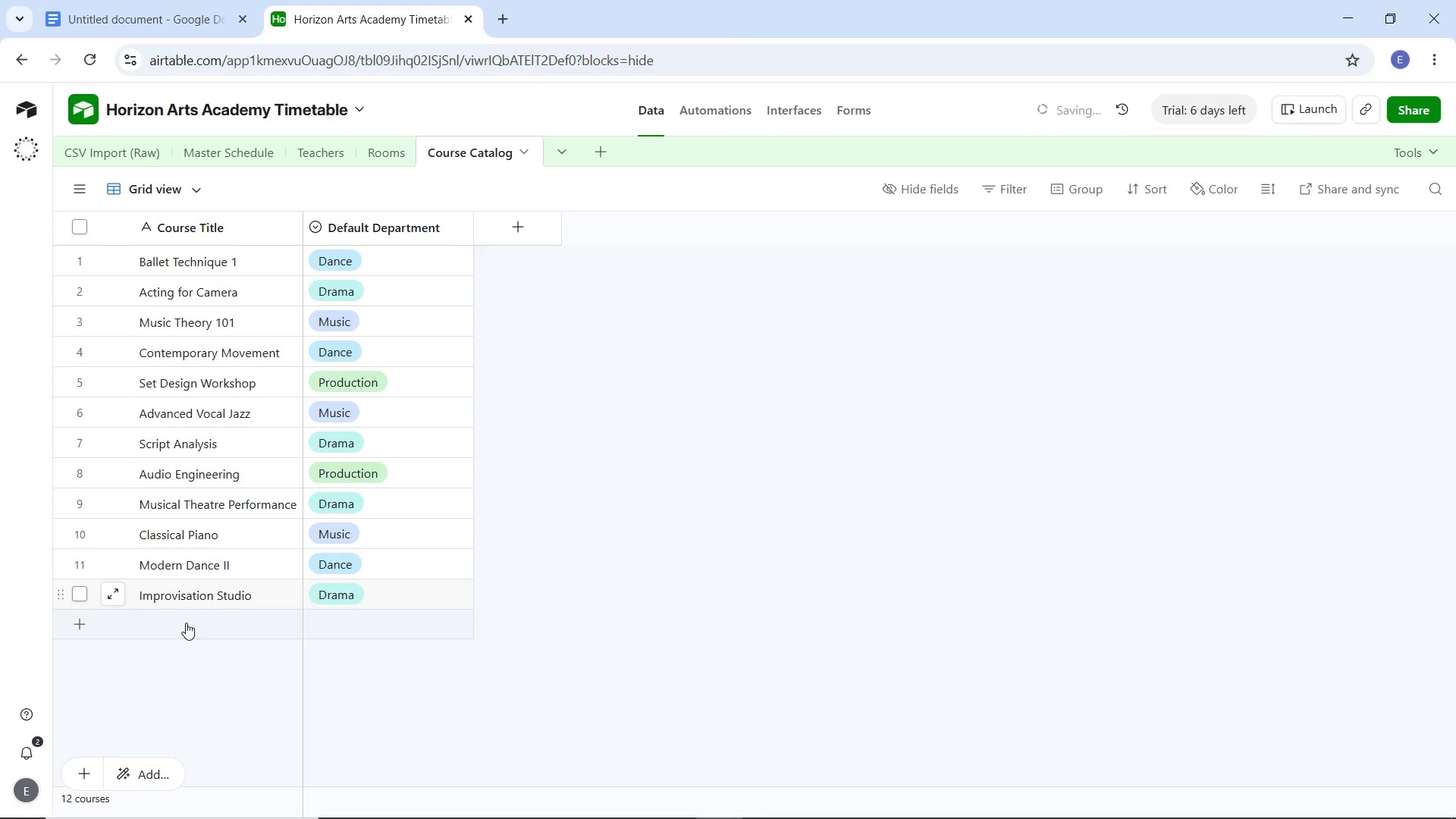 
double_click([186, 623])
 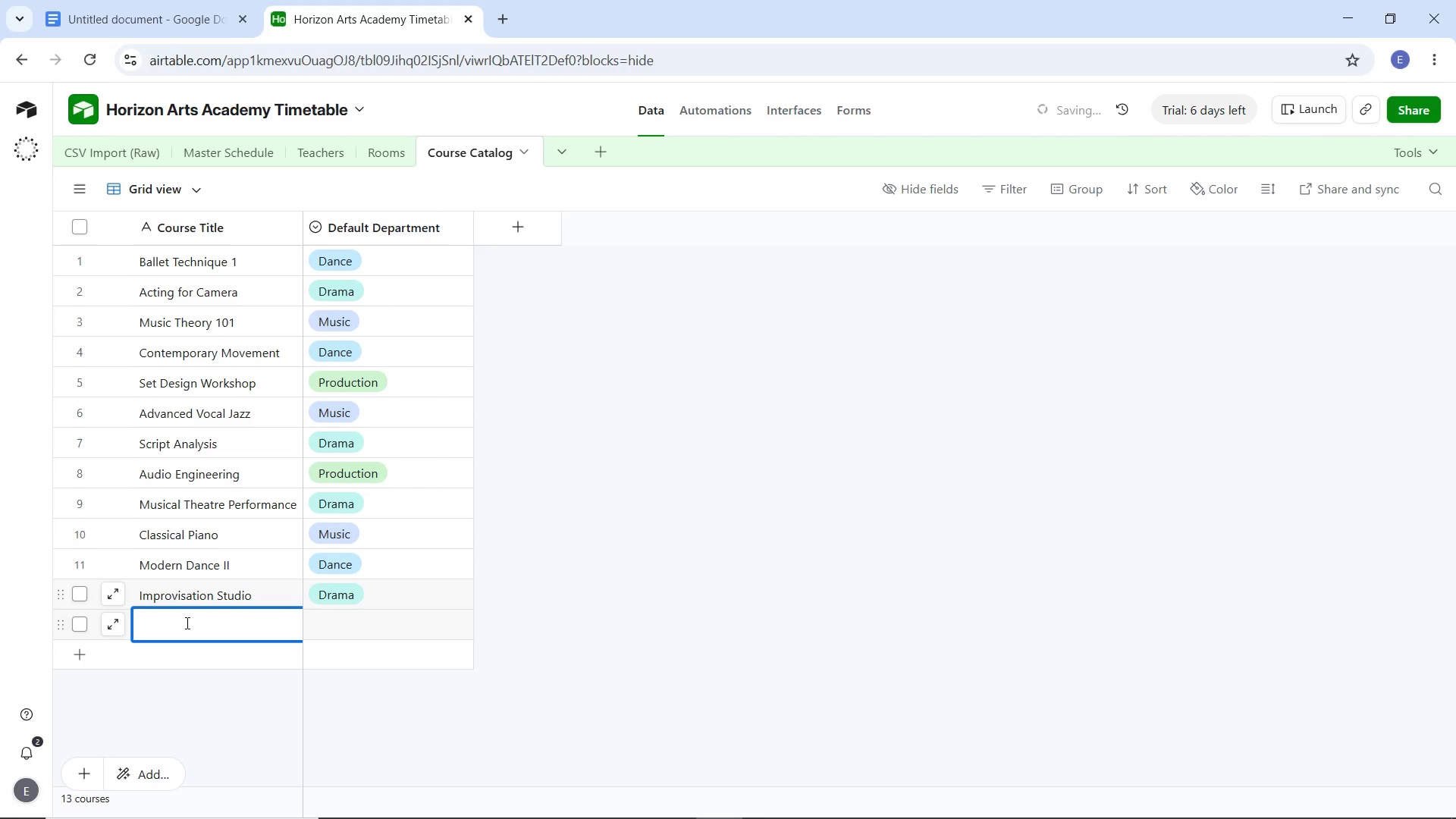 
type(Jazz Ensemble)
 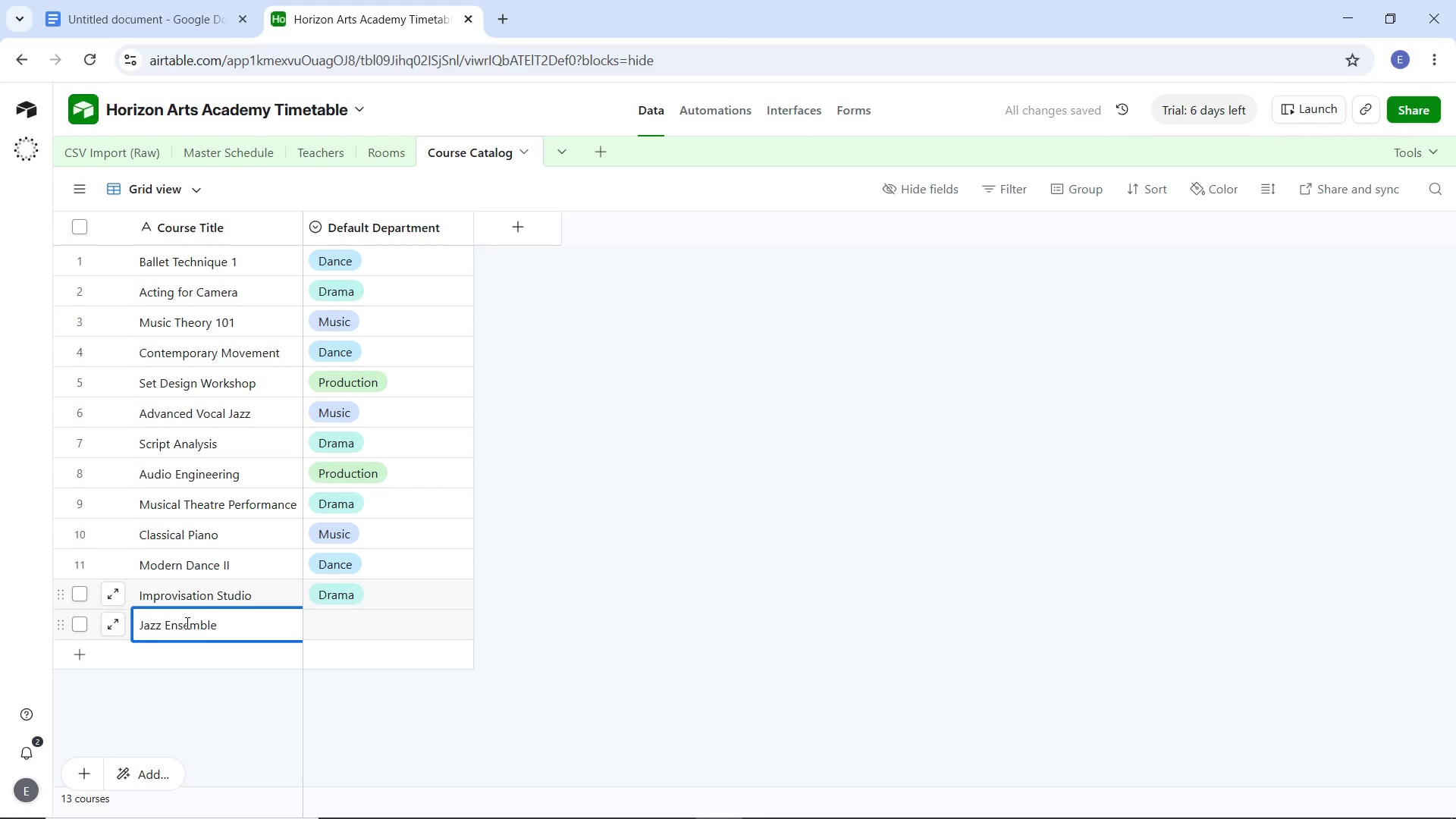 
double_click([444, 618])
 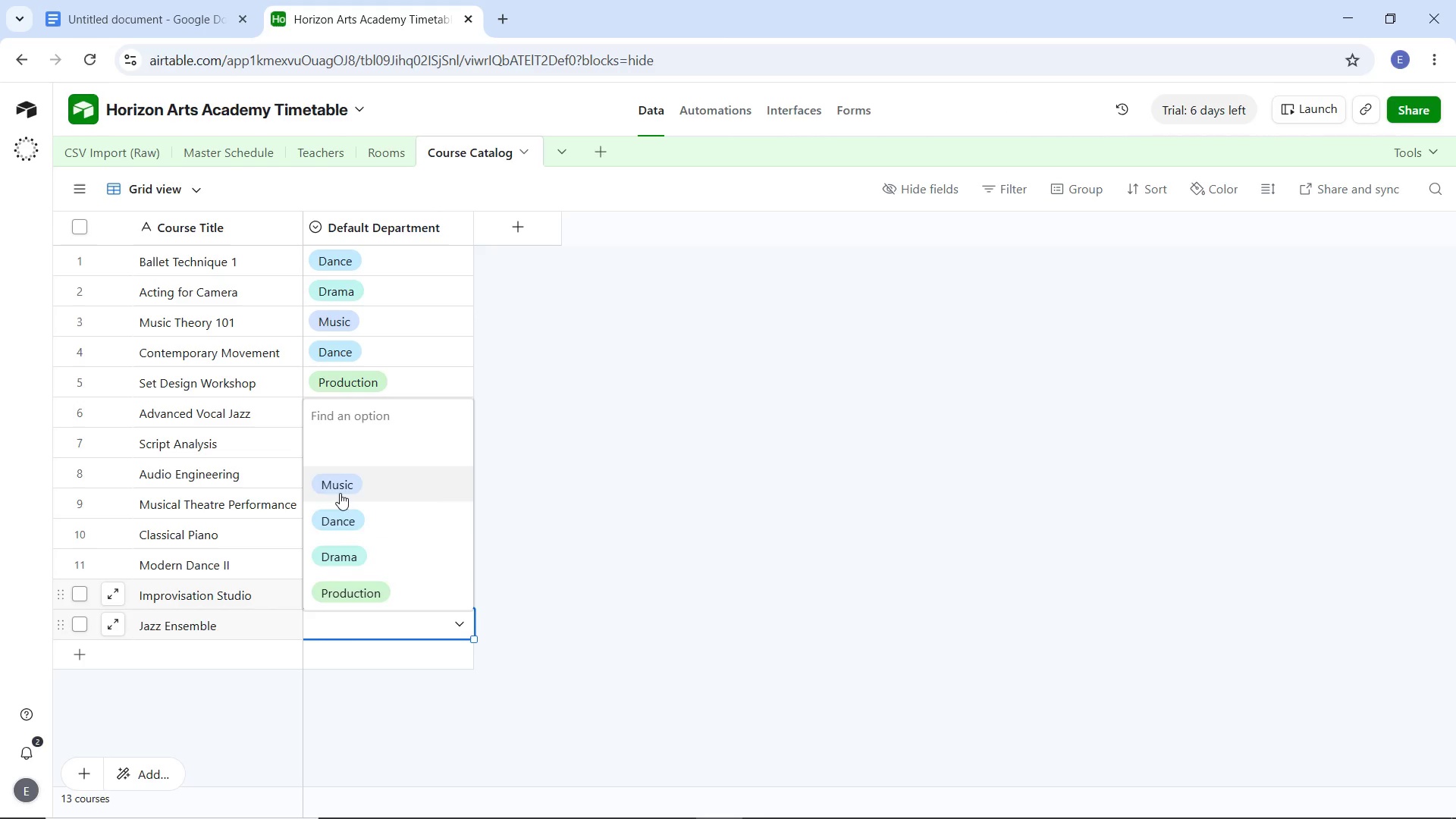 
left_click([339, 489])
 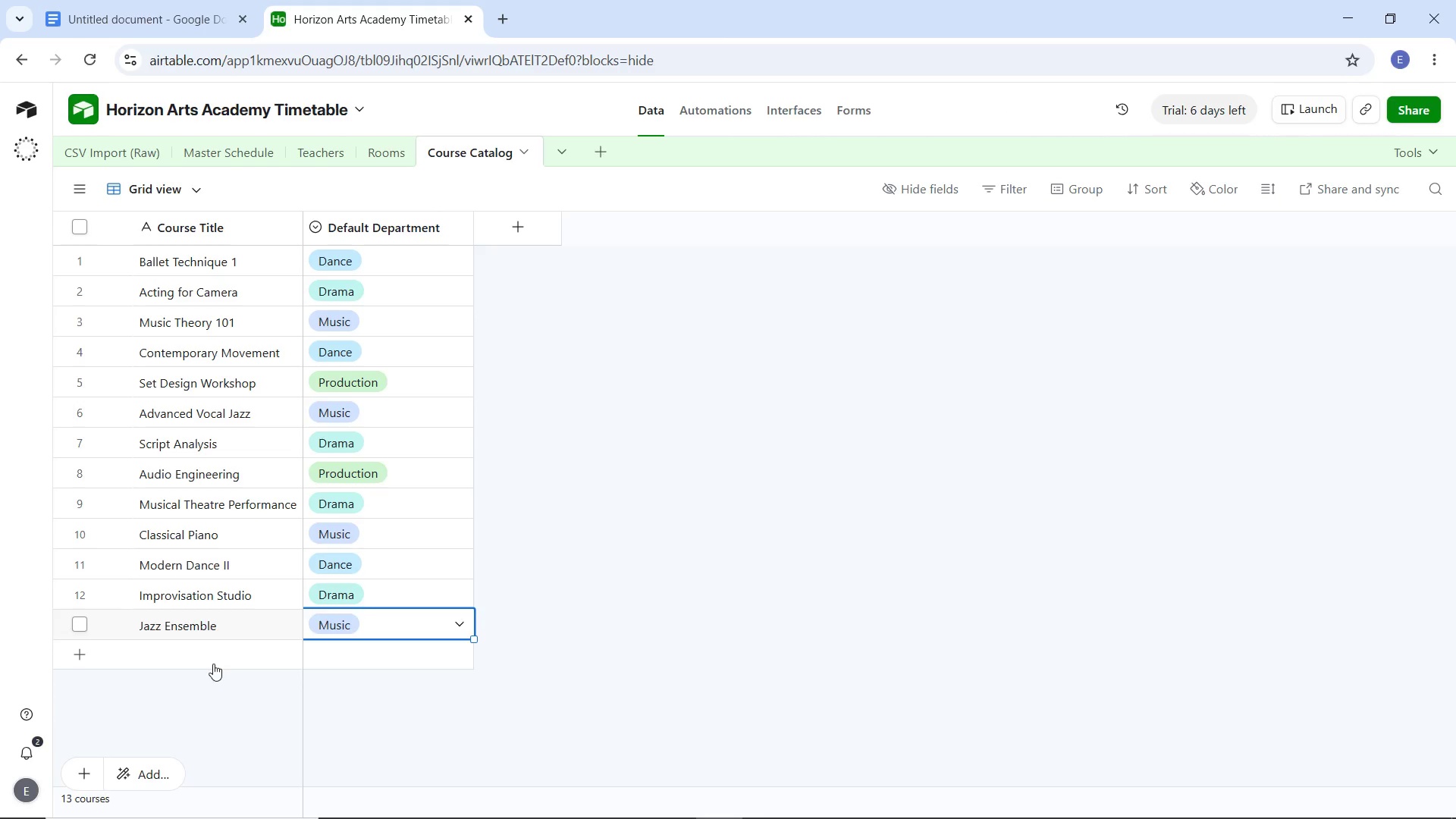 
double_click([213, 664])
 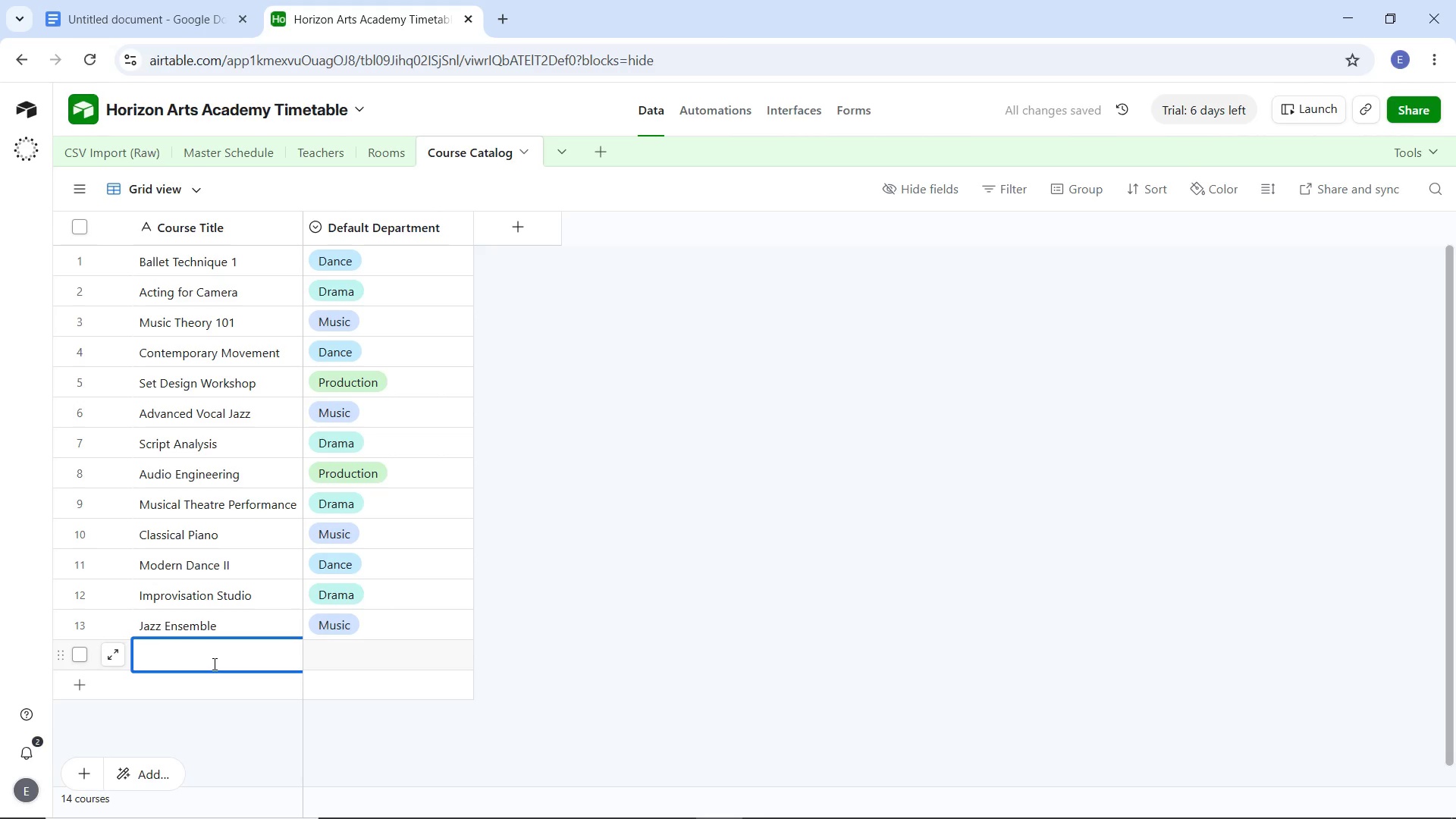 
type(Stage Lighting Basics)
 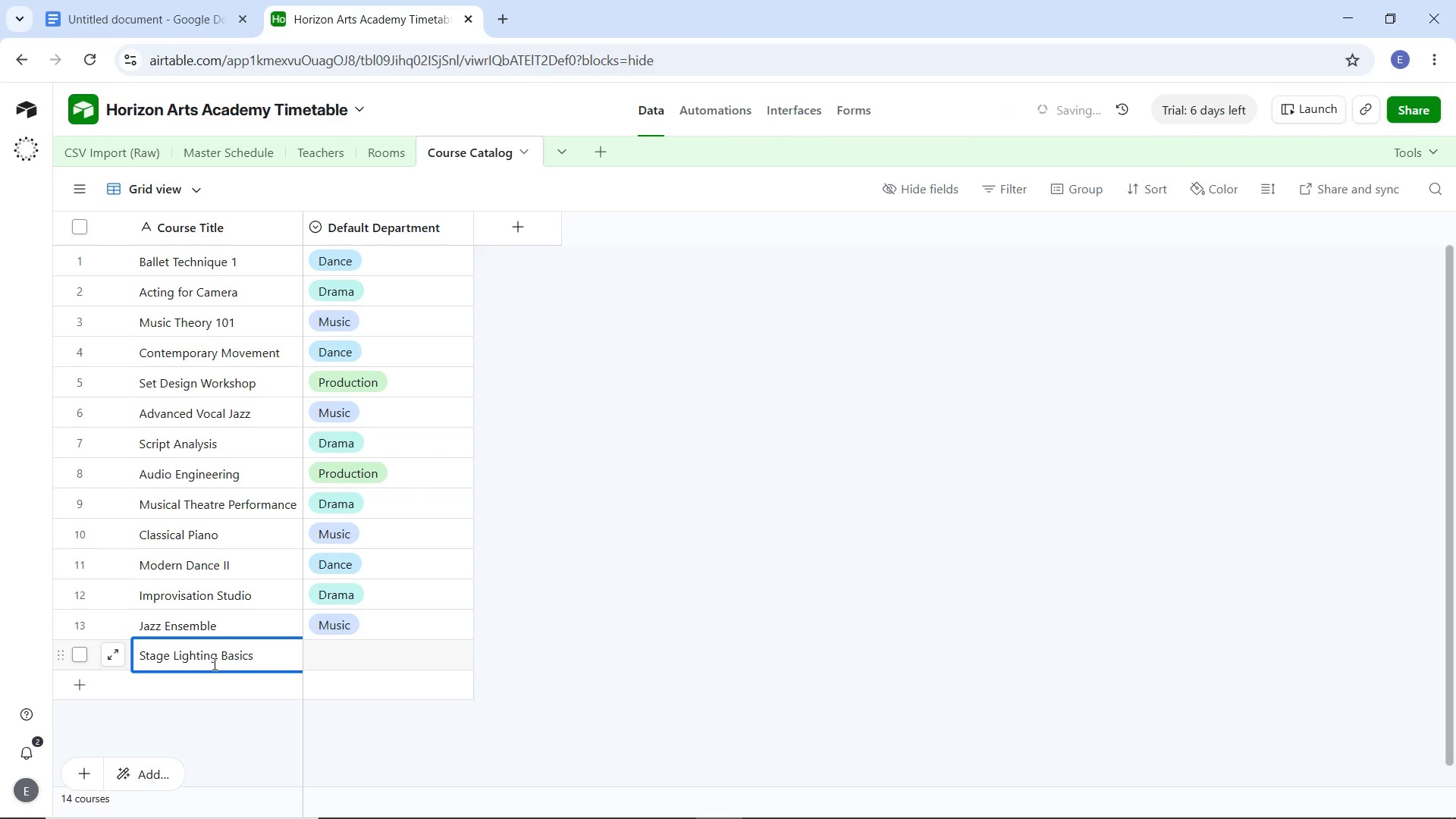 
left_click([436, 643])
 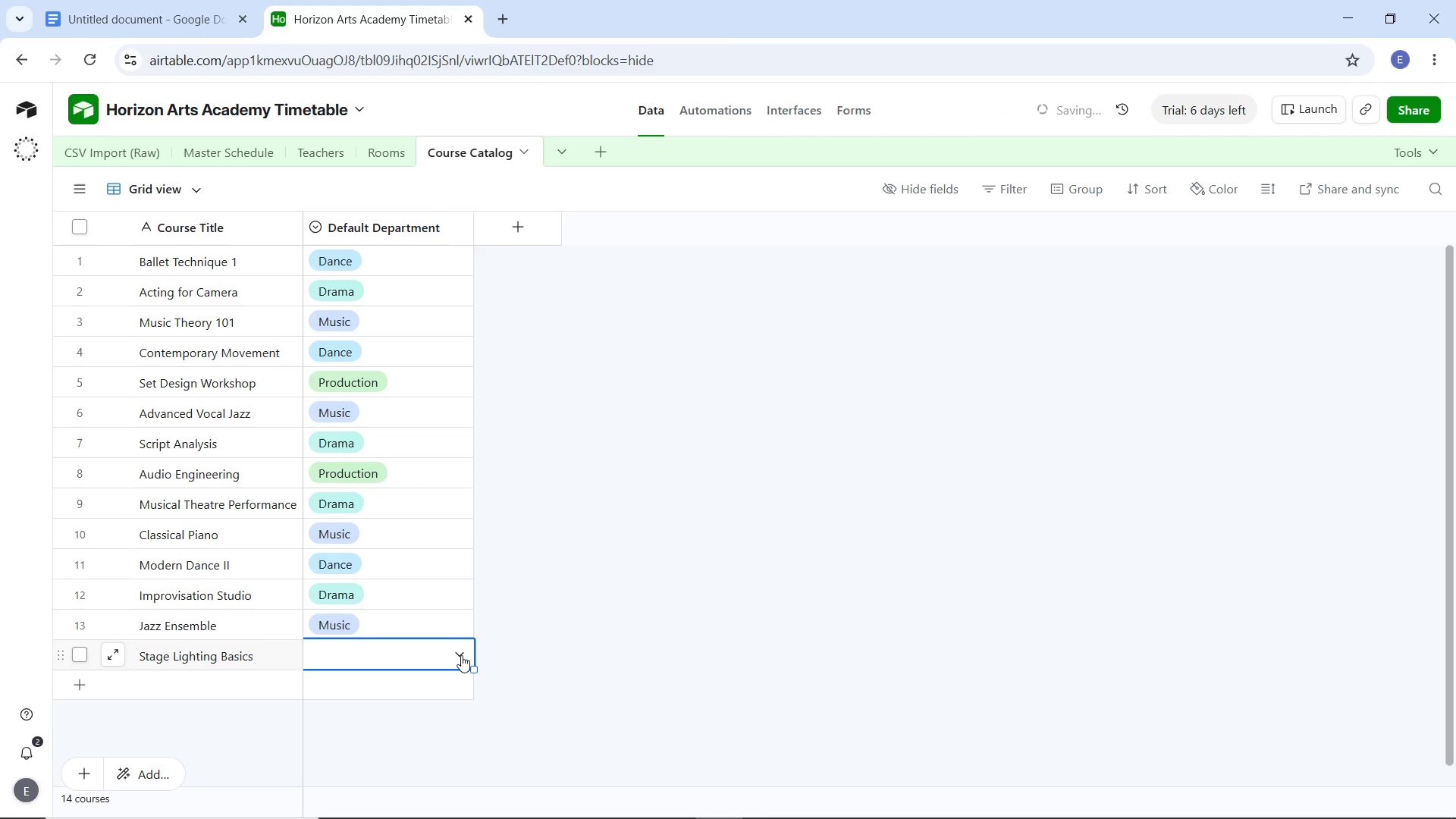 
left_click([461, 655])
 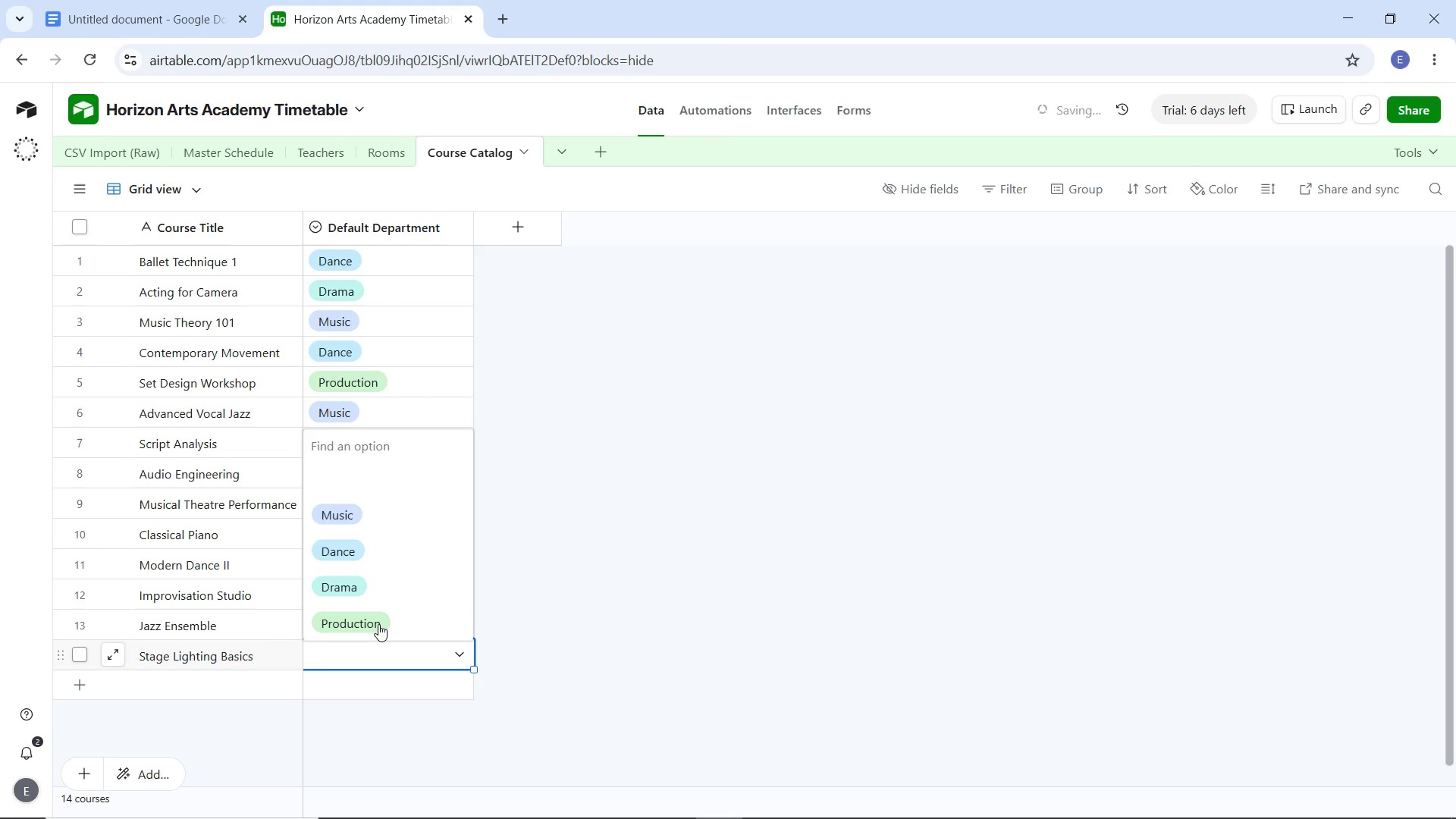 
left_click([378, 622])
 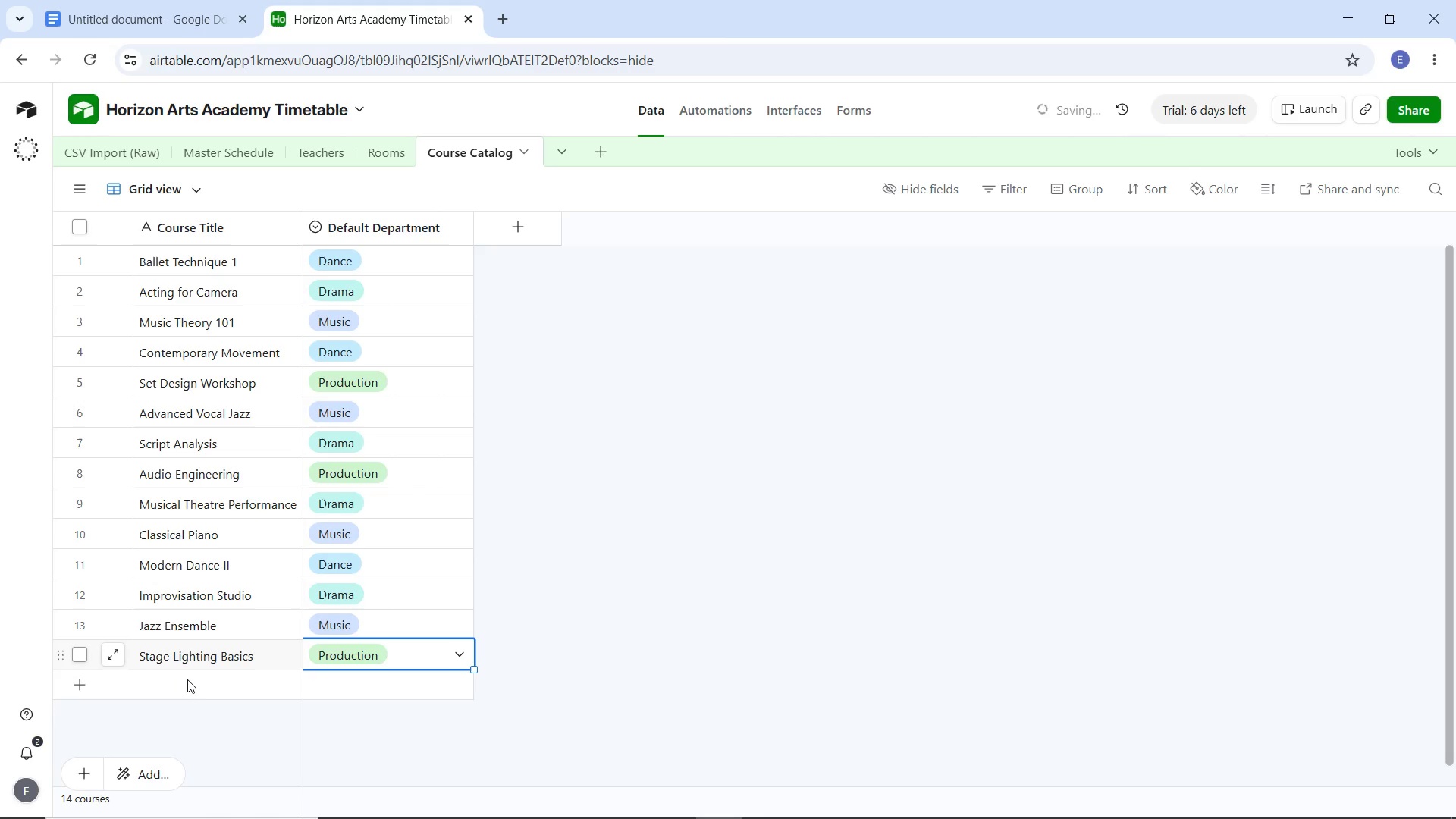 
double_click([187, 679])
 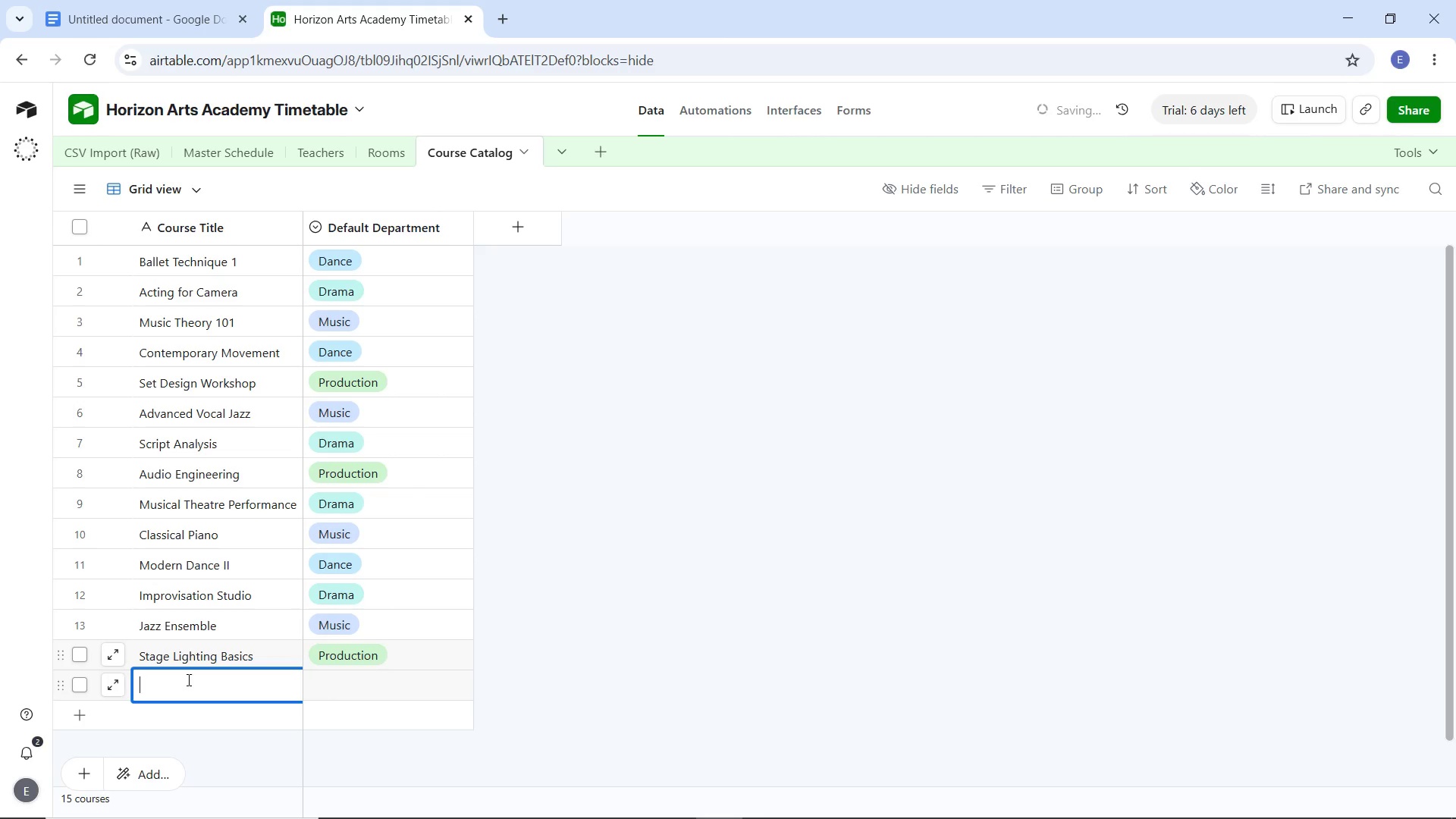 
type(Orchestral Percuss)
key(Backspace)
key(Backspace)
type(ssion)
 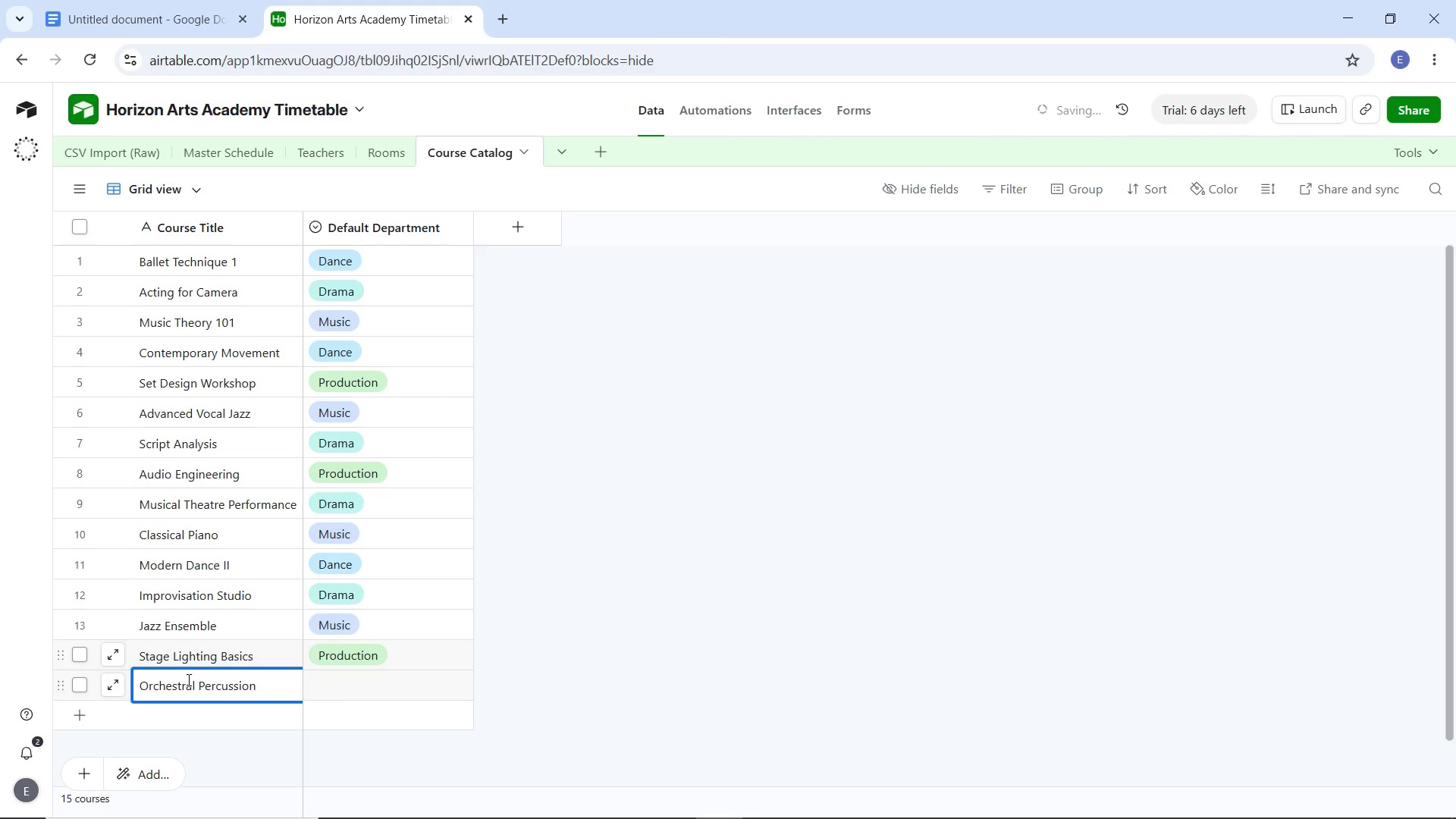 
double_click([461, 690])
 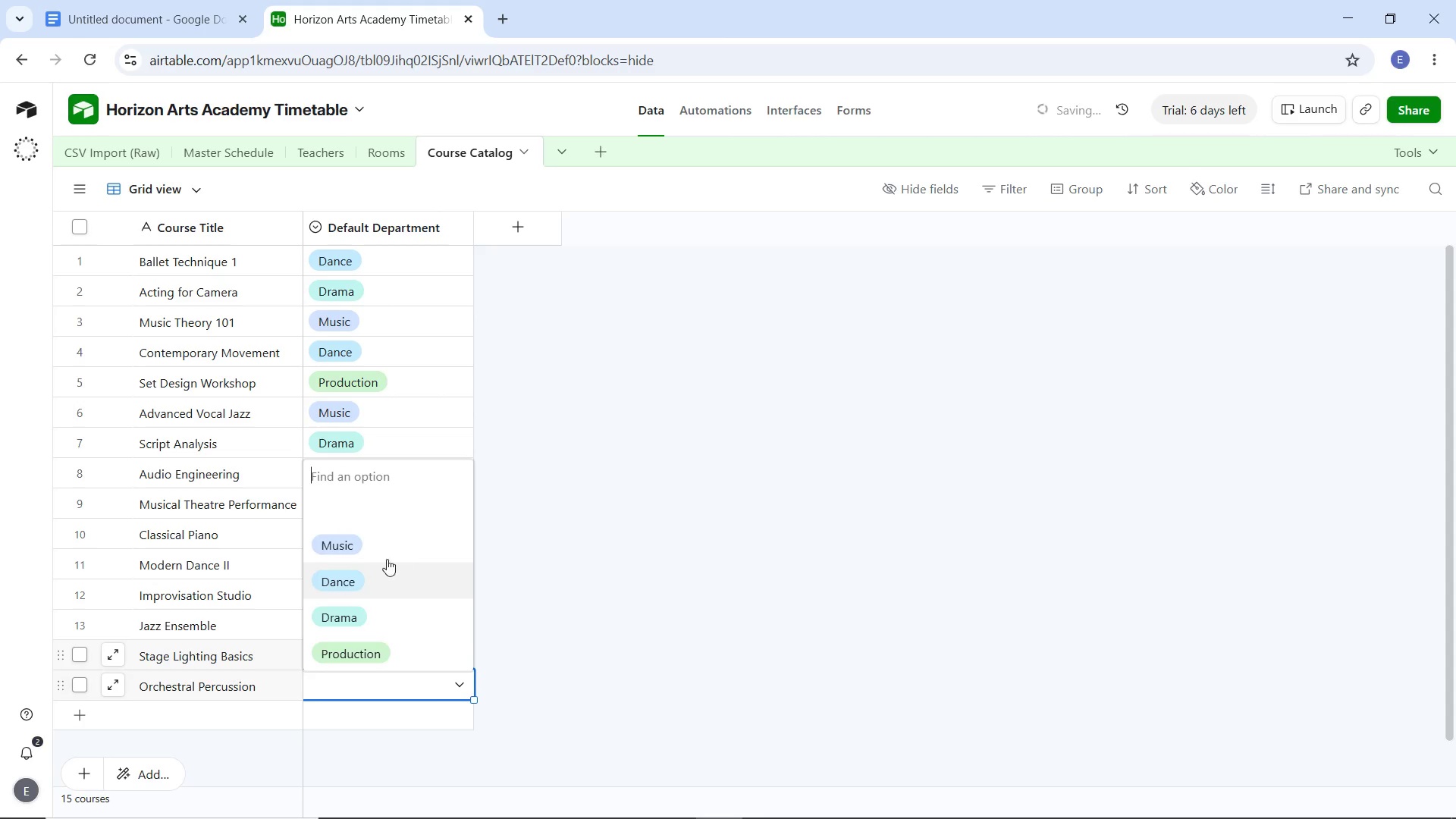 
left_click([361, 544])
 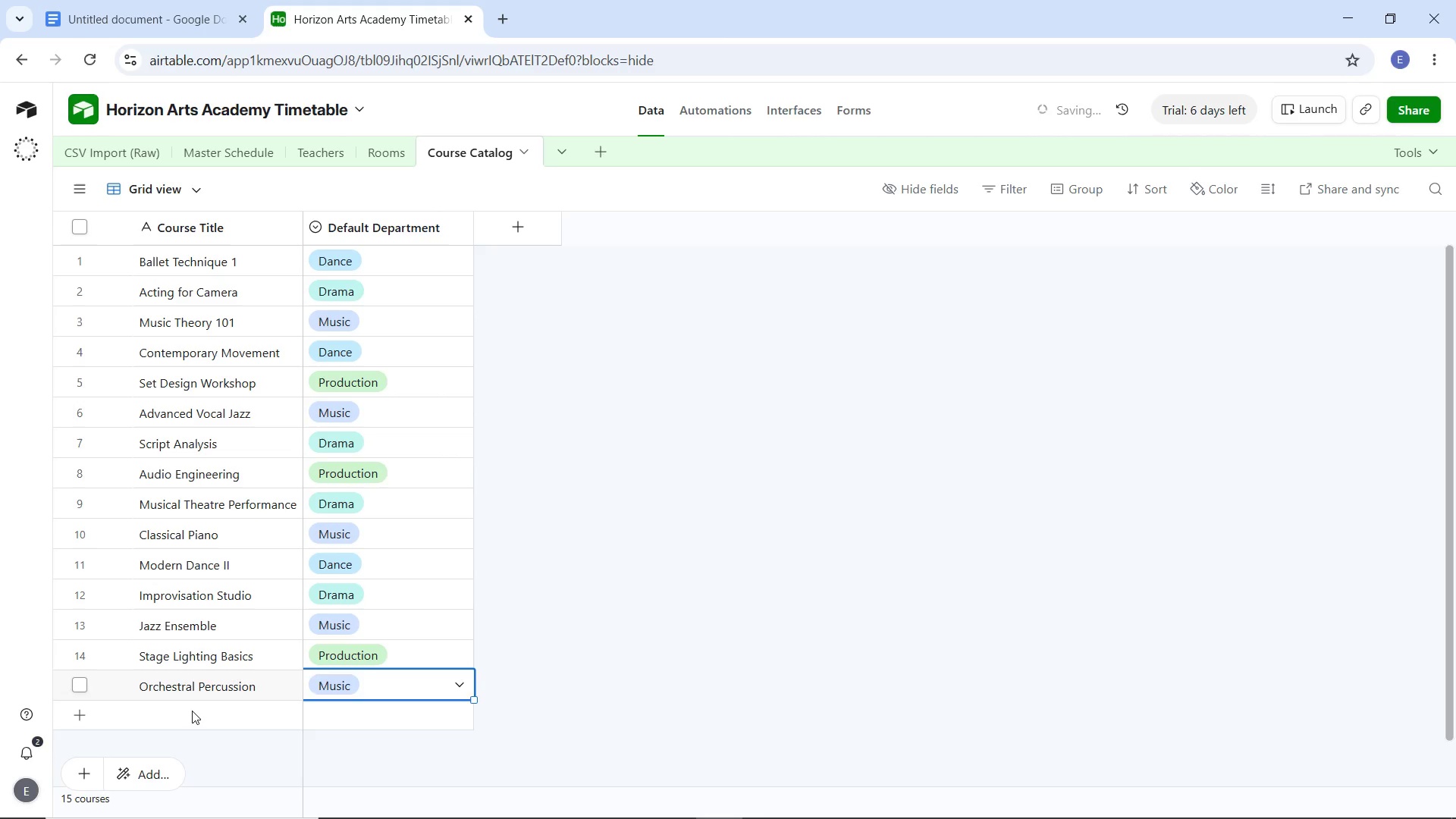 
double_click([192, 711])
 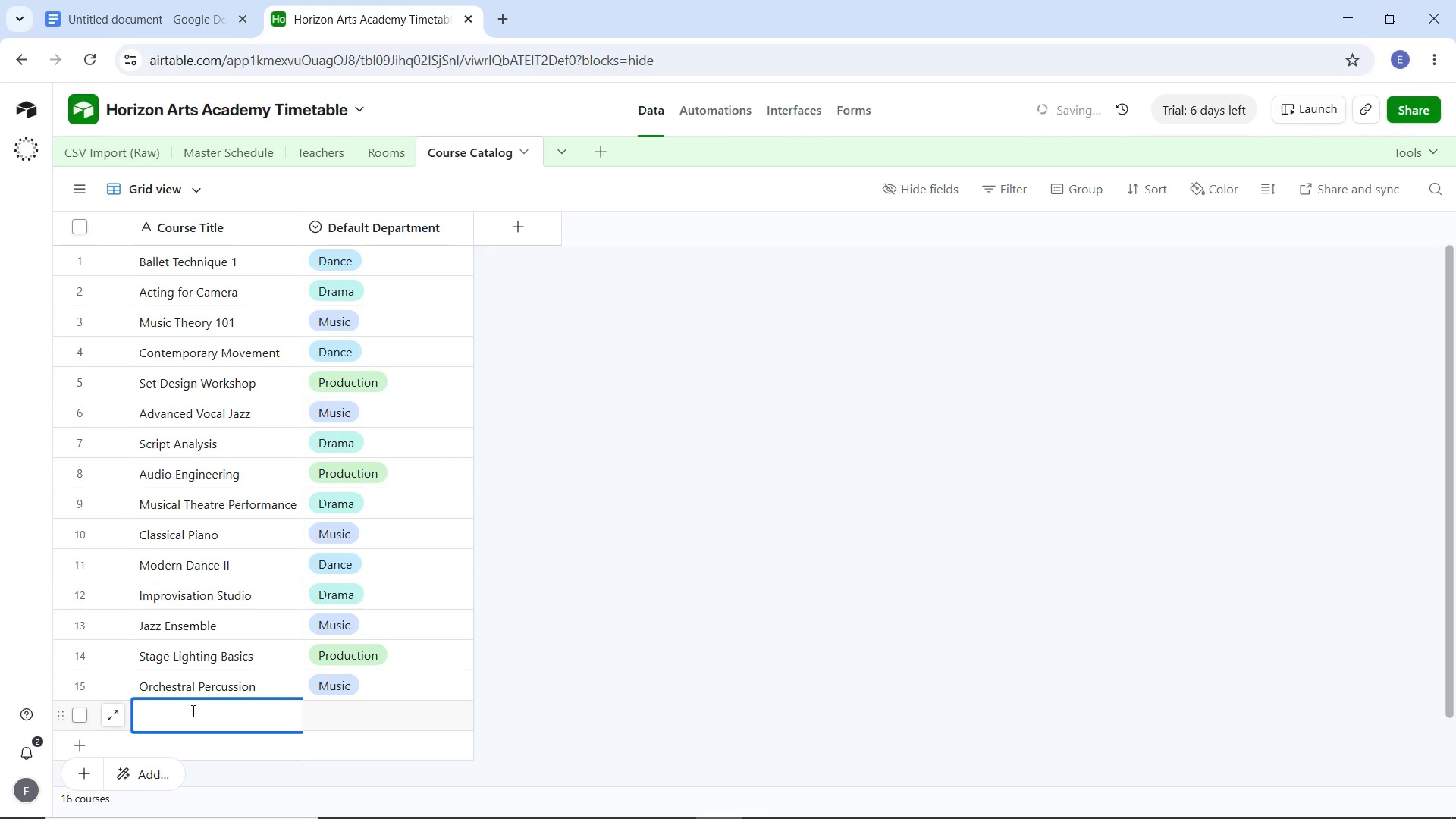 
type(Vocal )
 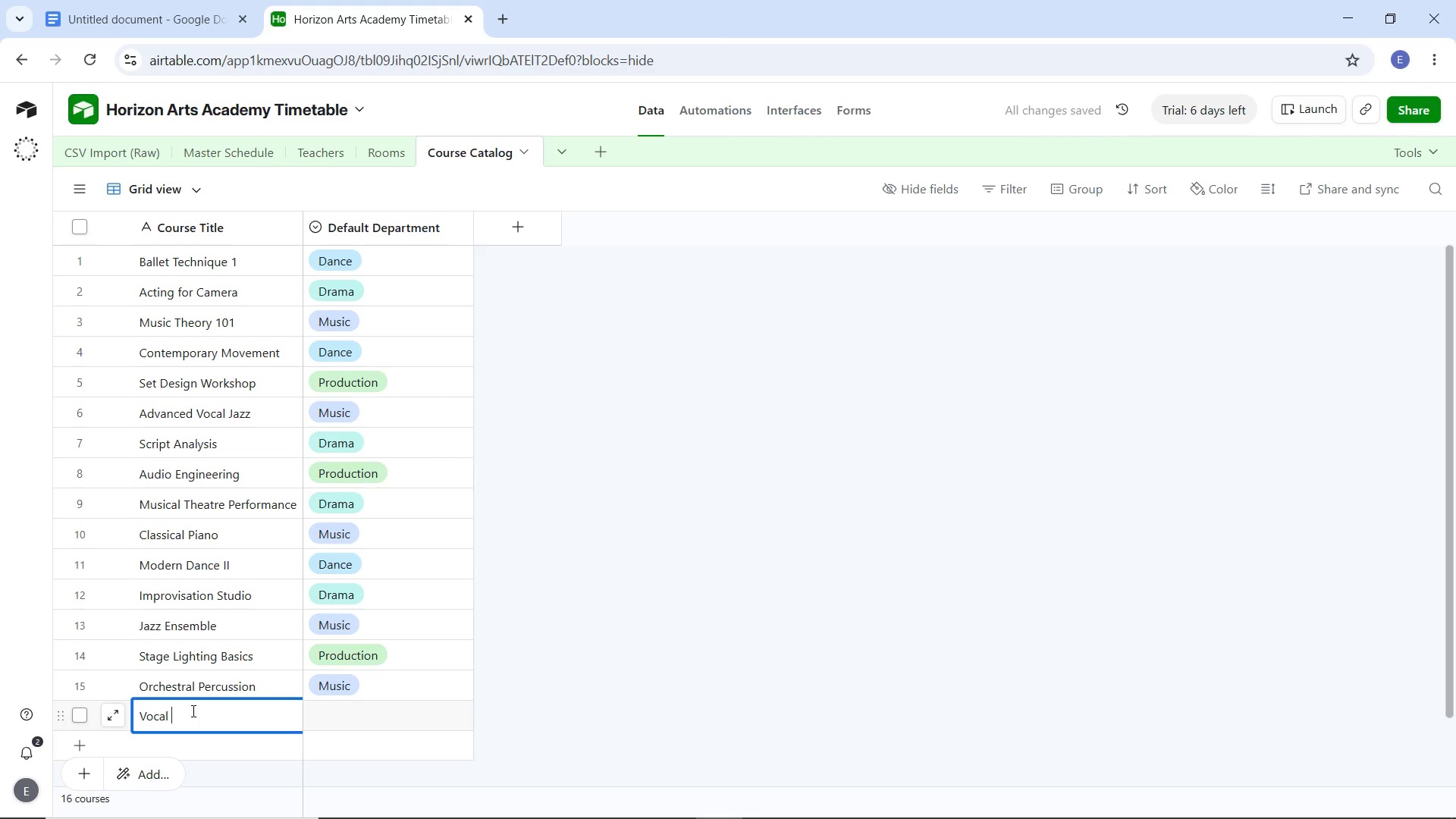 
hold_key(key=ShiftLeft, duration=1.5)
 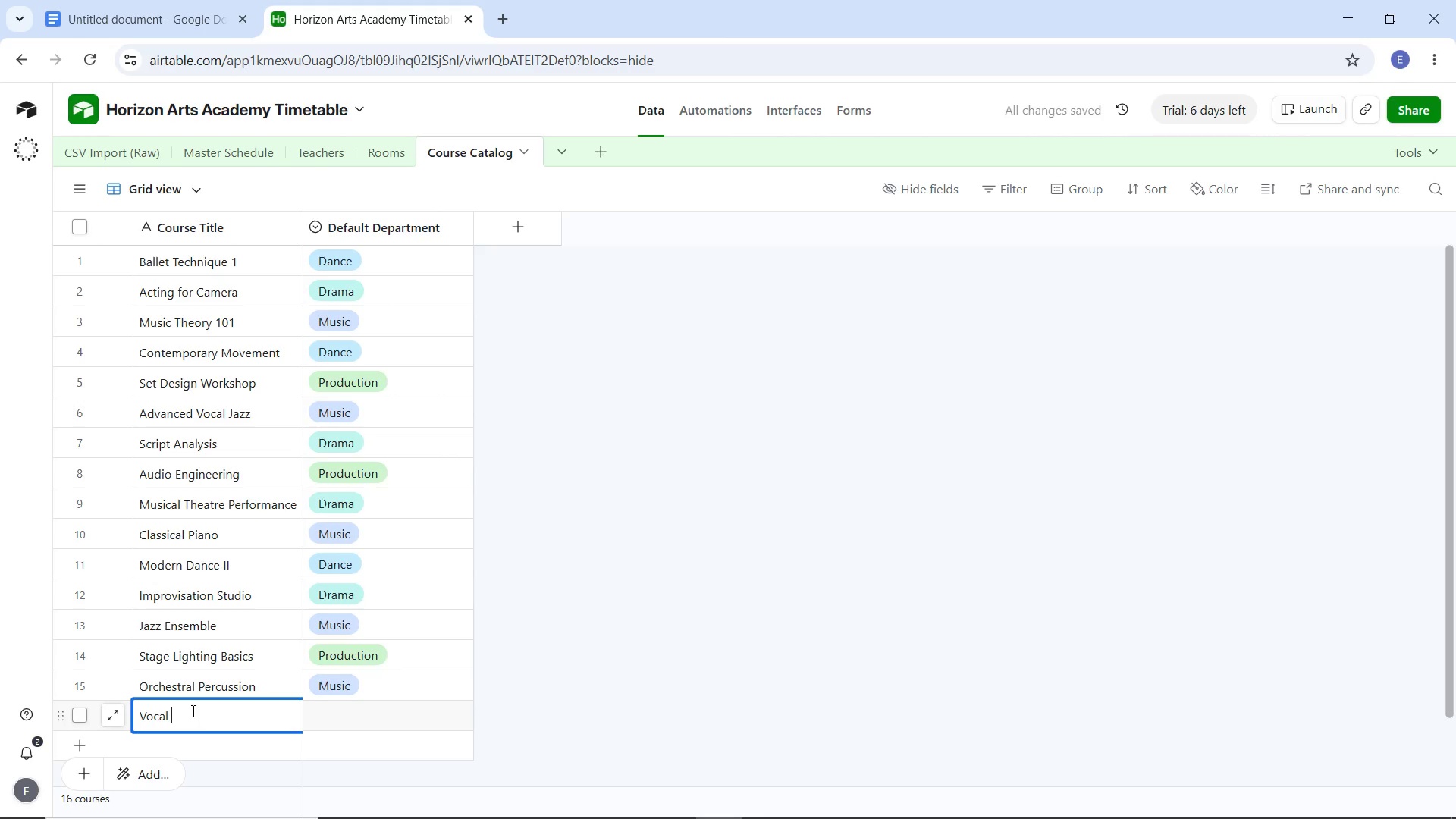 
type(Pedagogy)
 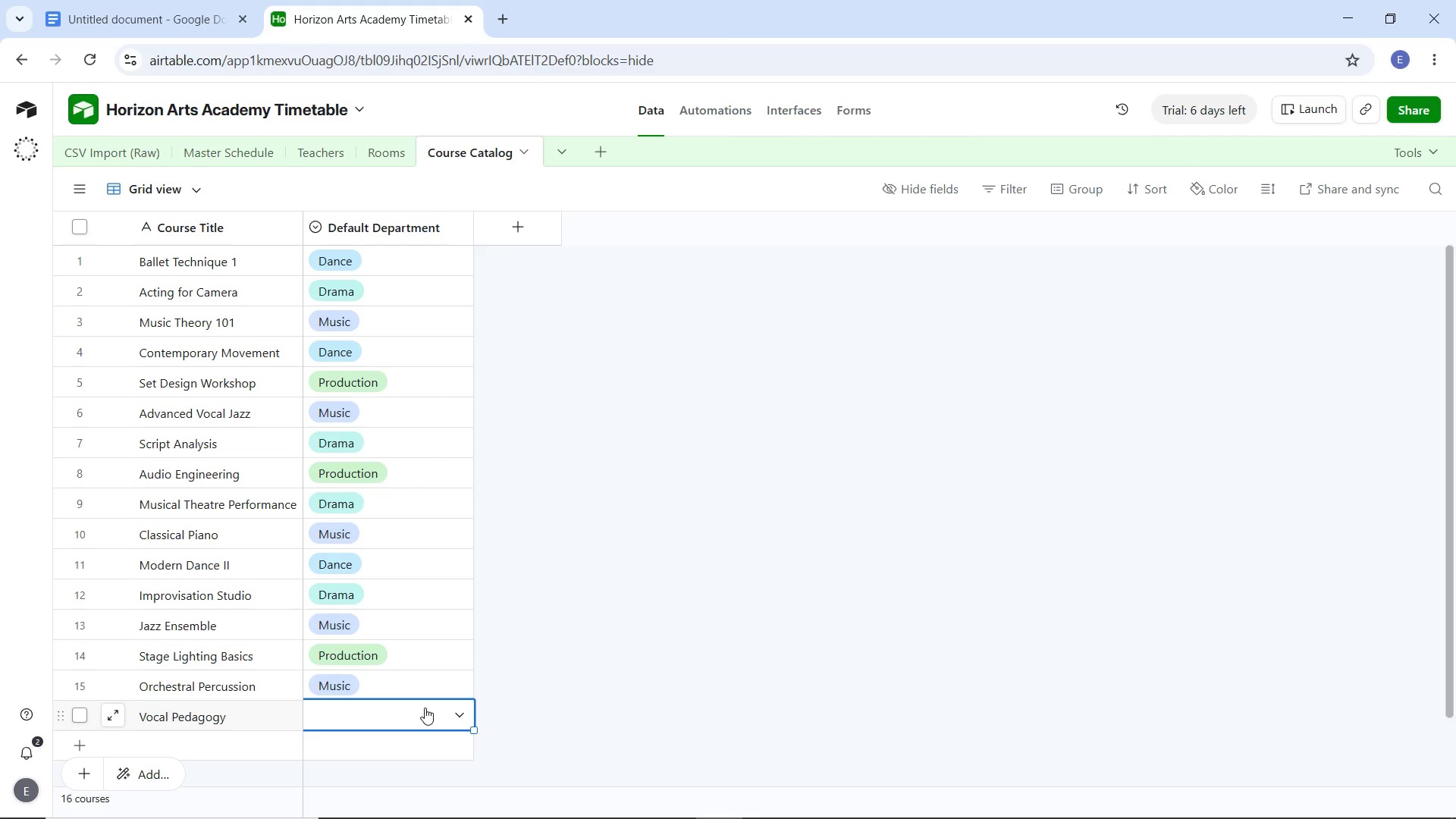 
double_click([457, 714])
 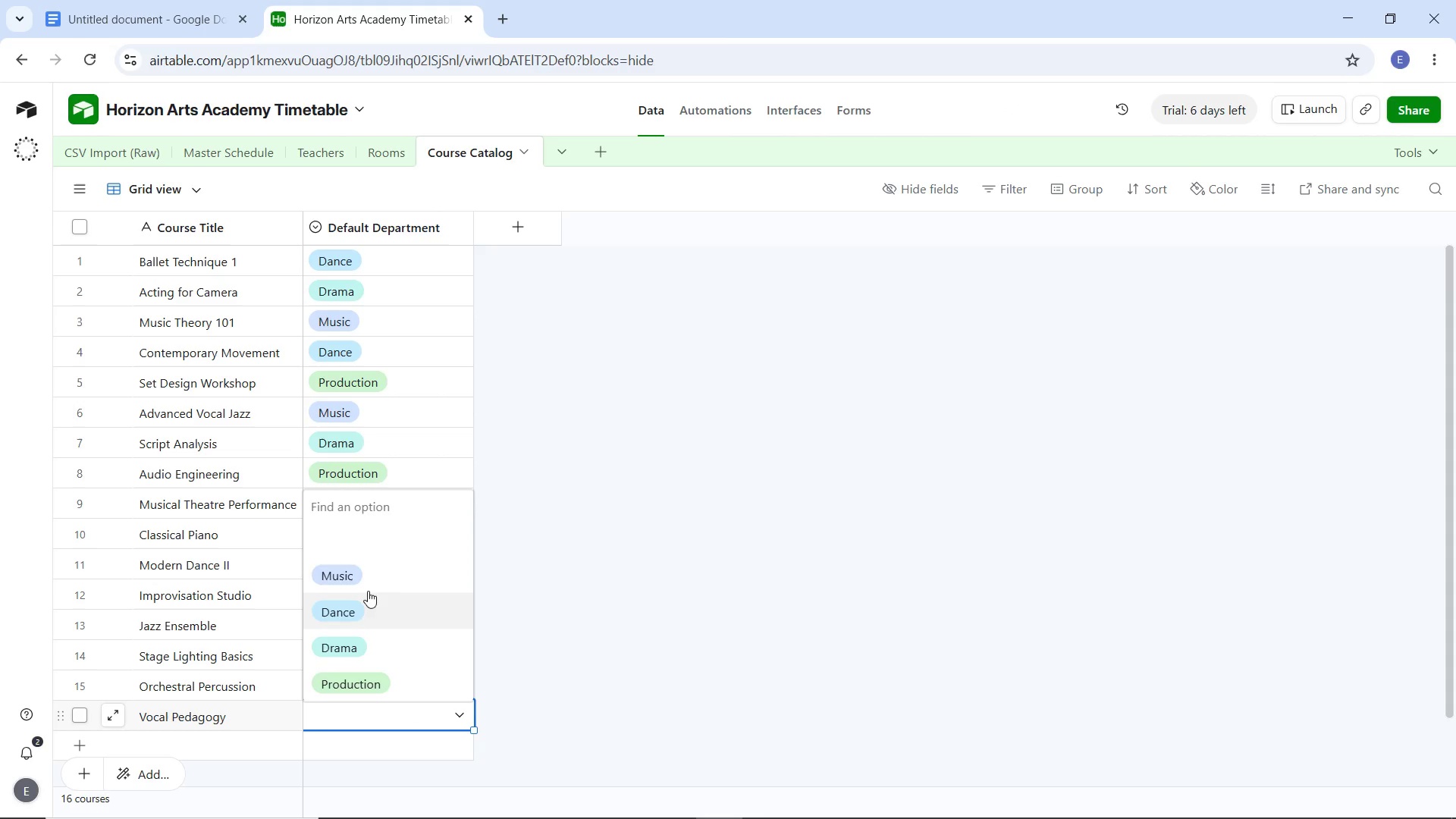 
left_click([346, 569])
 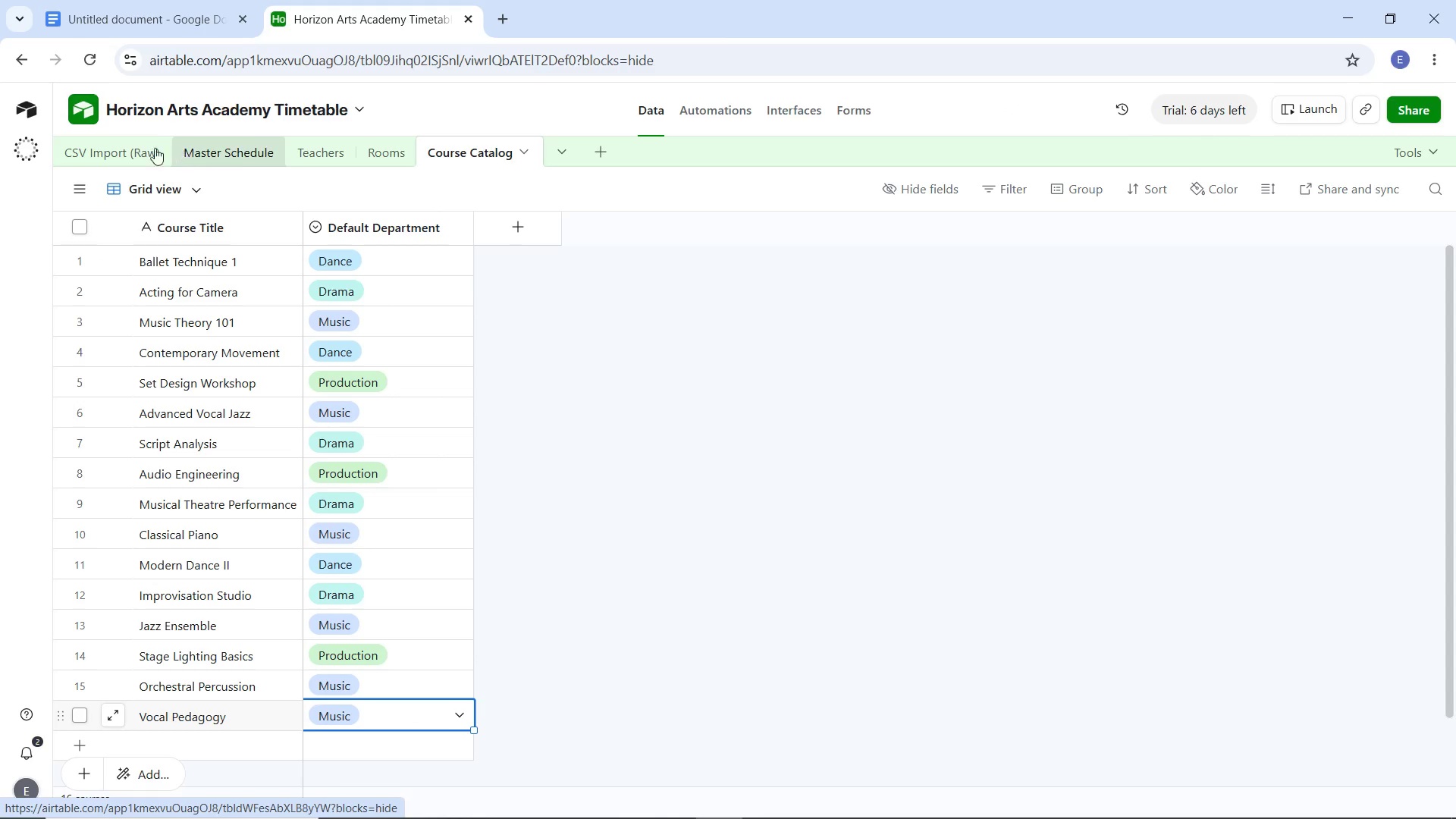 
left_click([133, 146])
 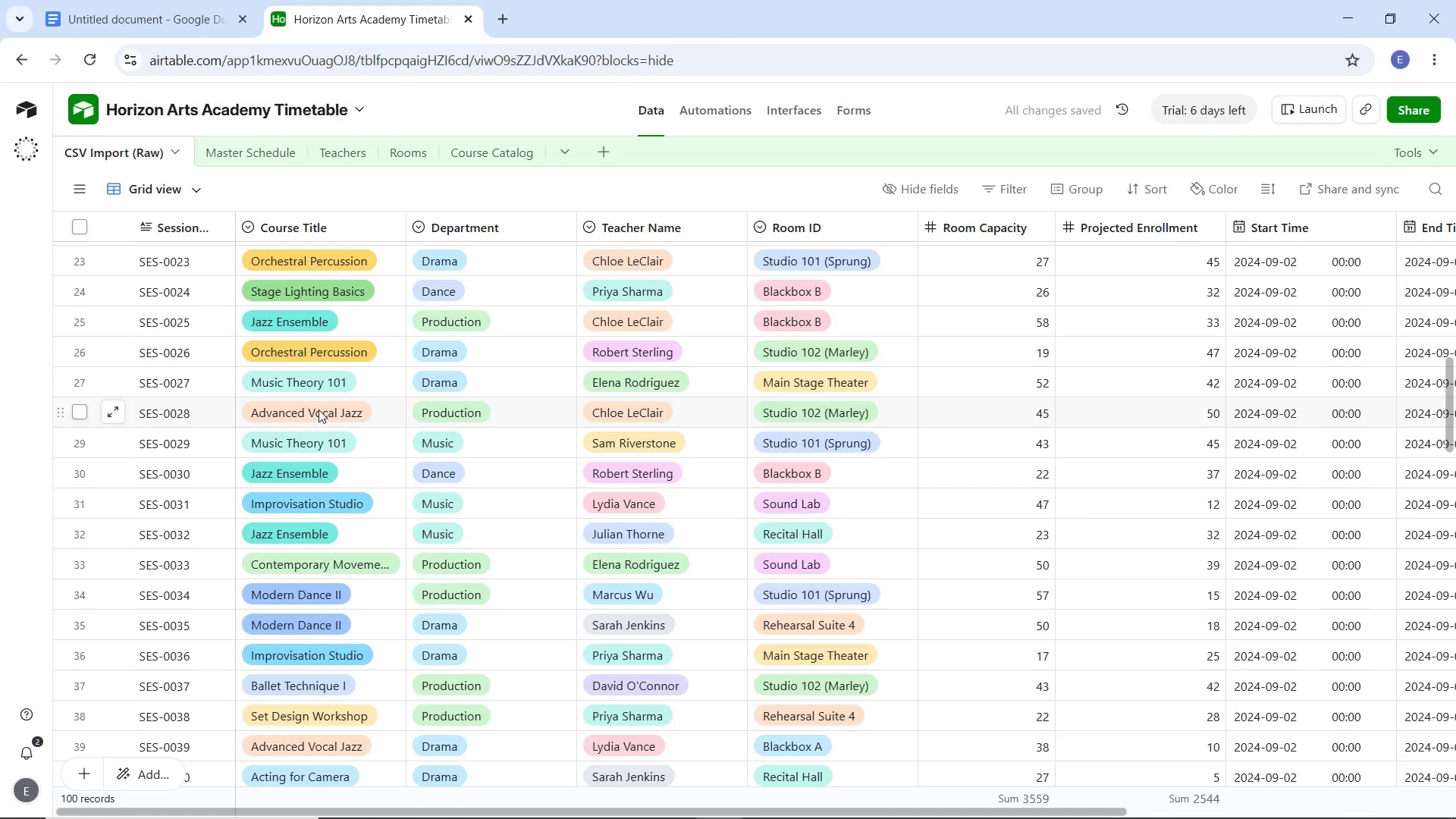 
mouse_move([301, 393])
 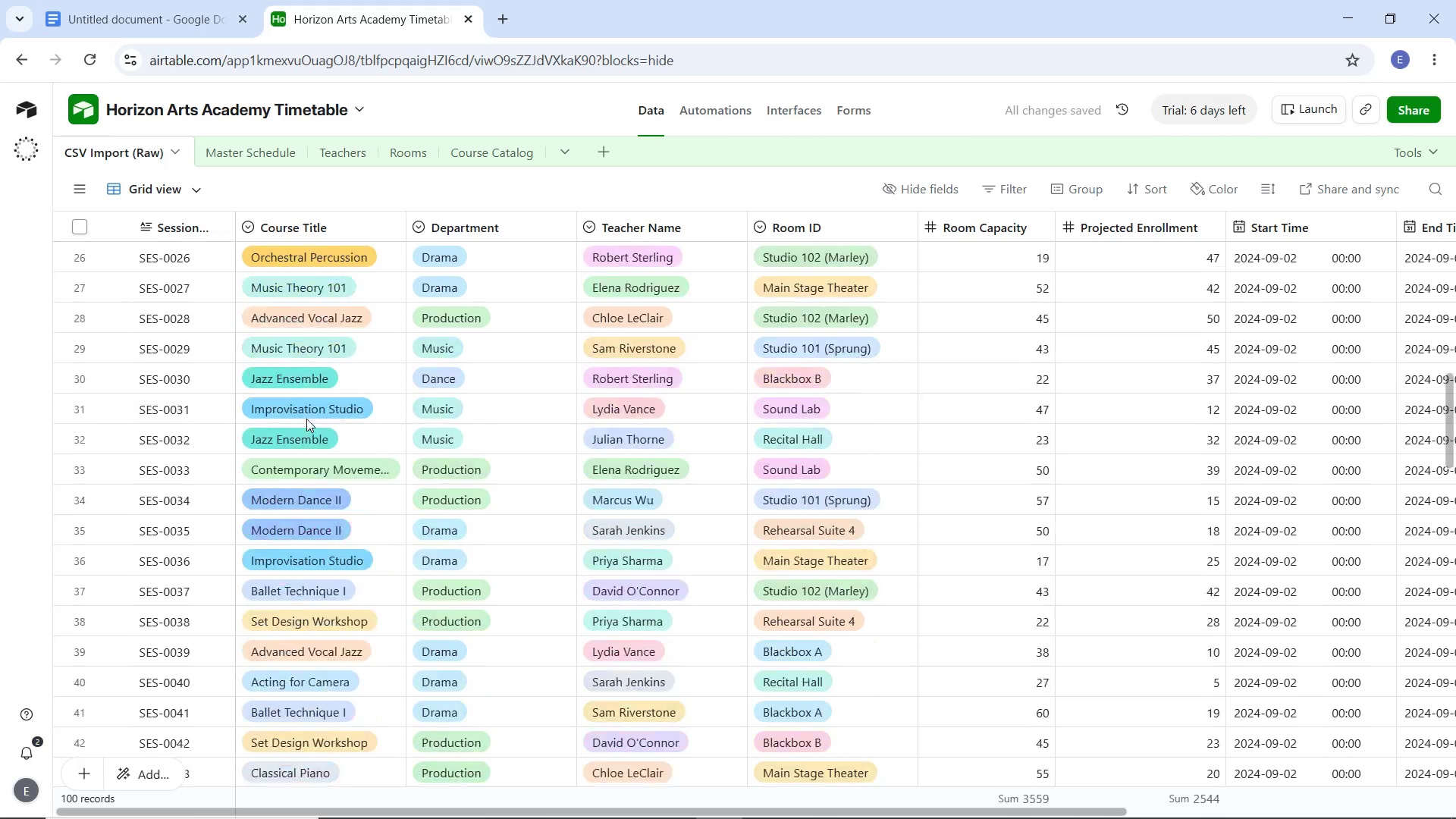 
scroll: coordinate [311, 500], scroll_direction: down, amount: 7.0
 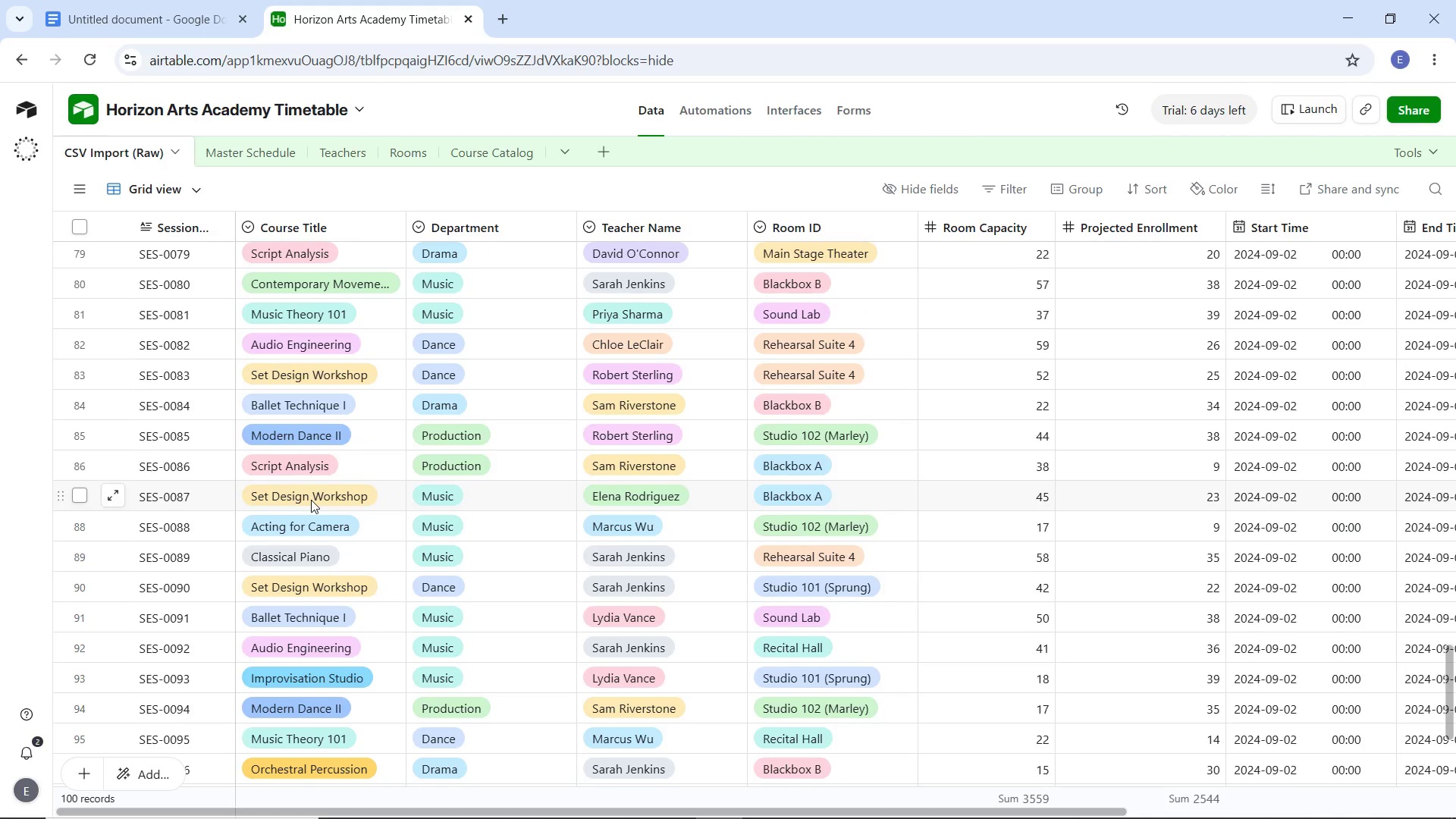 
scroll: coordinate [378, 455], scroll_direction: up, amount: 21.0
 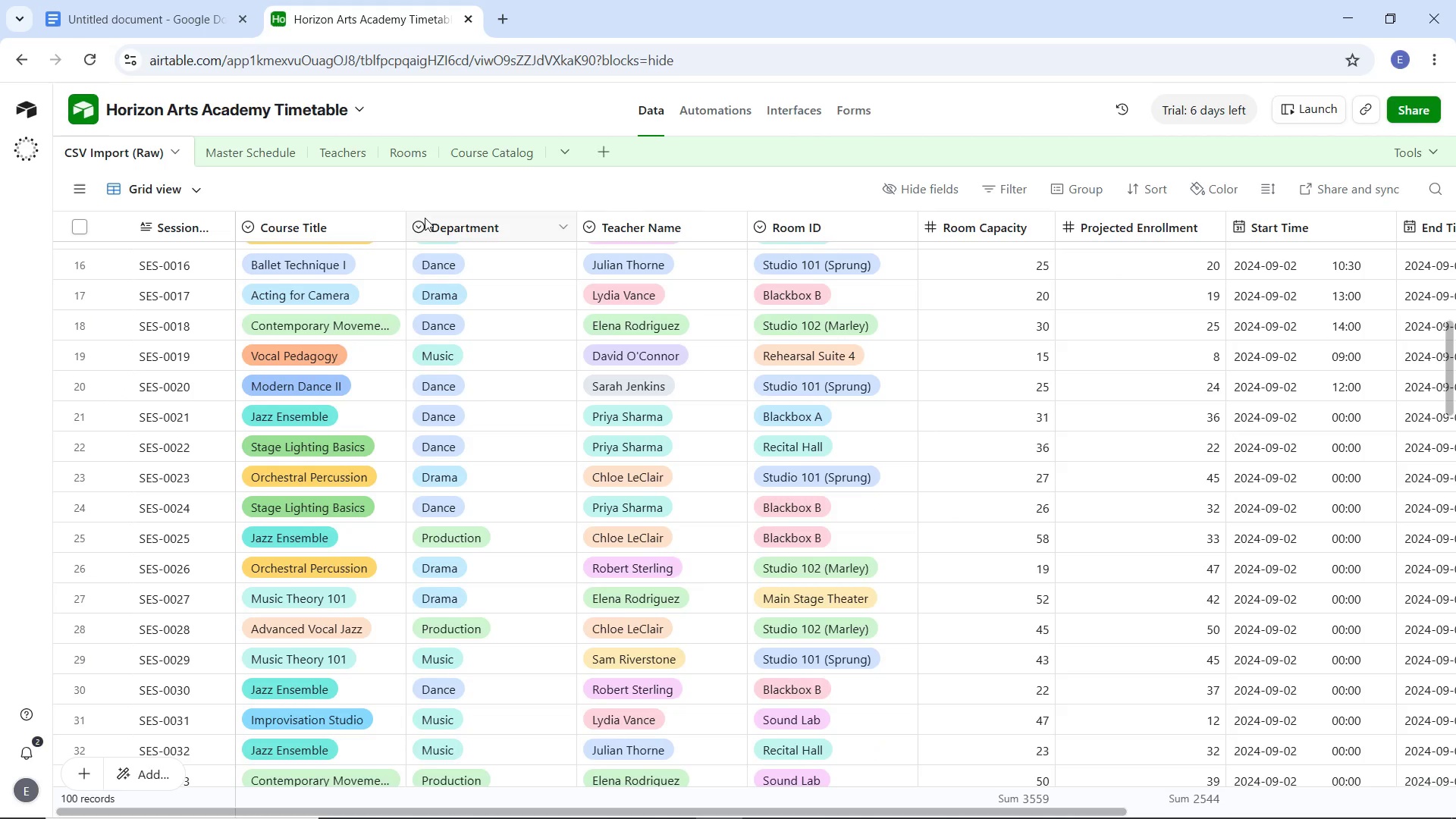 
left_click([487, 149])
 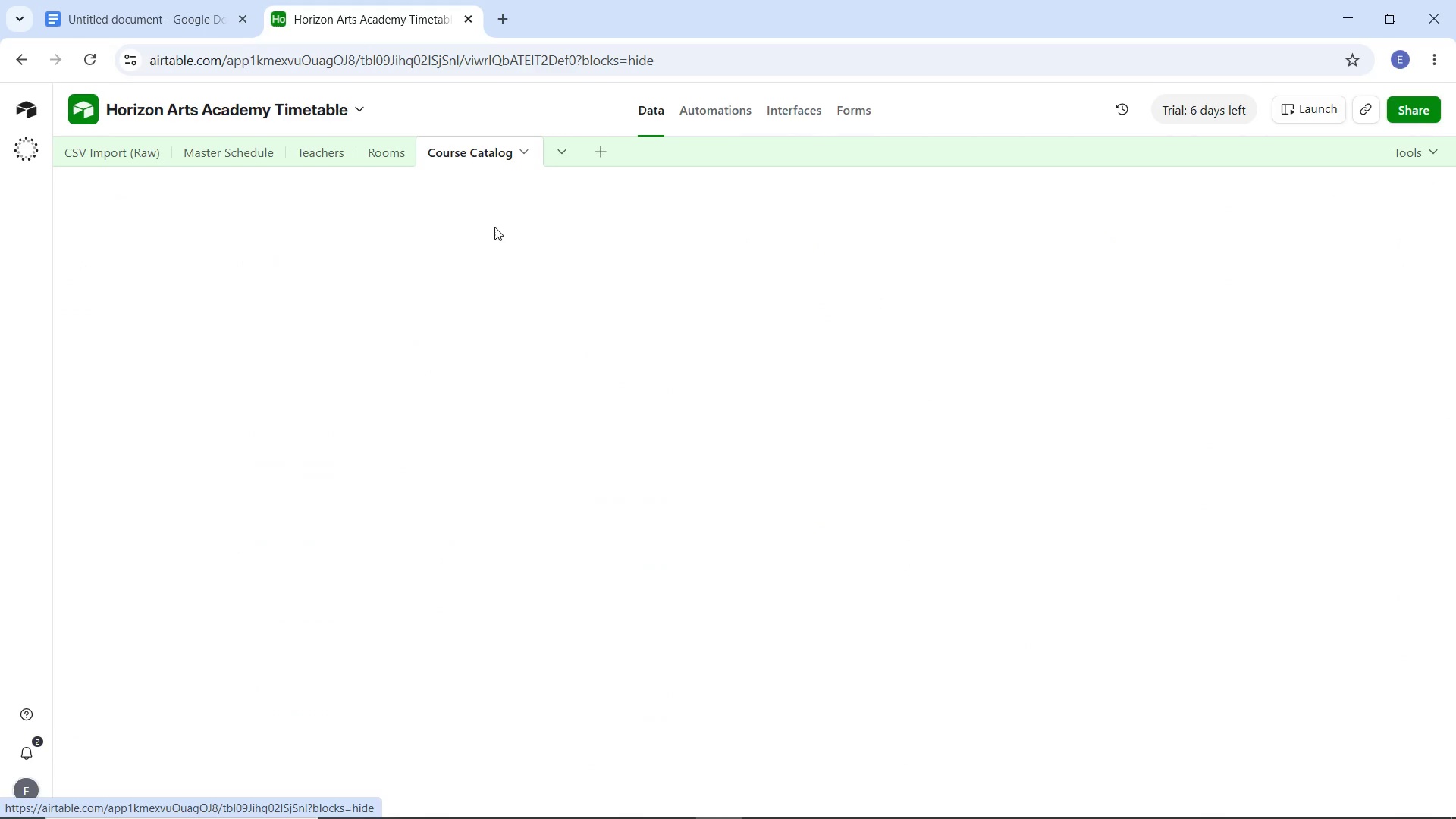 
mouse_move([494, 237])
 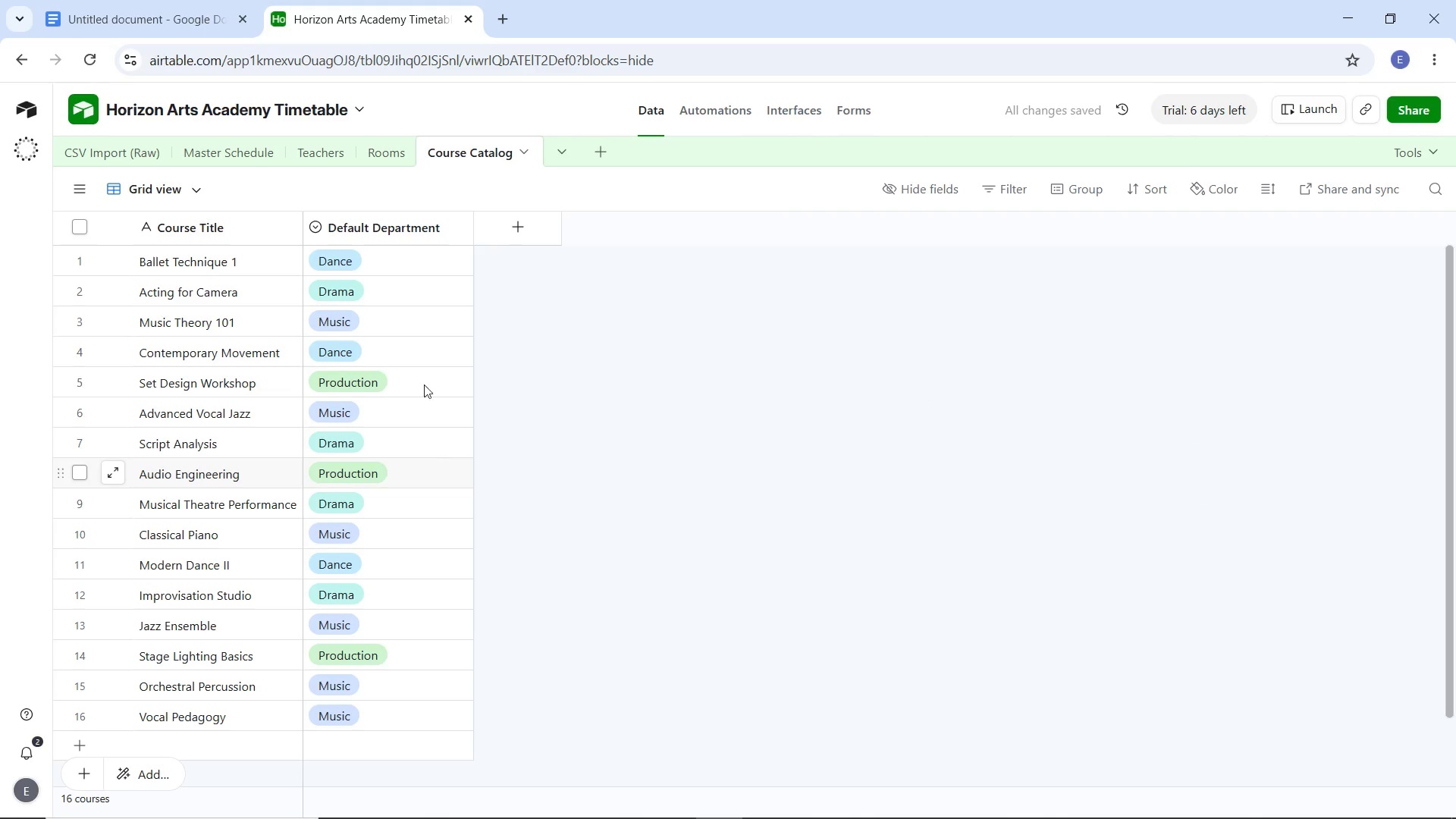 
left_click([235, 143])
 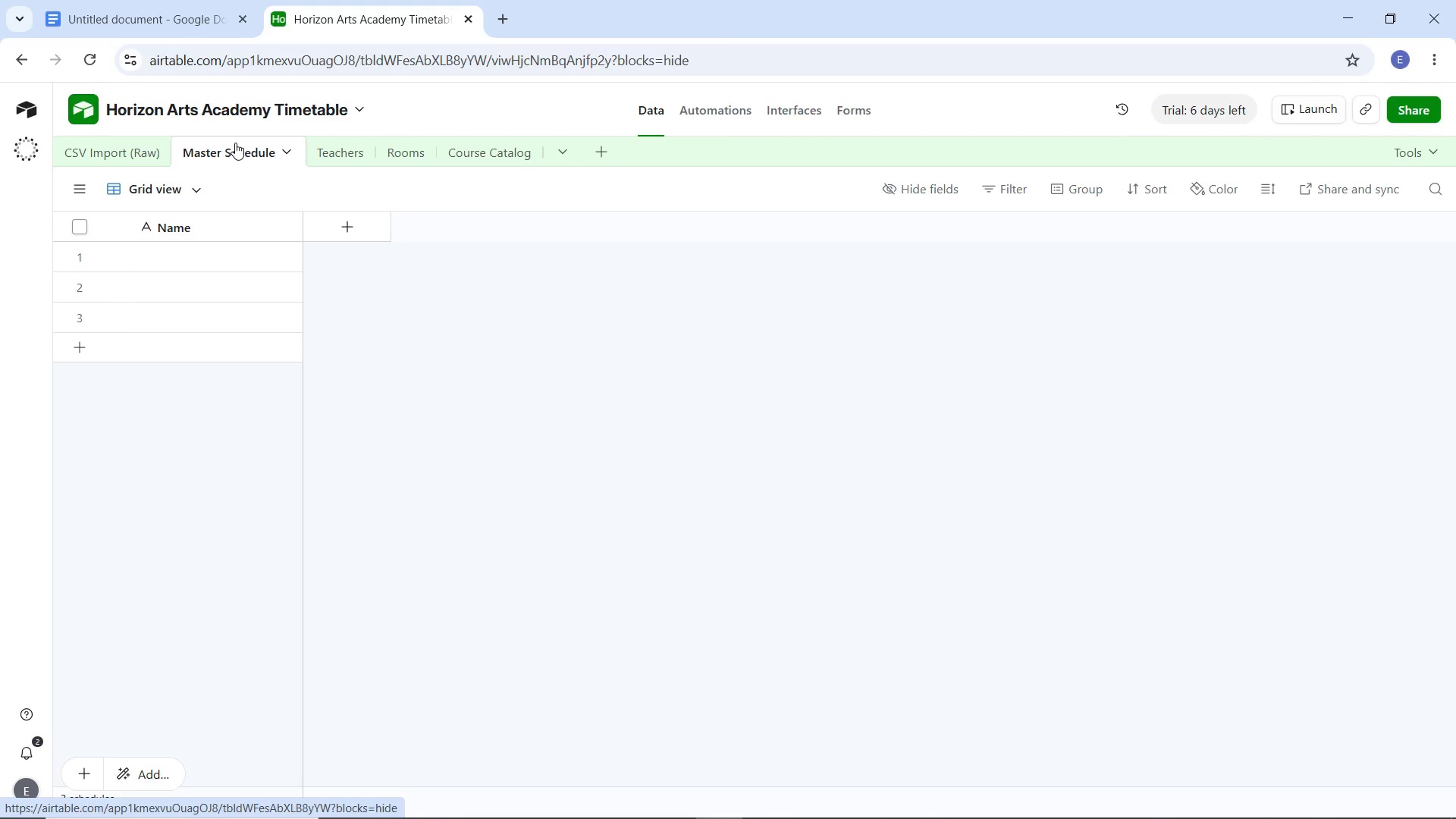 
wait(11.19)
 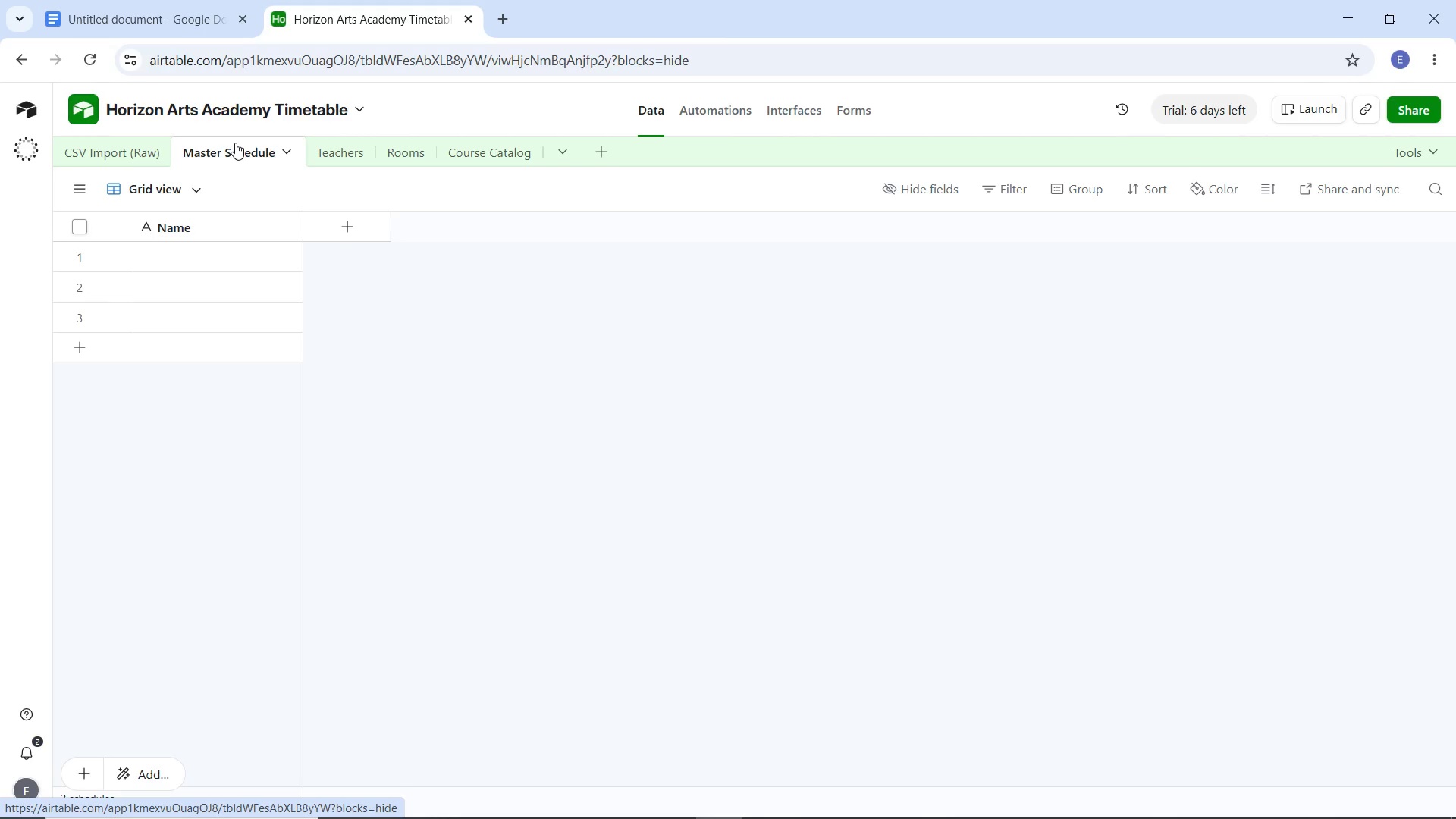 
double_click([180, 231])
 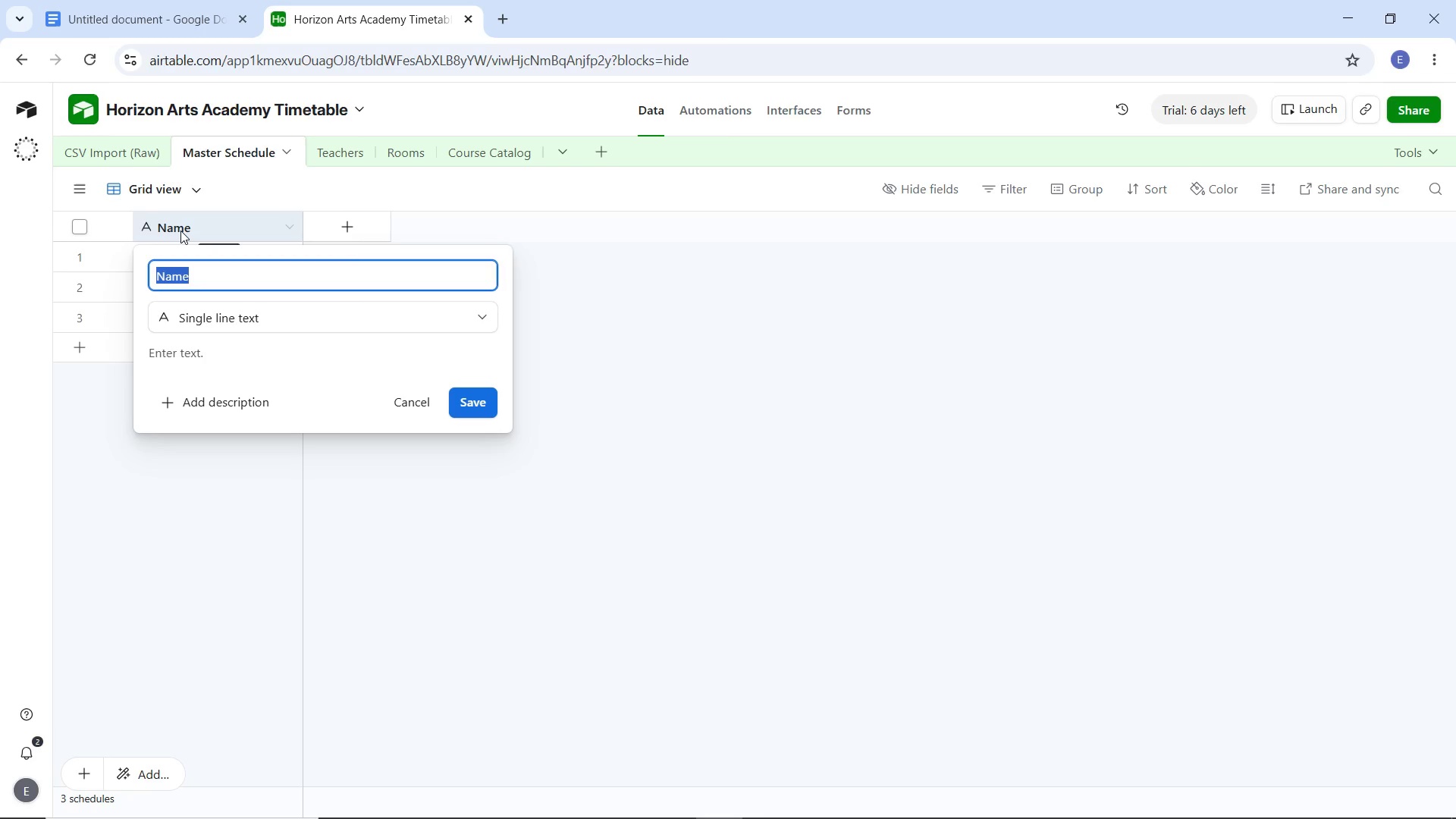 
type(Sesion)
key(Backspace)
key(Backspace)
key(Backspace)
type(sion ID)
 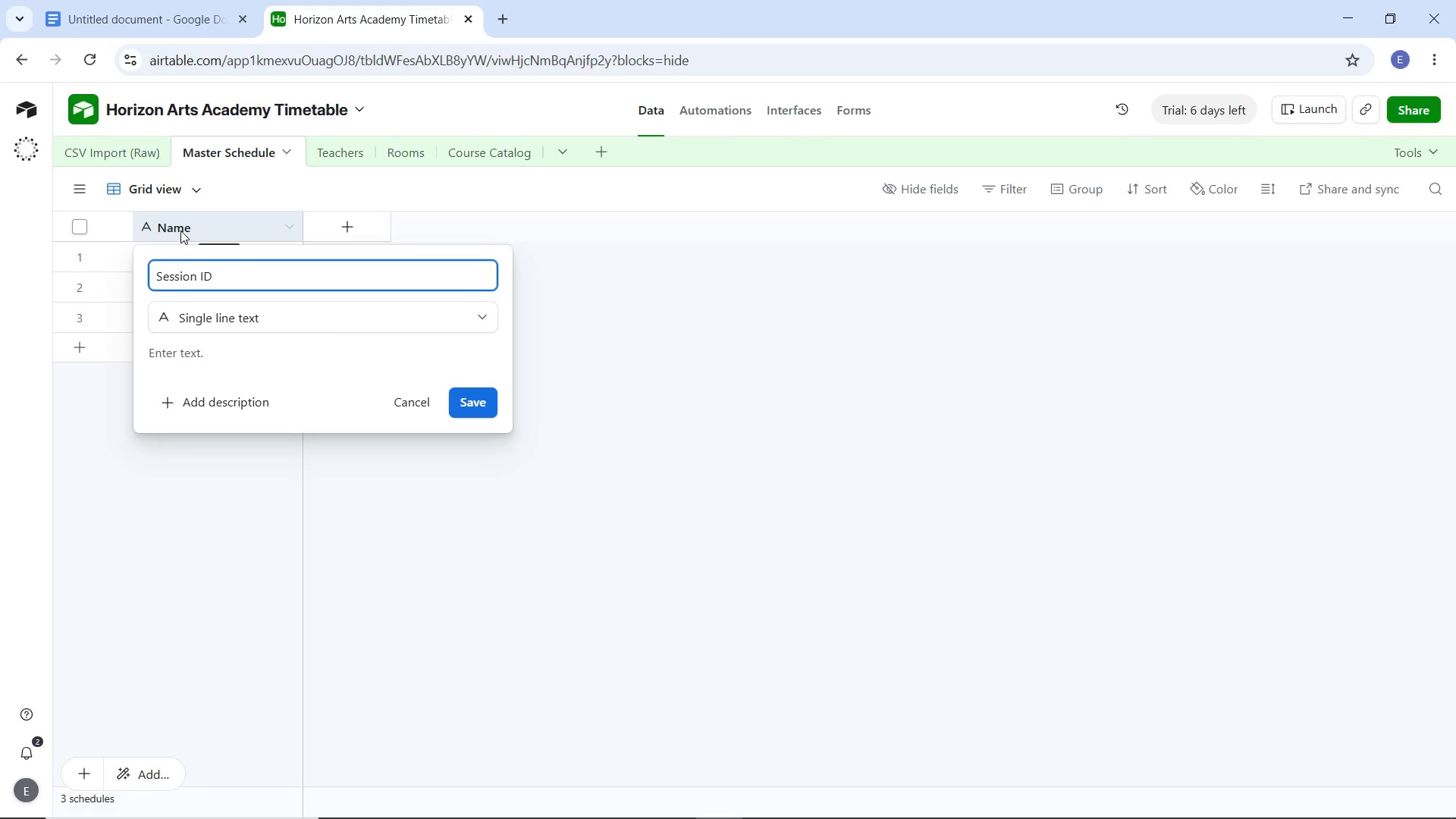 
key(Enter)
 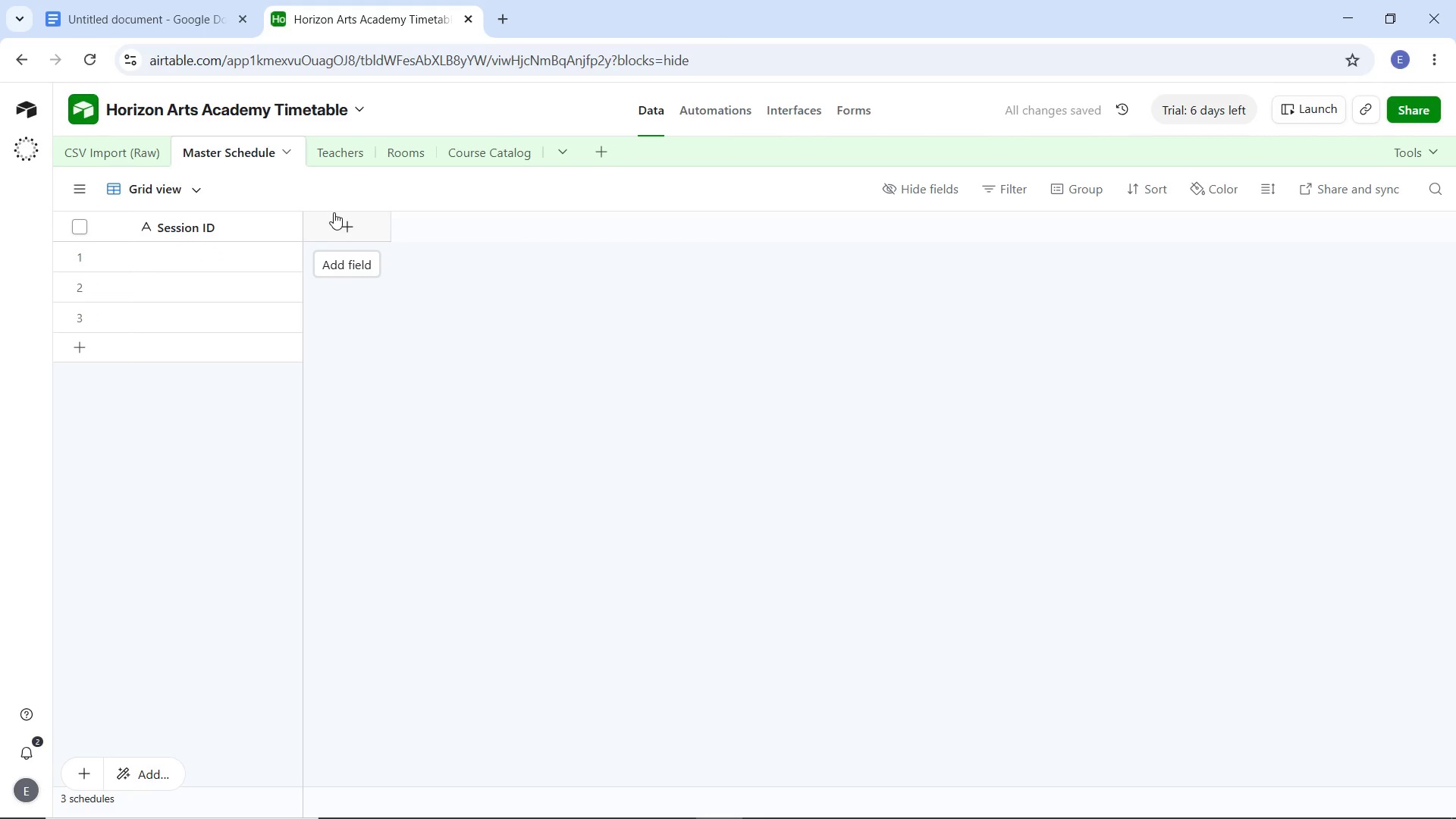 
left_click([334, 212])
 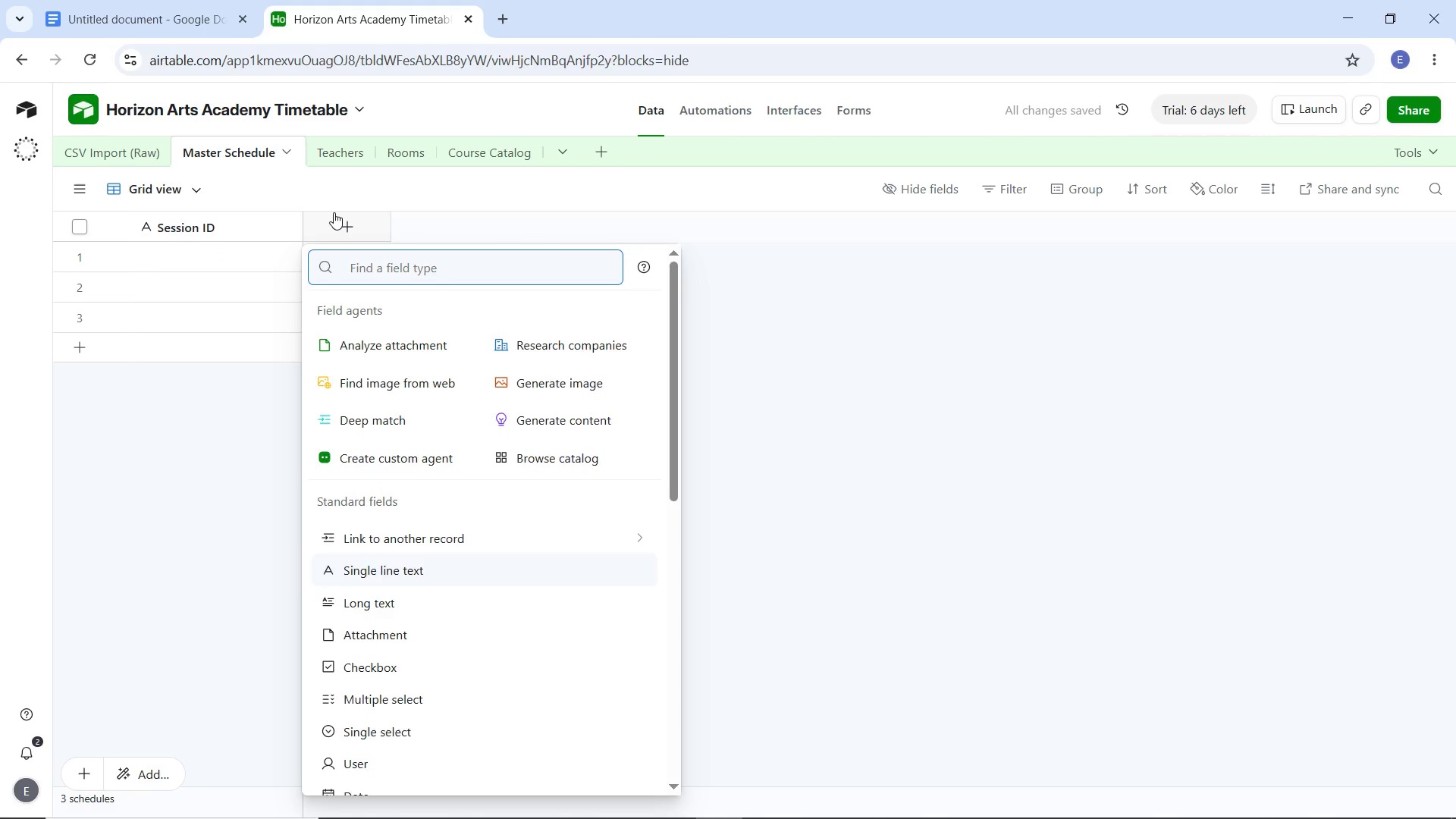 
type(link)
 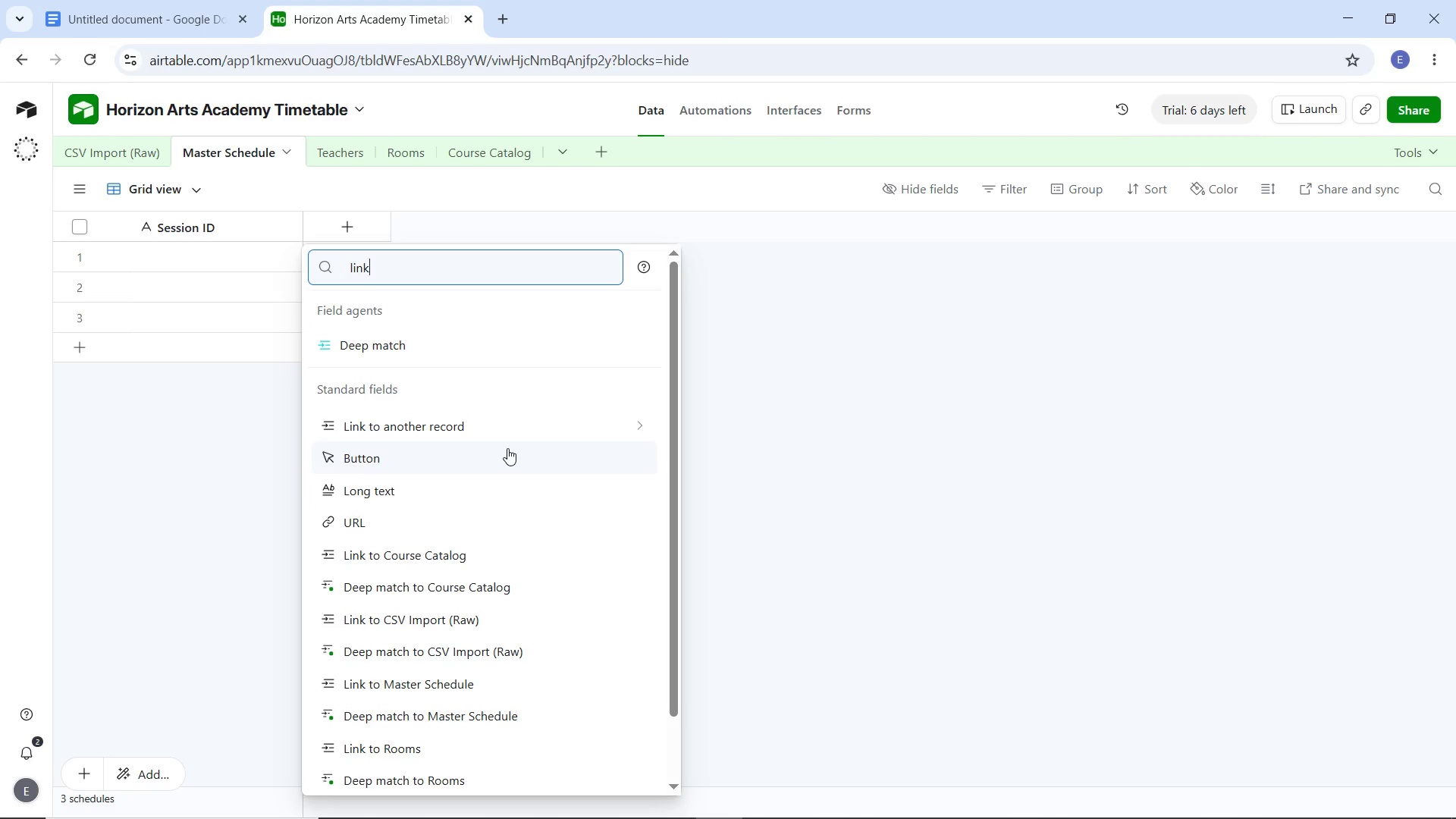 
left_click([507, 432])
 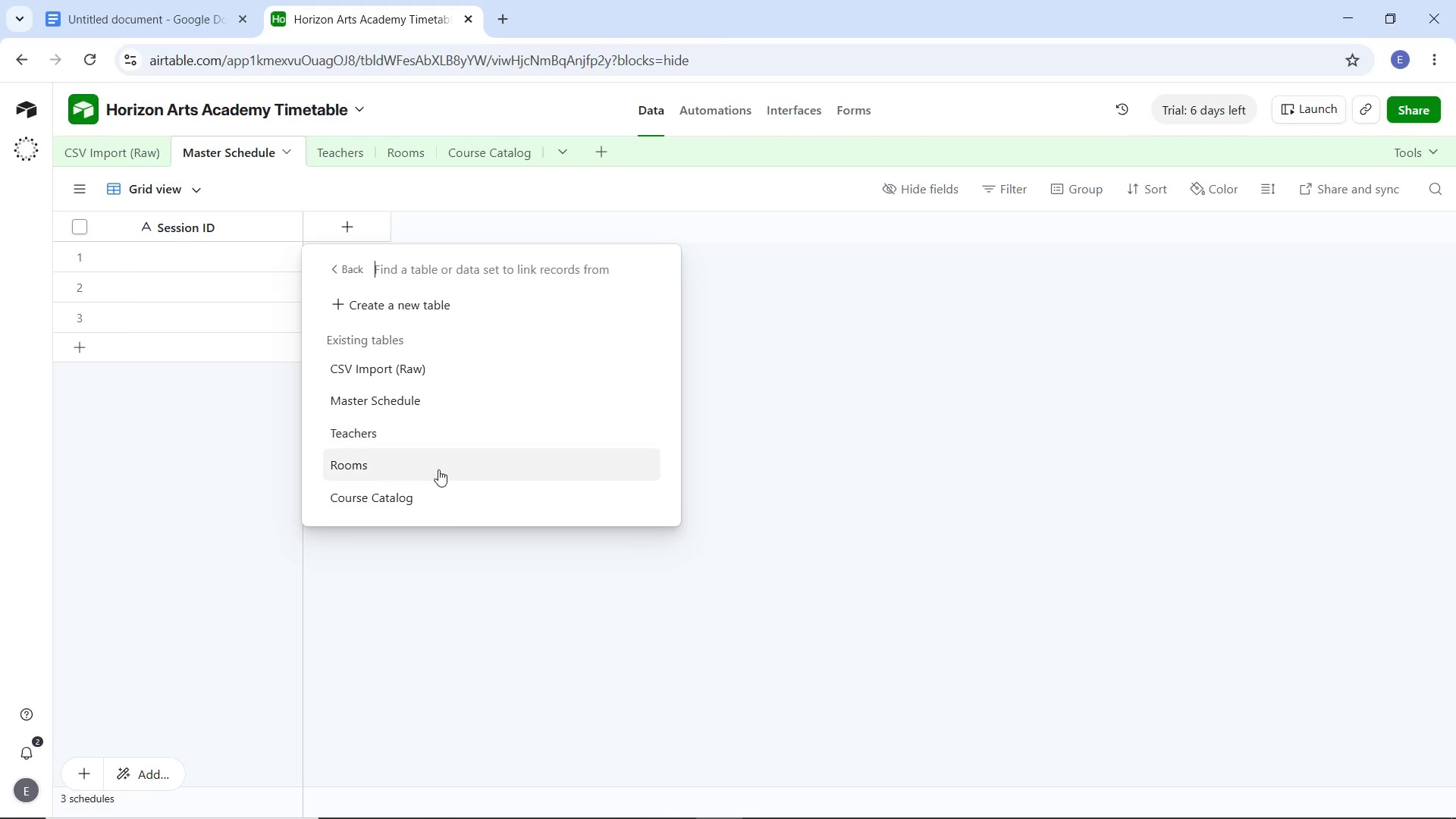 
left_click([400, 494])
 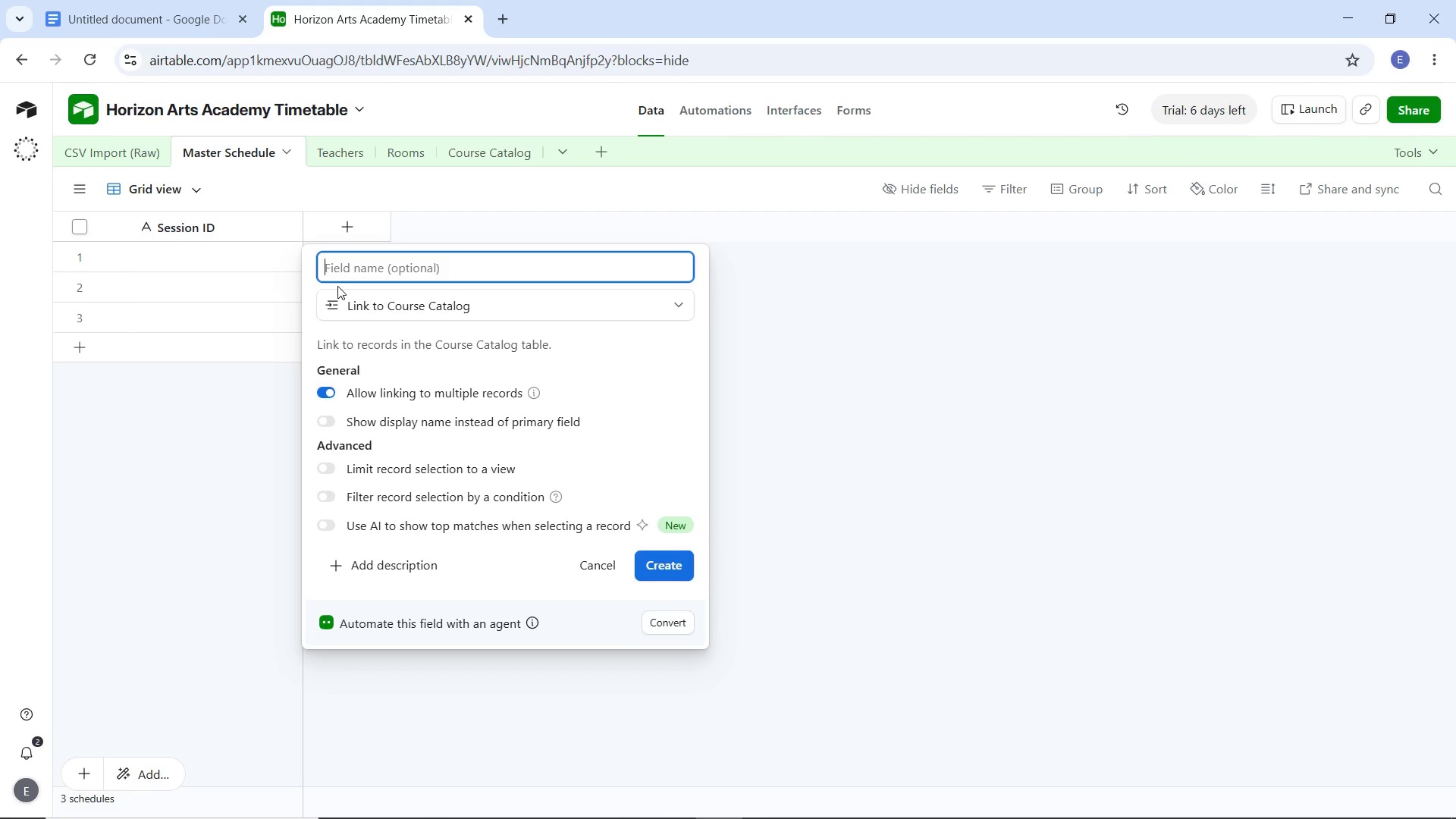 
wait(5.26)
 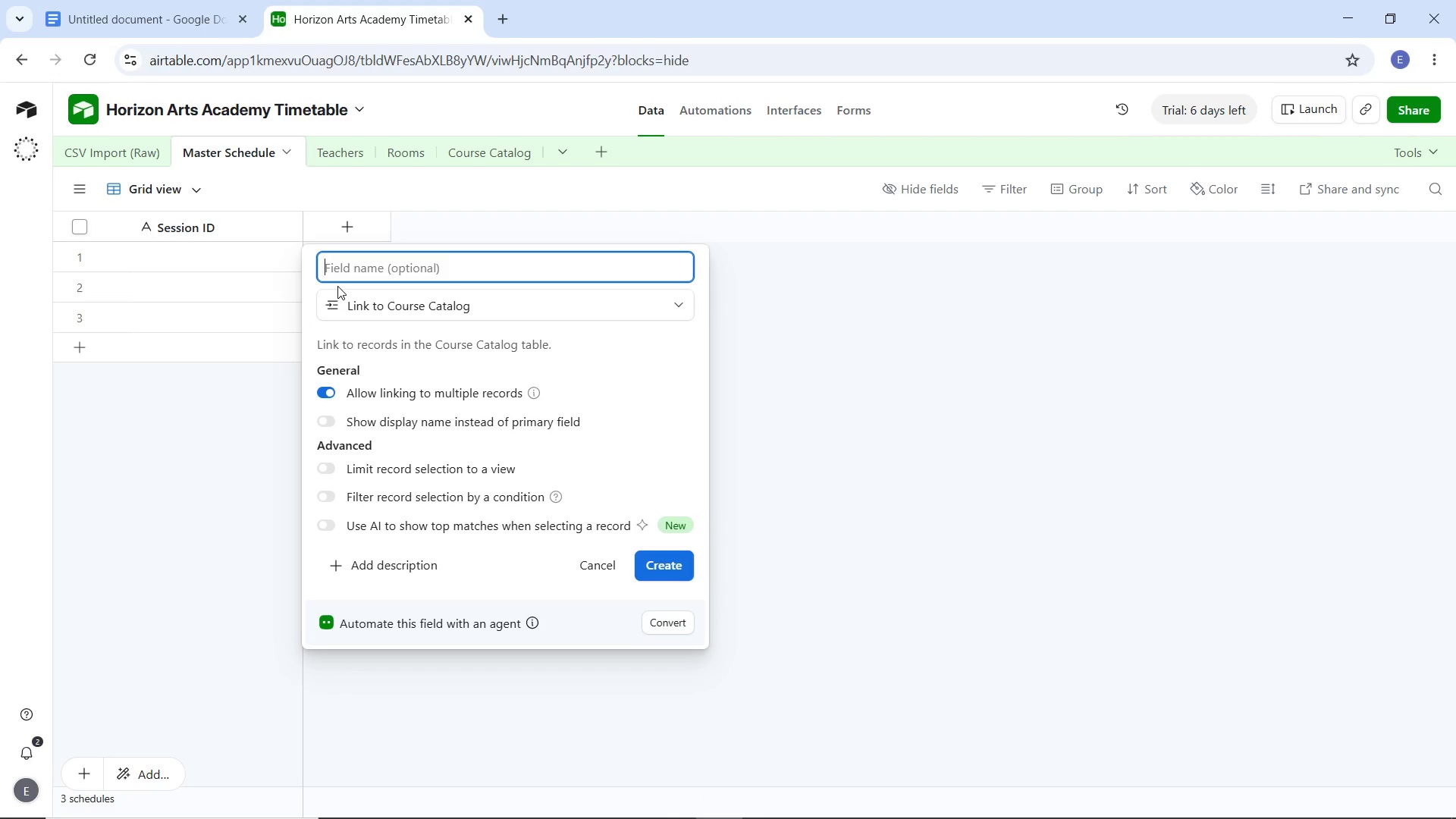 
type(Course)
 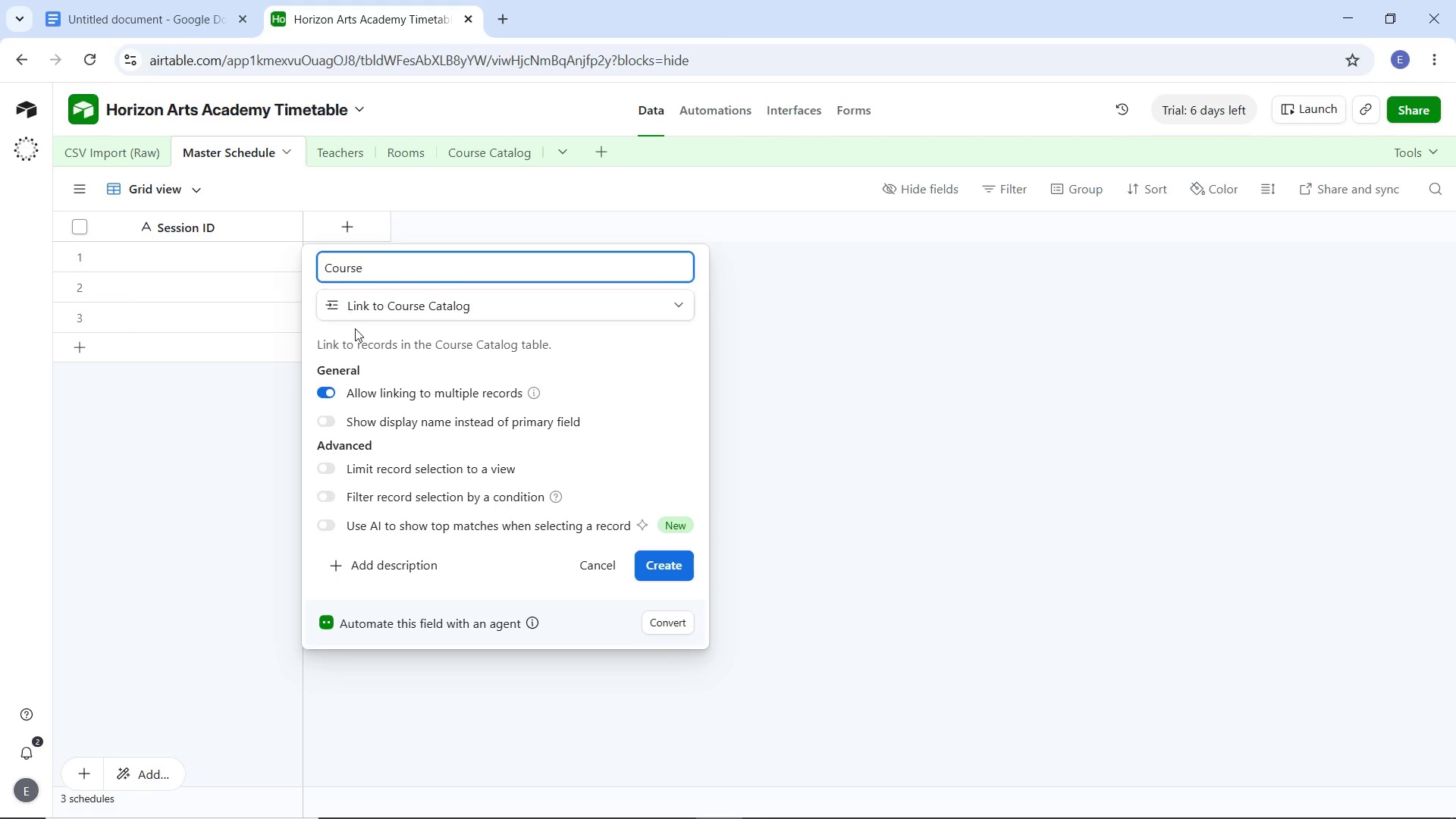 
left_click([331, 388])
 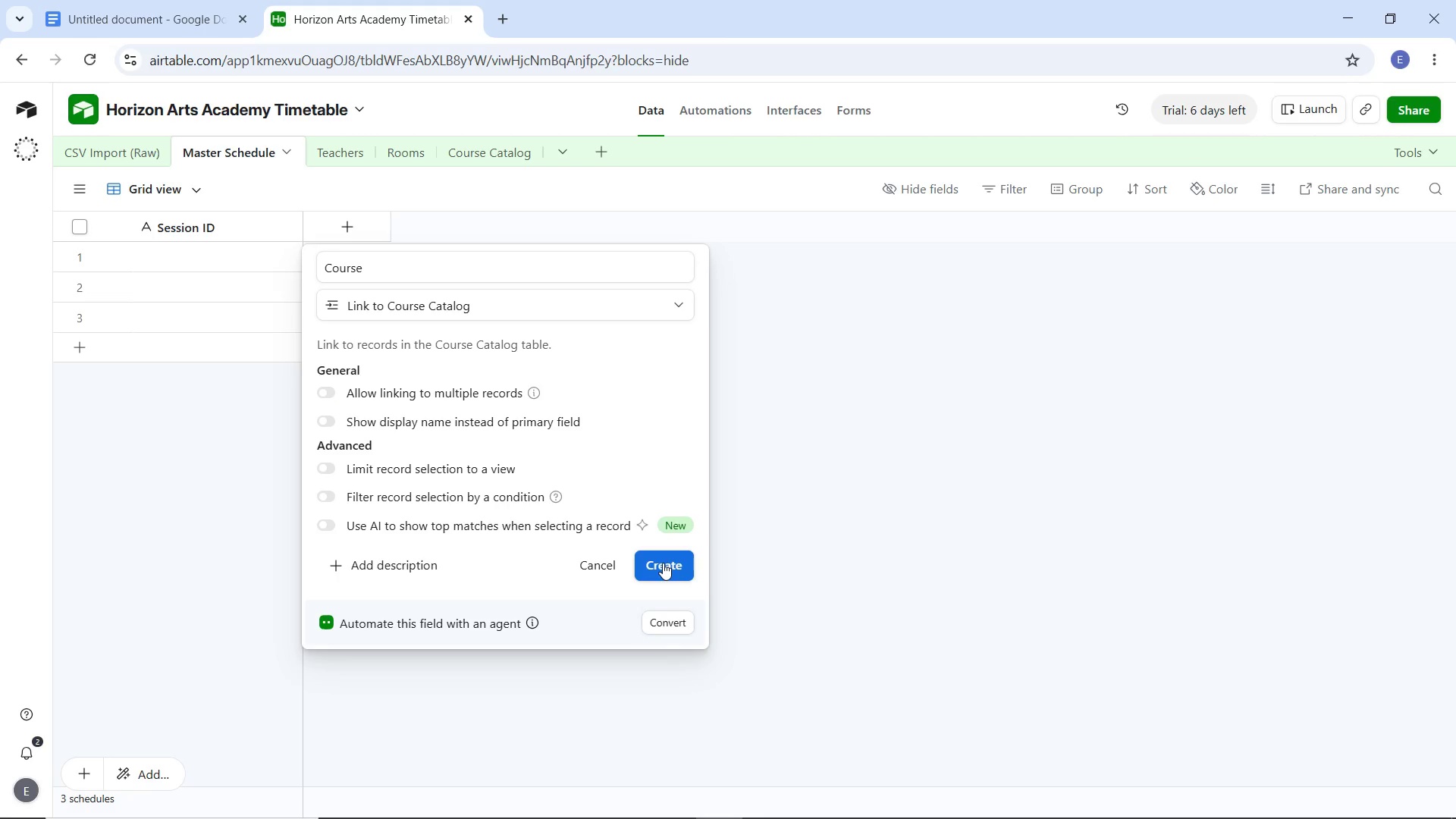 
left_click([663, 563])
 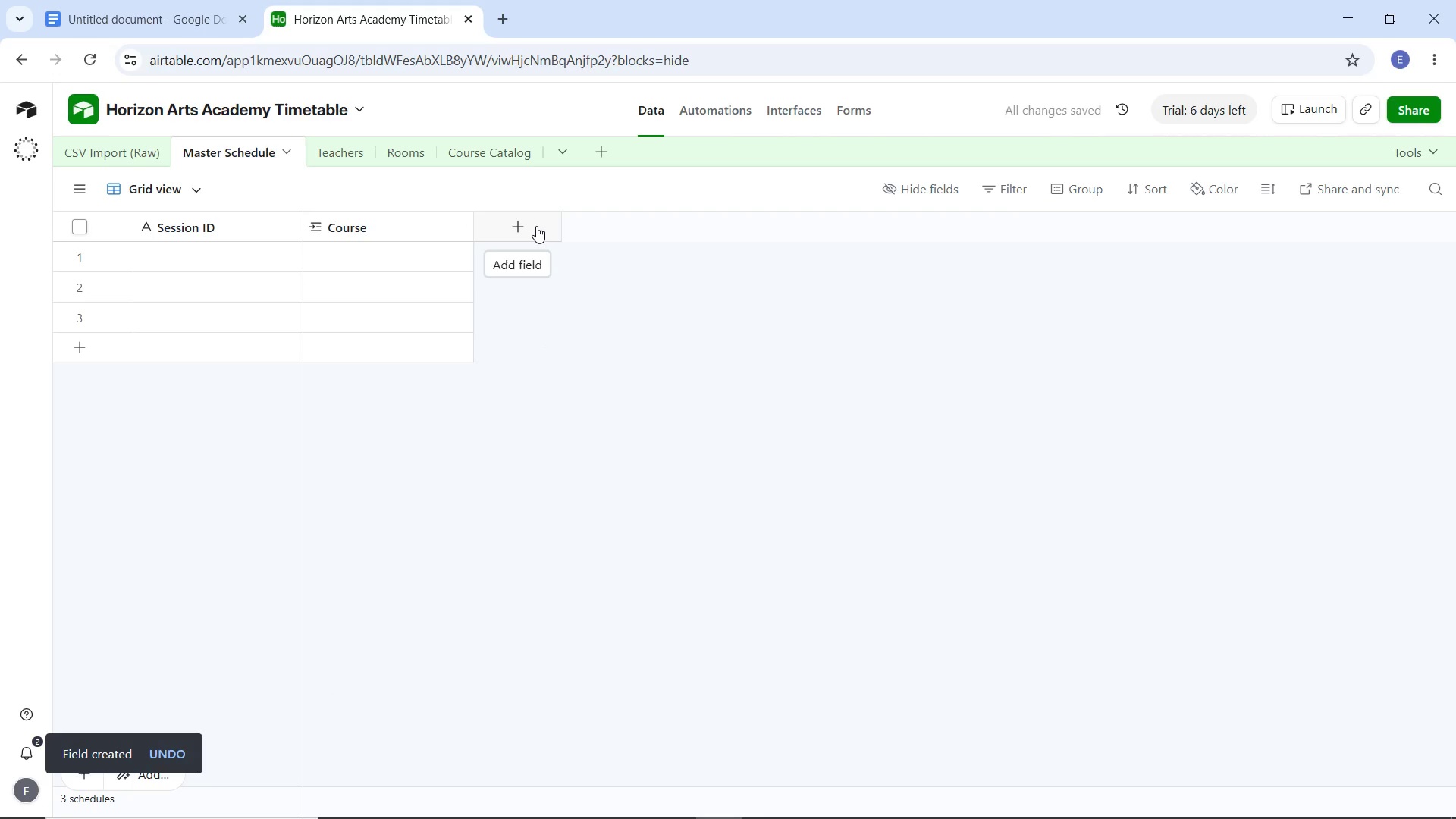 
wait(5.59)
 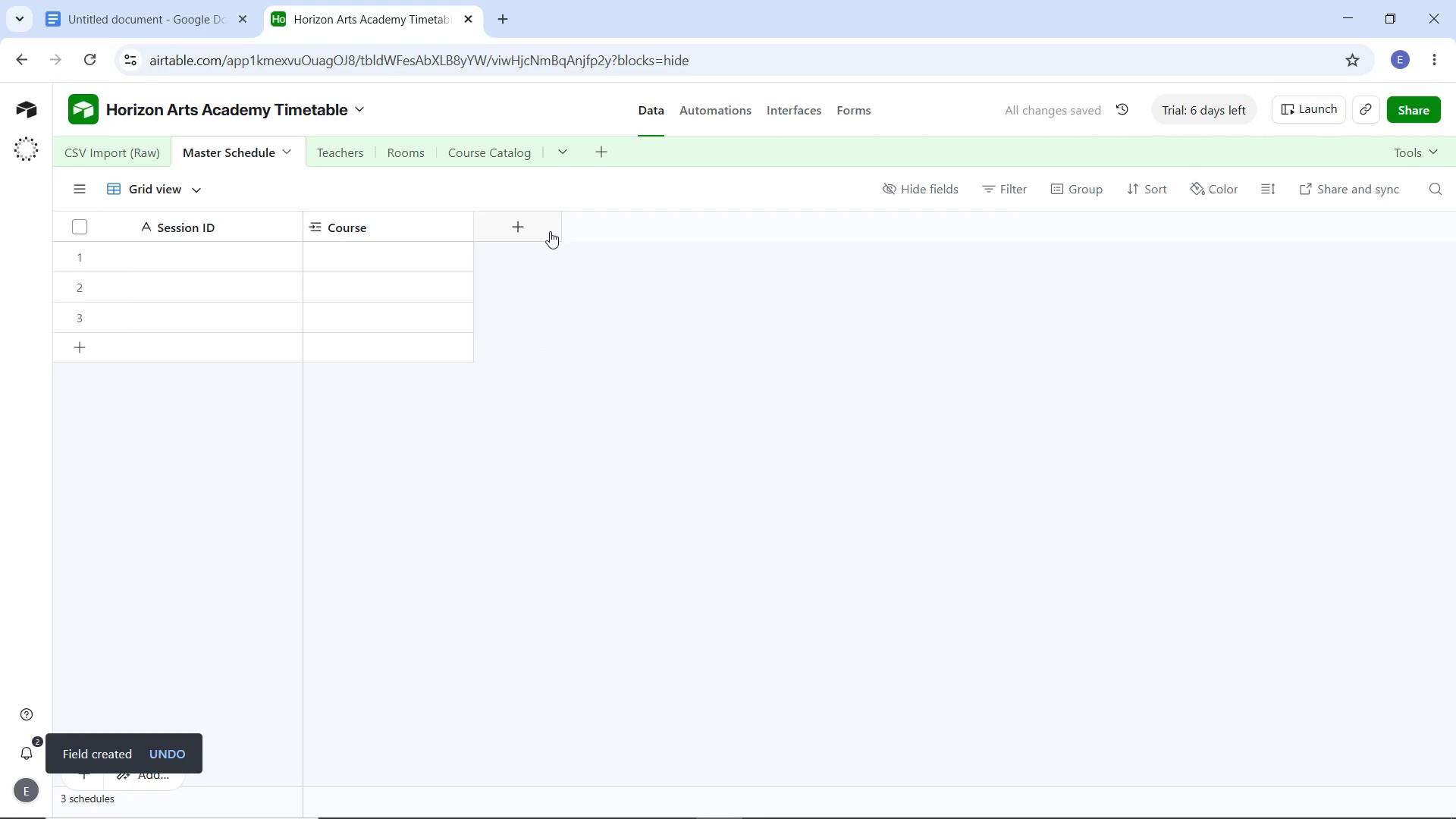 
left_click([536, 226])
 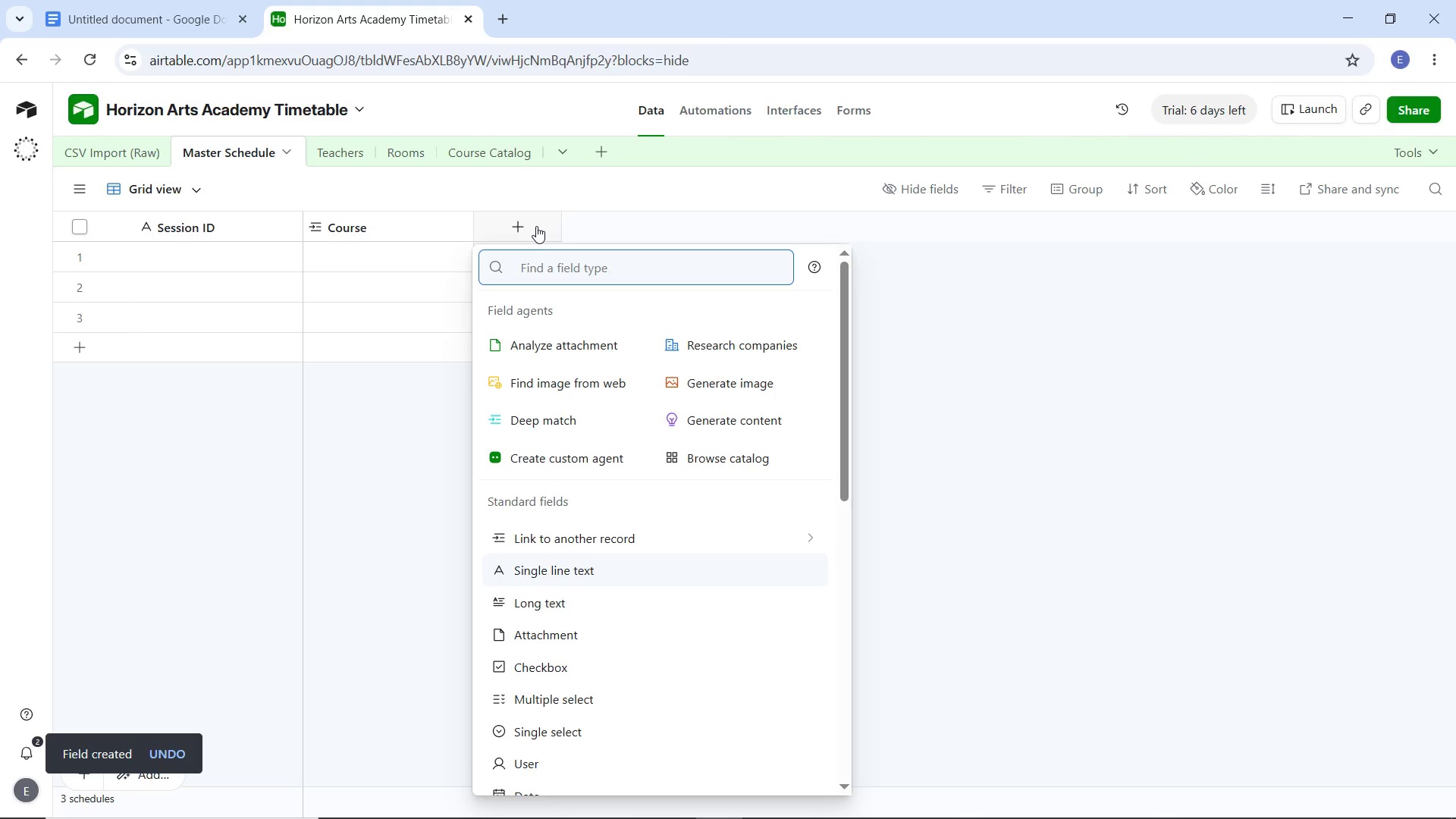 
type(lij)
key(Backspace)
type(nk)
 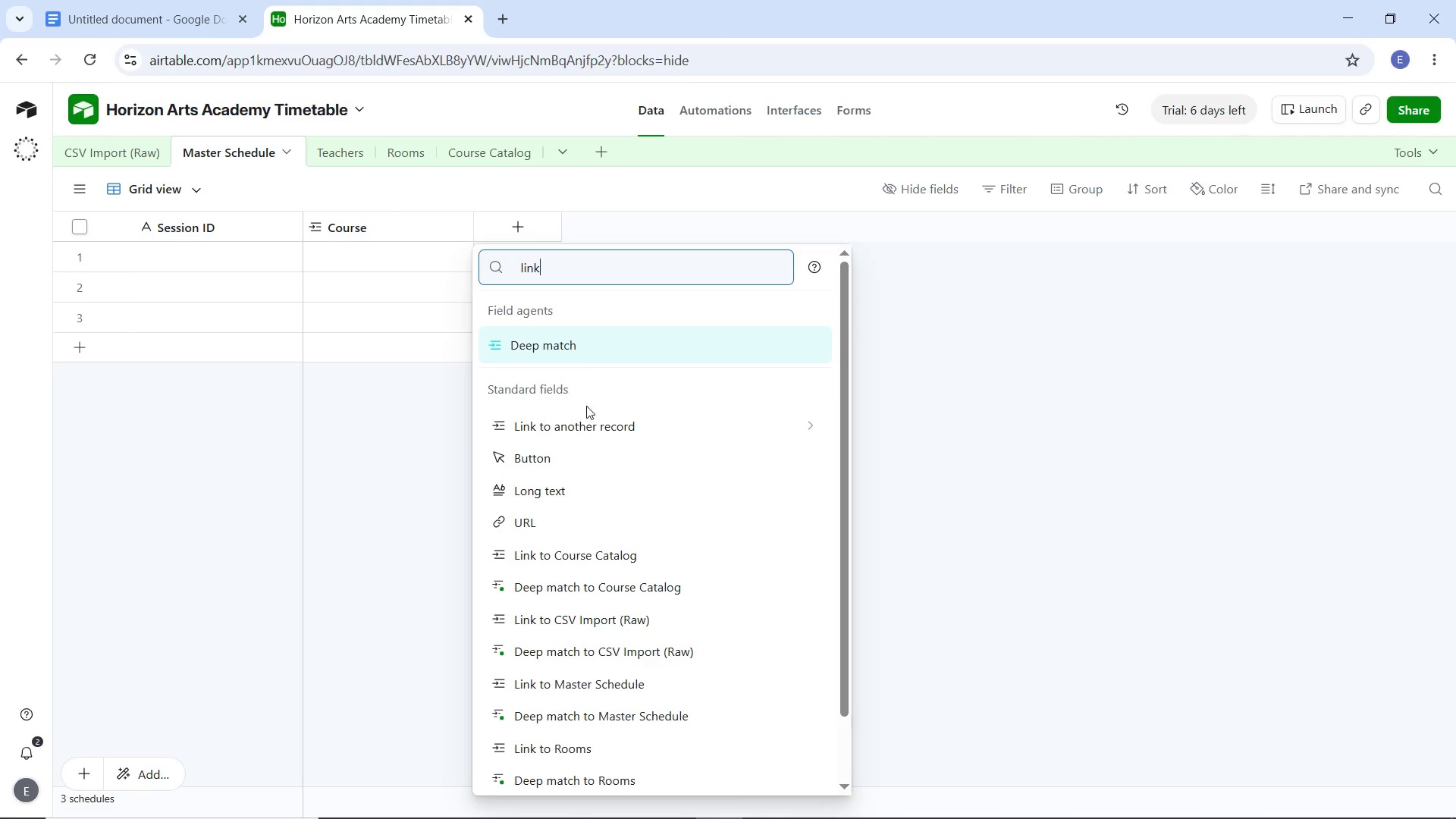 
left_click([585, 428])
 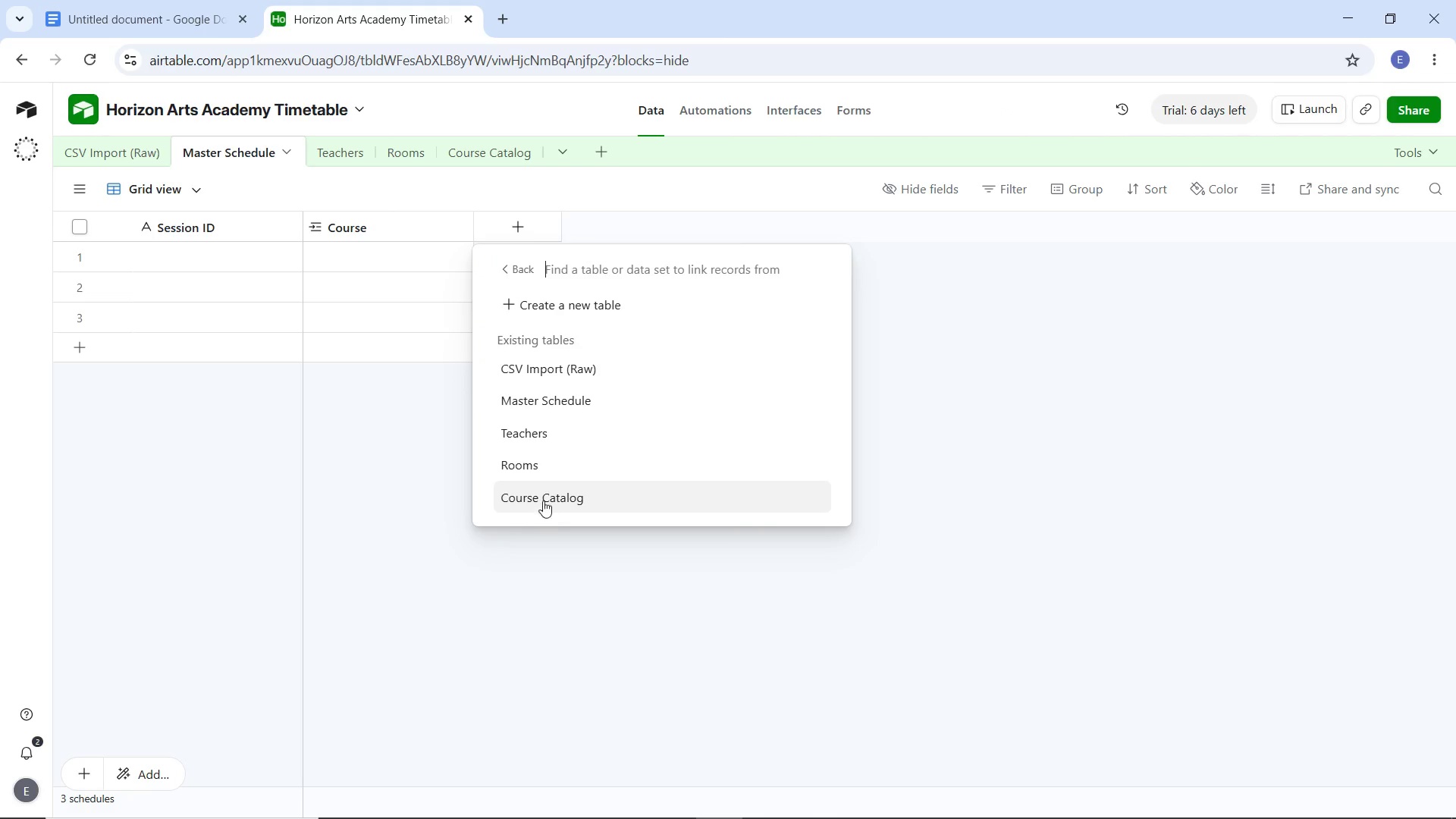 
left_click([543, 439])
 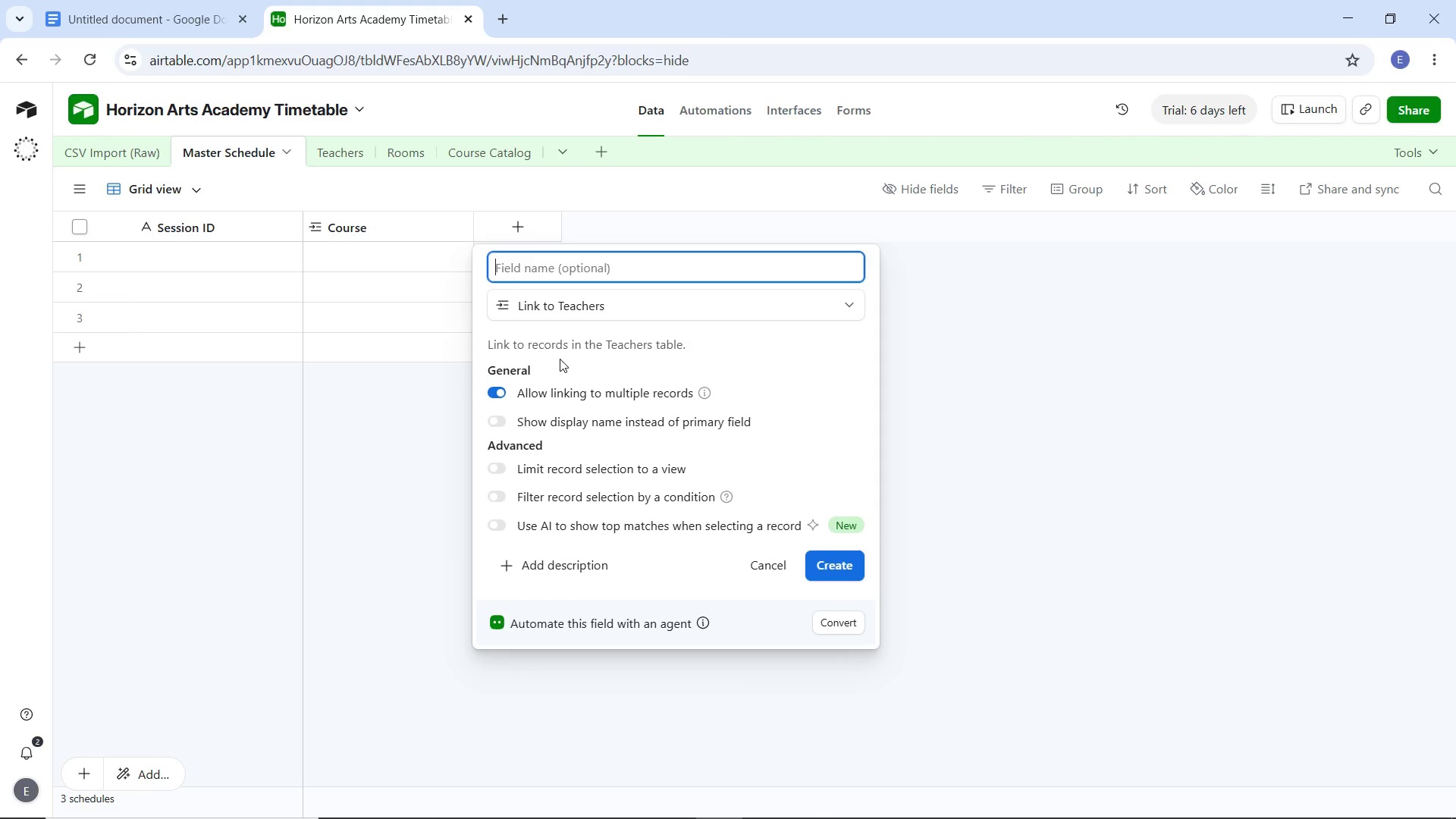 
type(Teacher)
 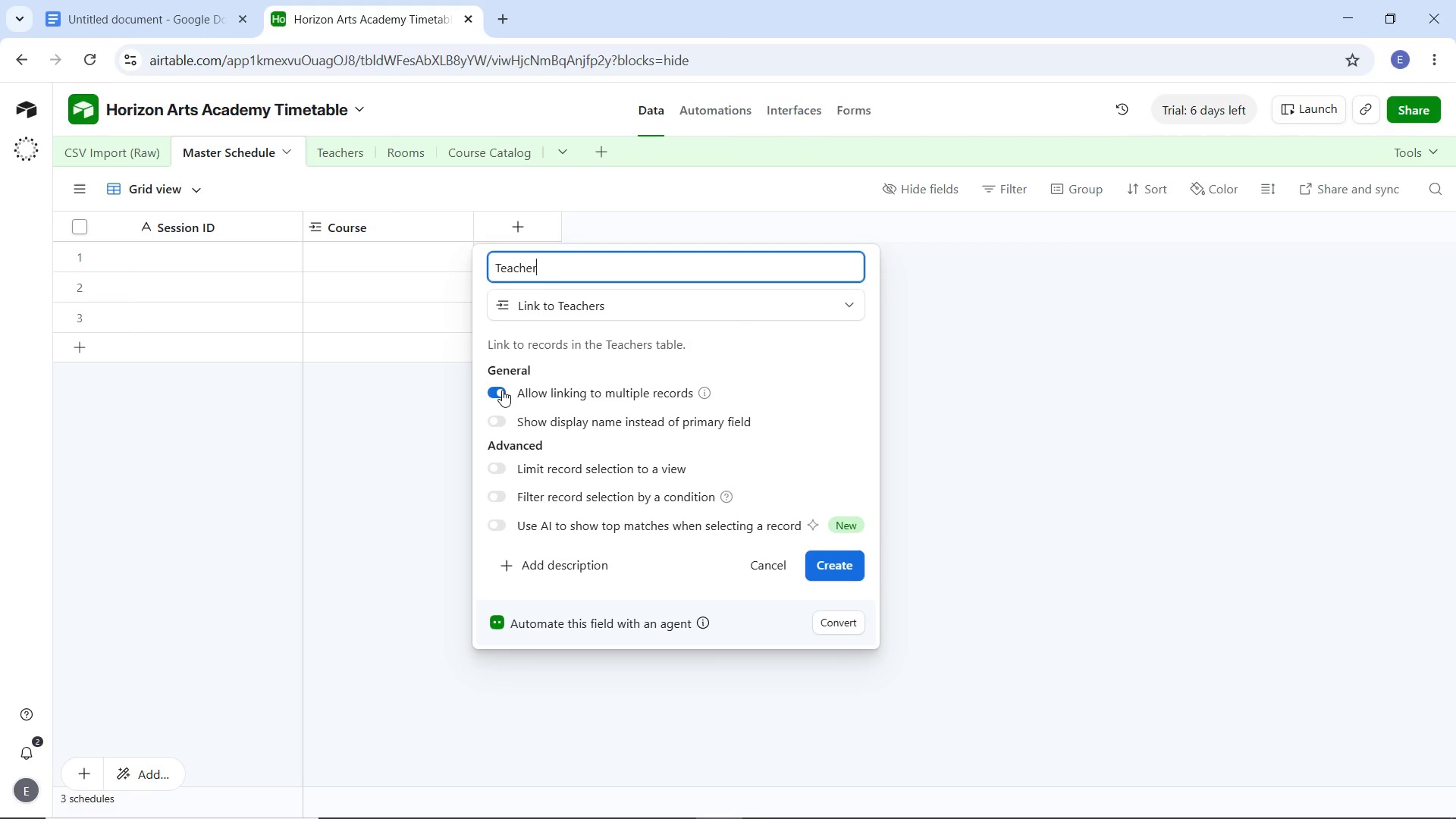 
left_click([502, 390])
 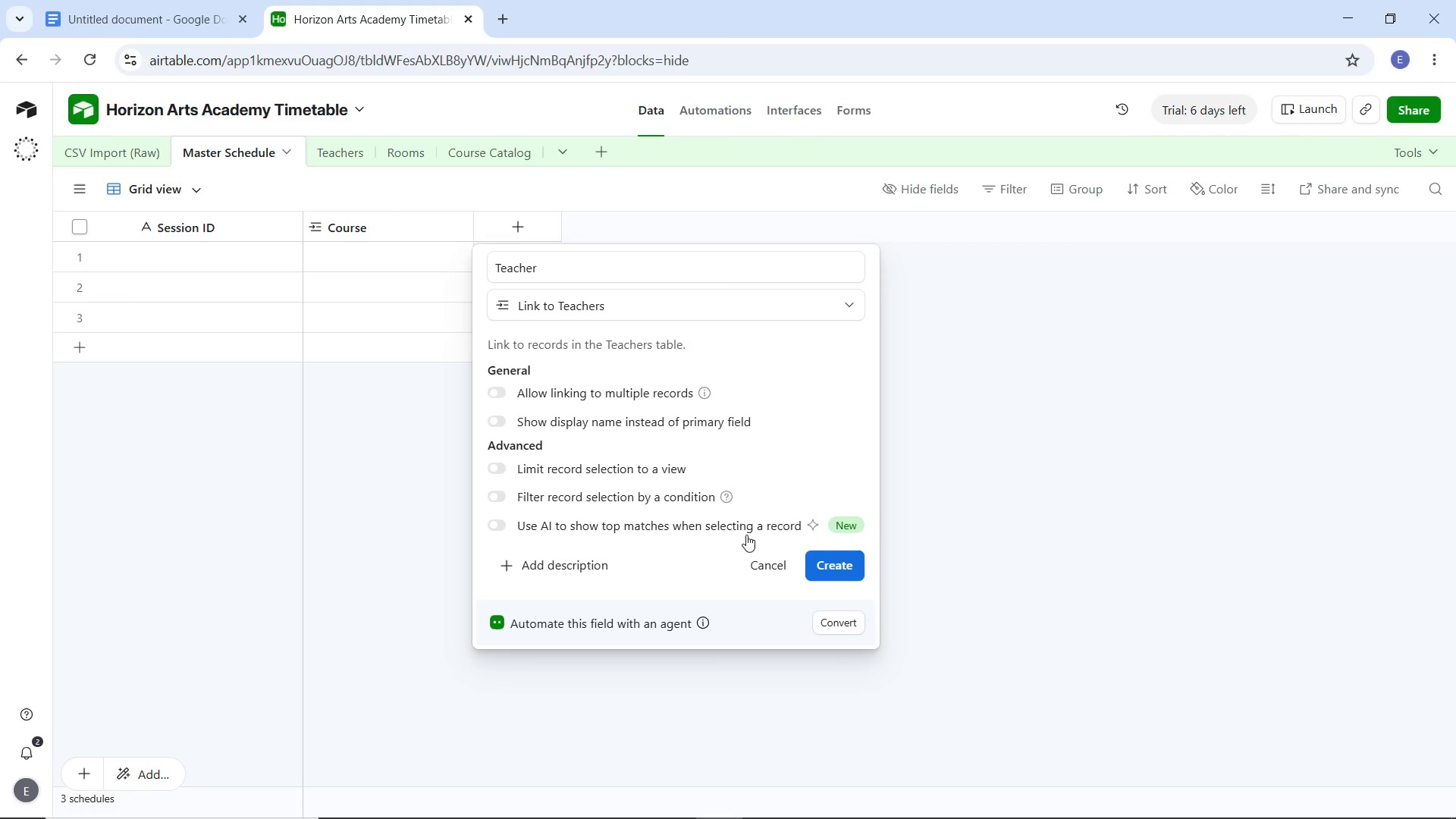 
left_click([811, 562])
 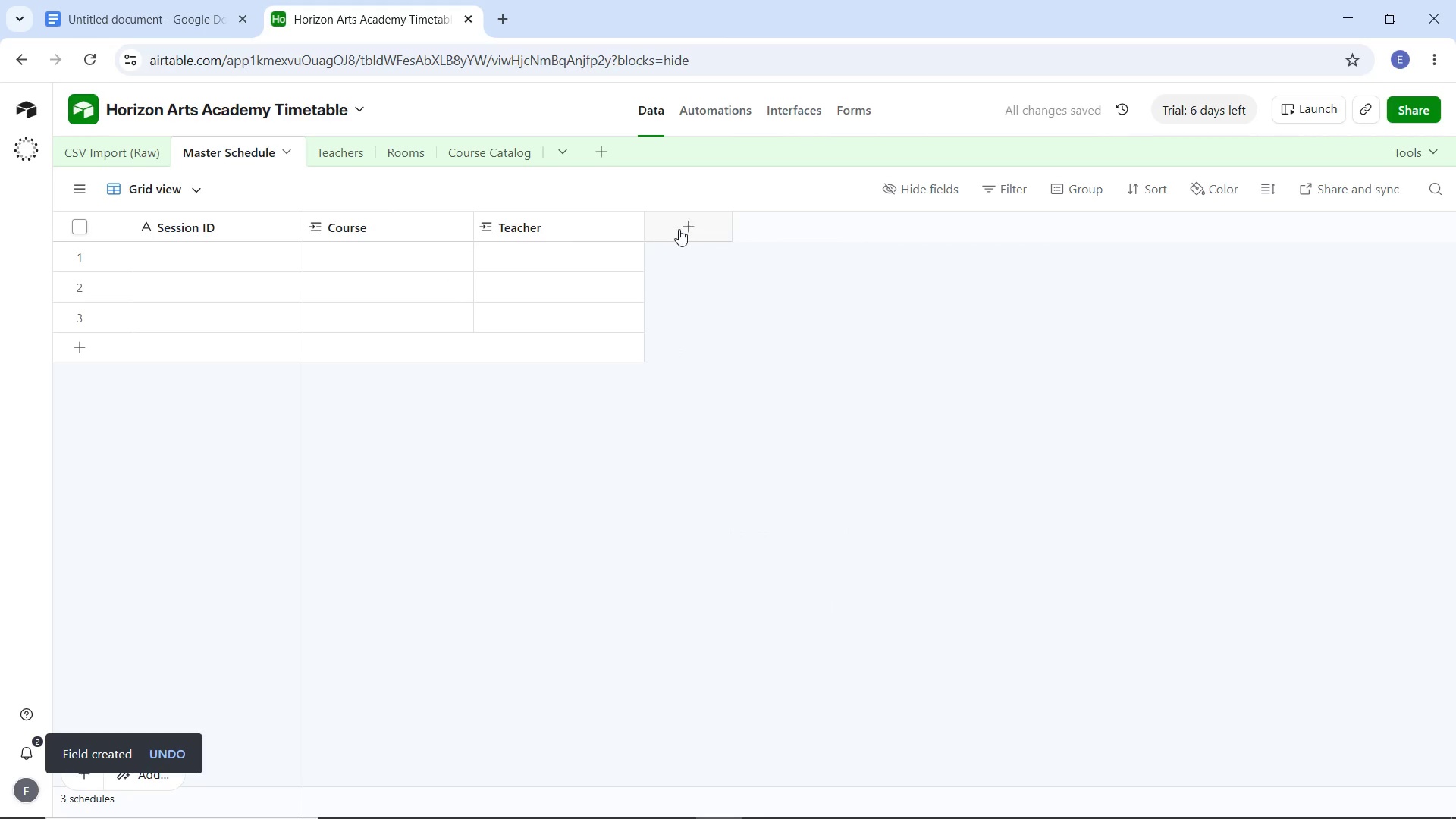 
left_click([679, 229])
 